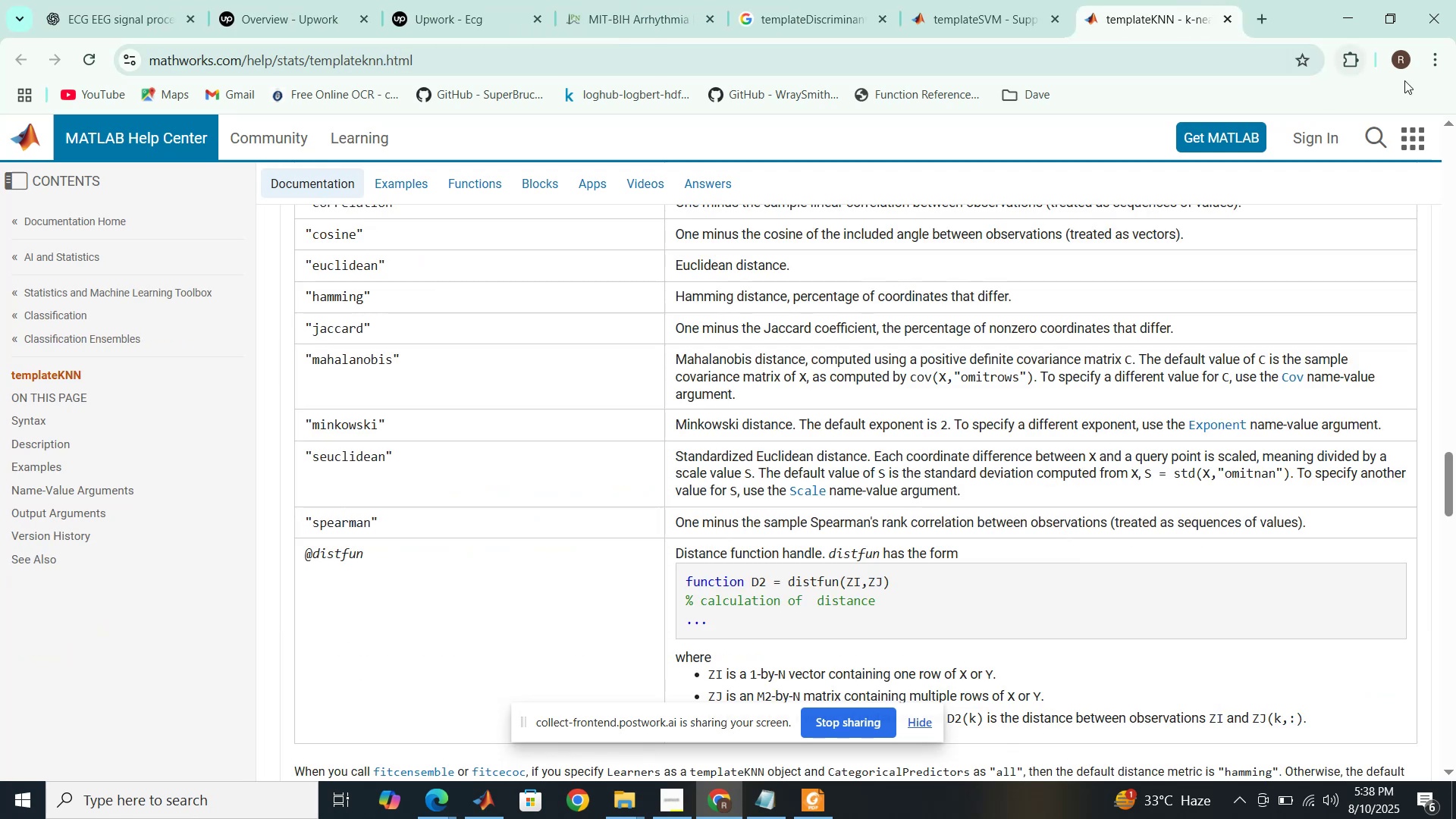 
left_click([1439, 62])
 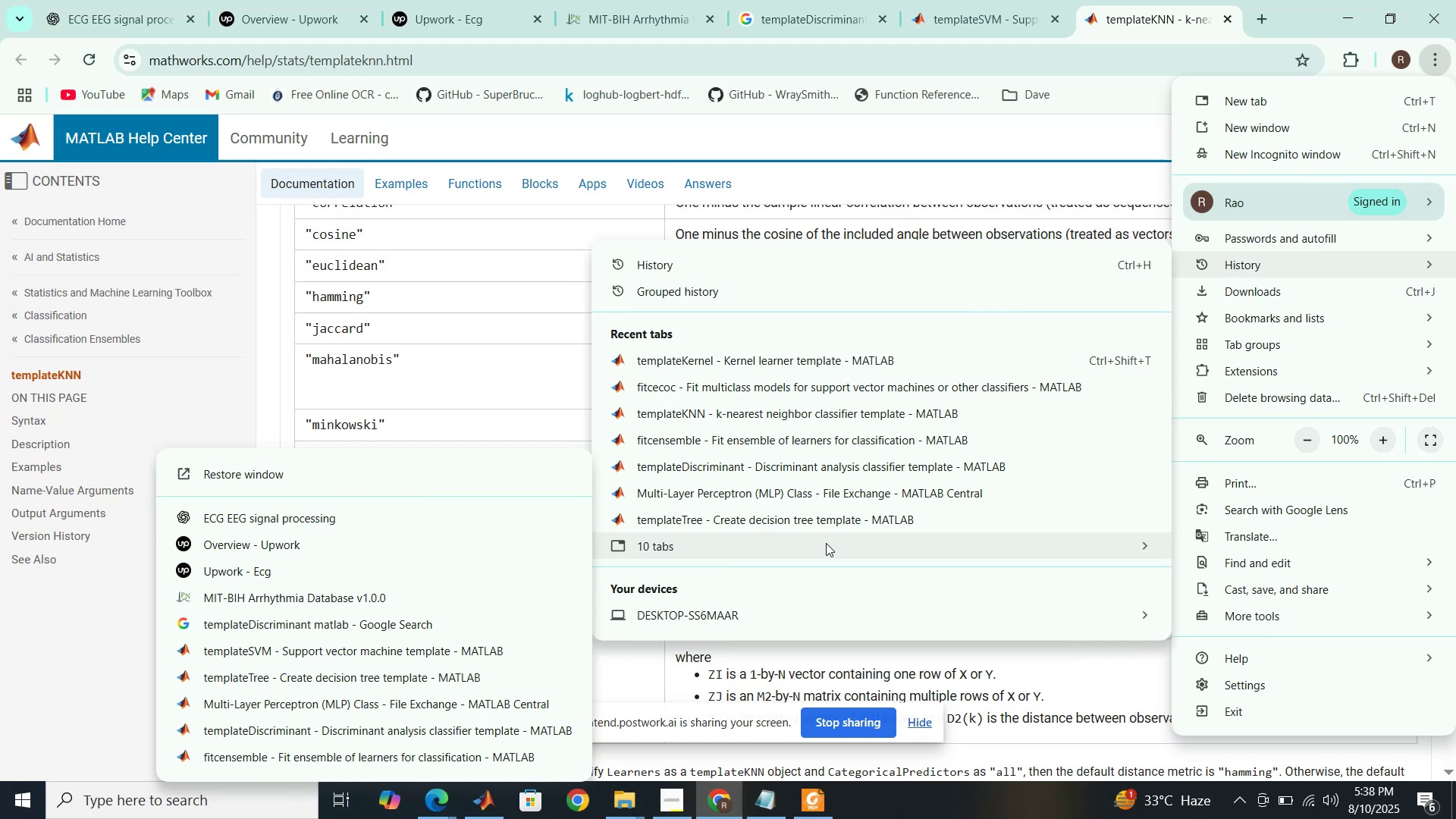 
wait(12.65)
 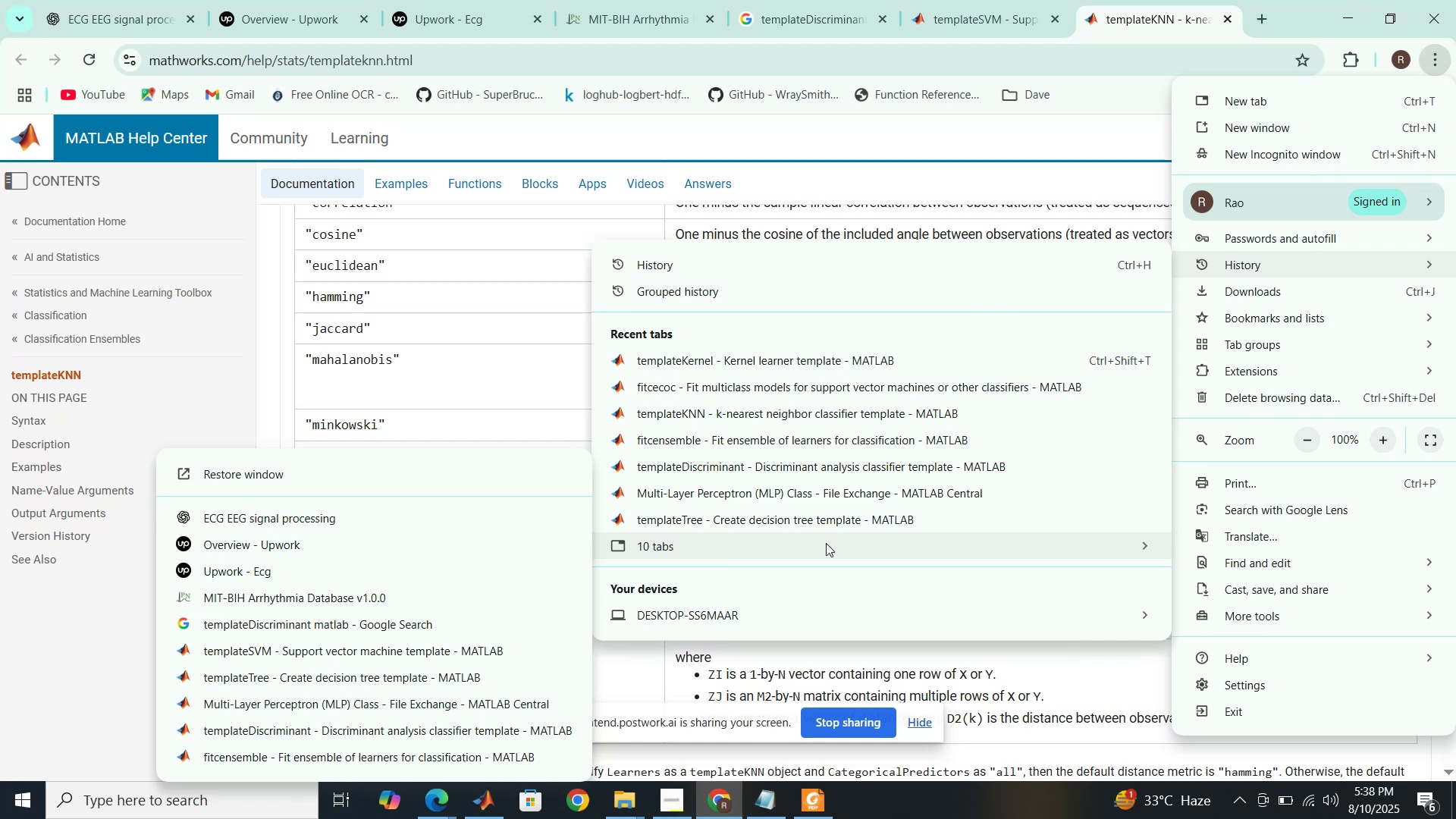 
left_click([472, 695])
 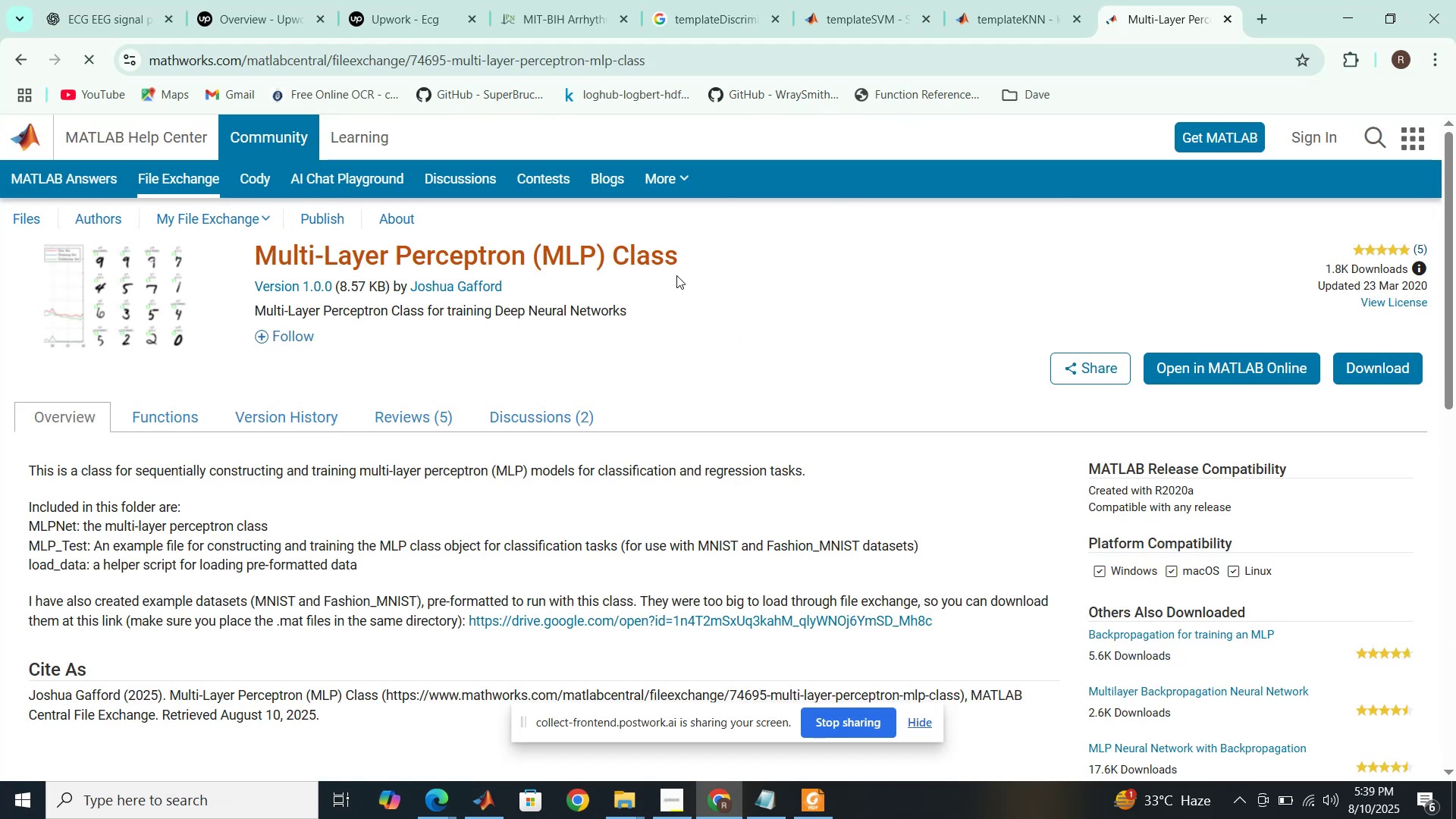 
wait(5.56)
 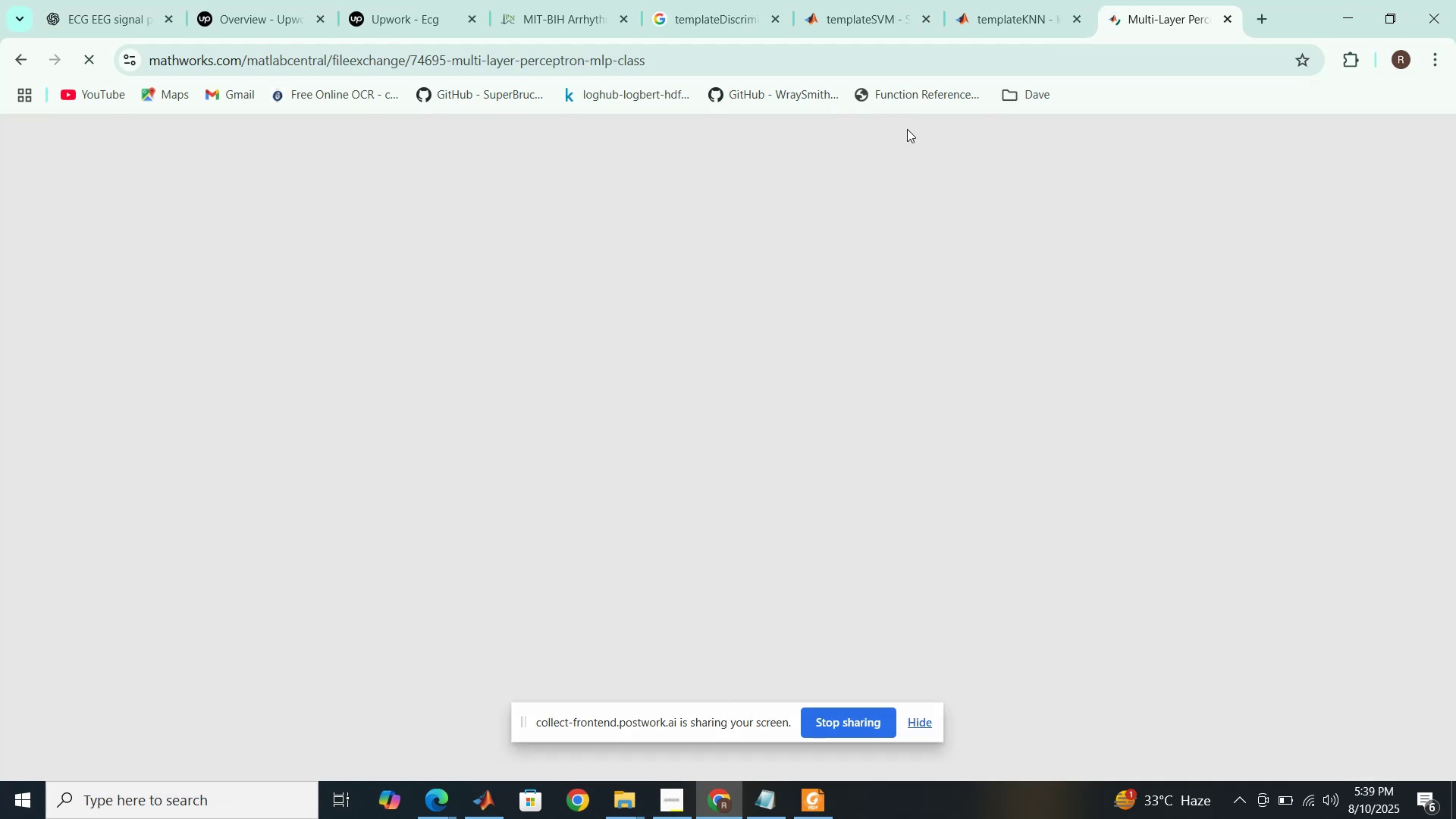 
left_click([188, 423])
 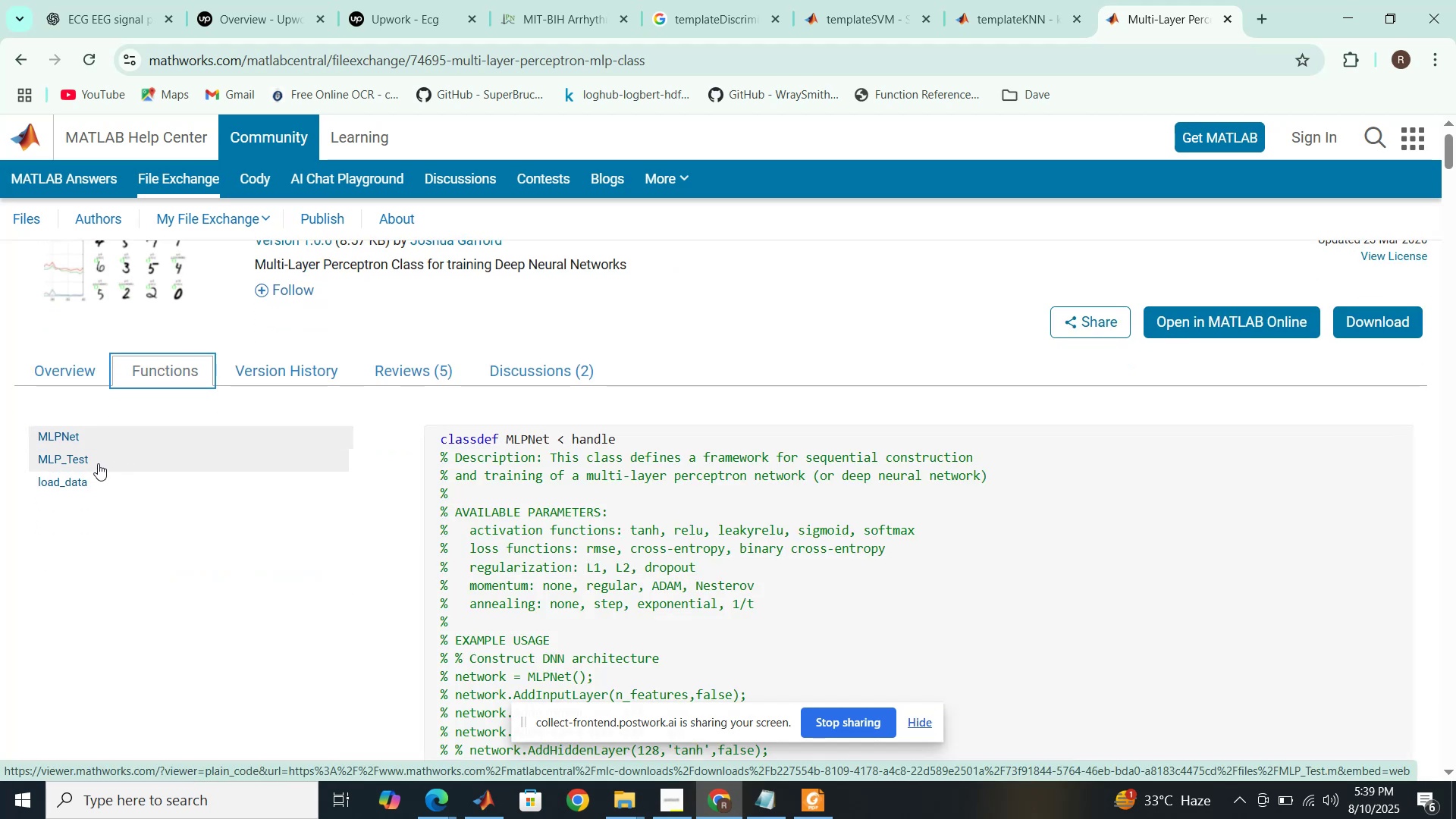 
left_click([98, 463])
 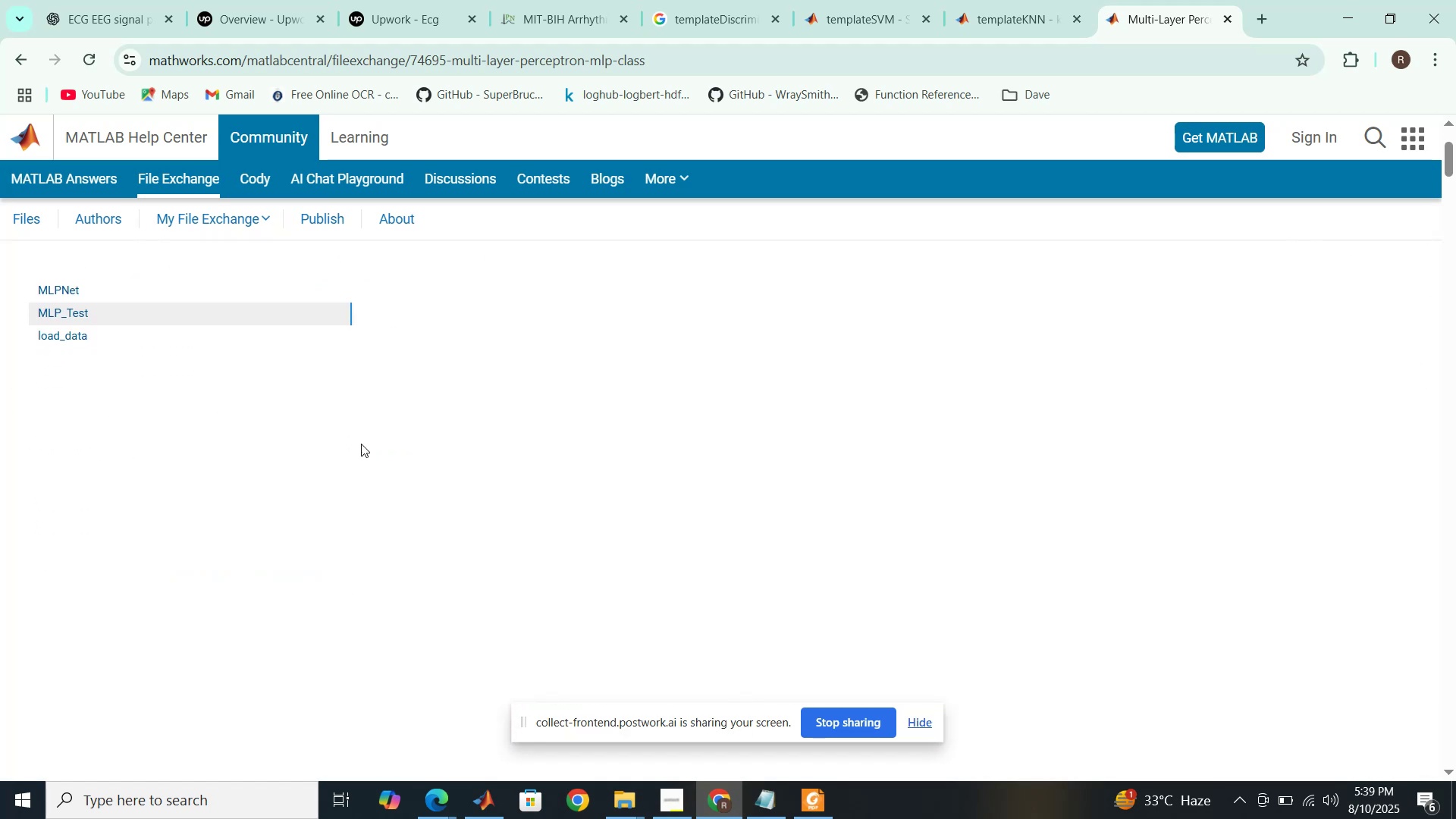 
scroll: coordinate [563, 405], scroll_direction: down, amount: 4.0
 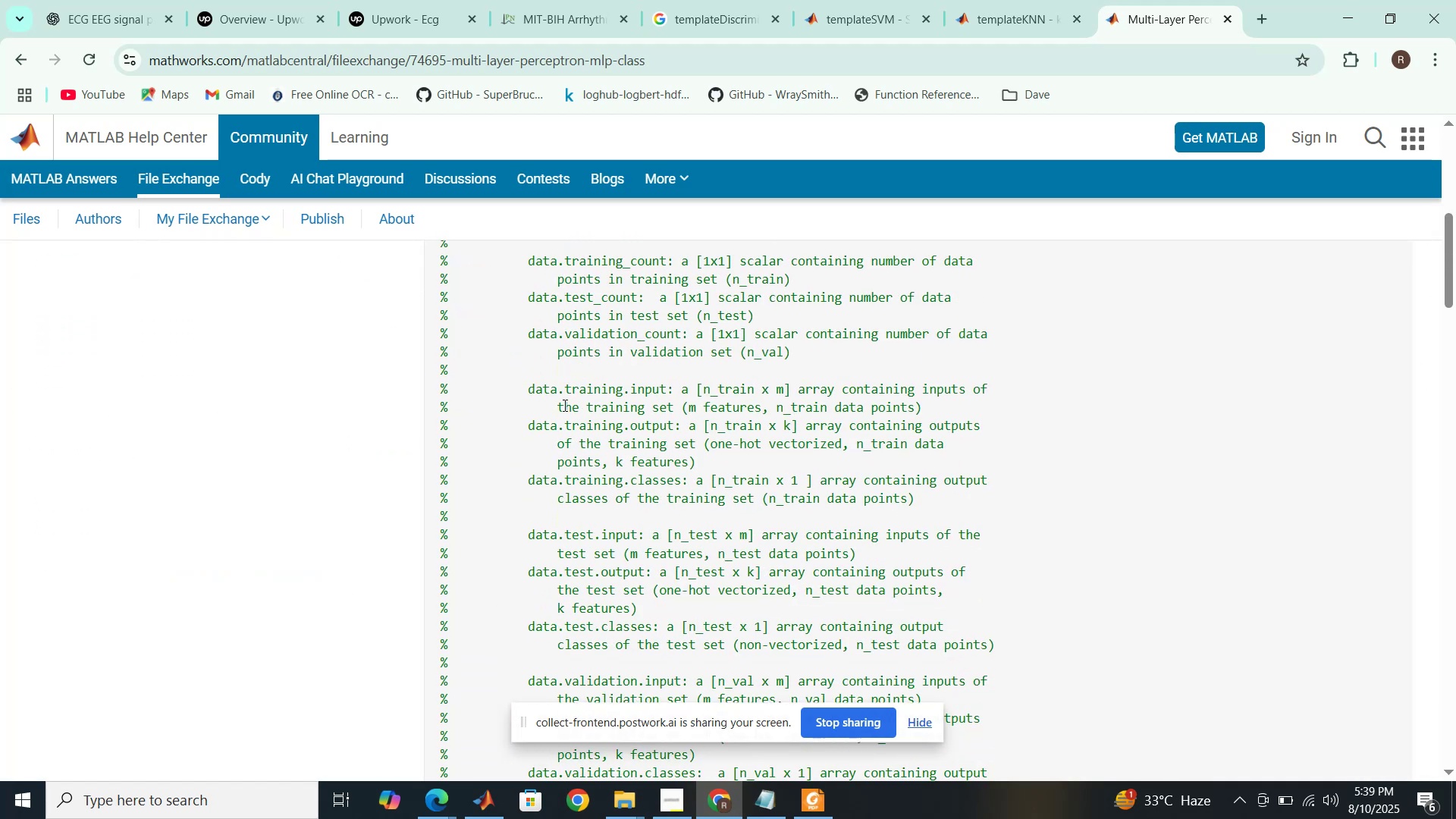 
scroll: coordinate [563, 405], scroll_direction: up, amount: 2.0
 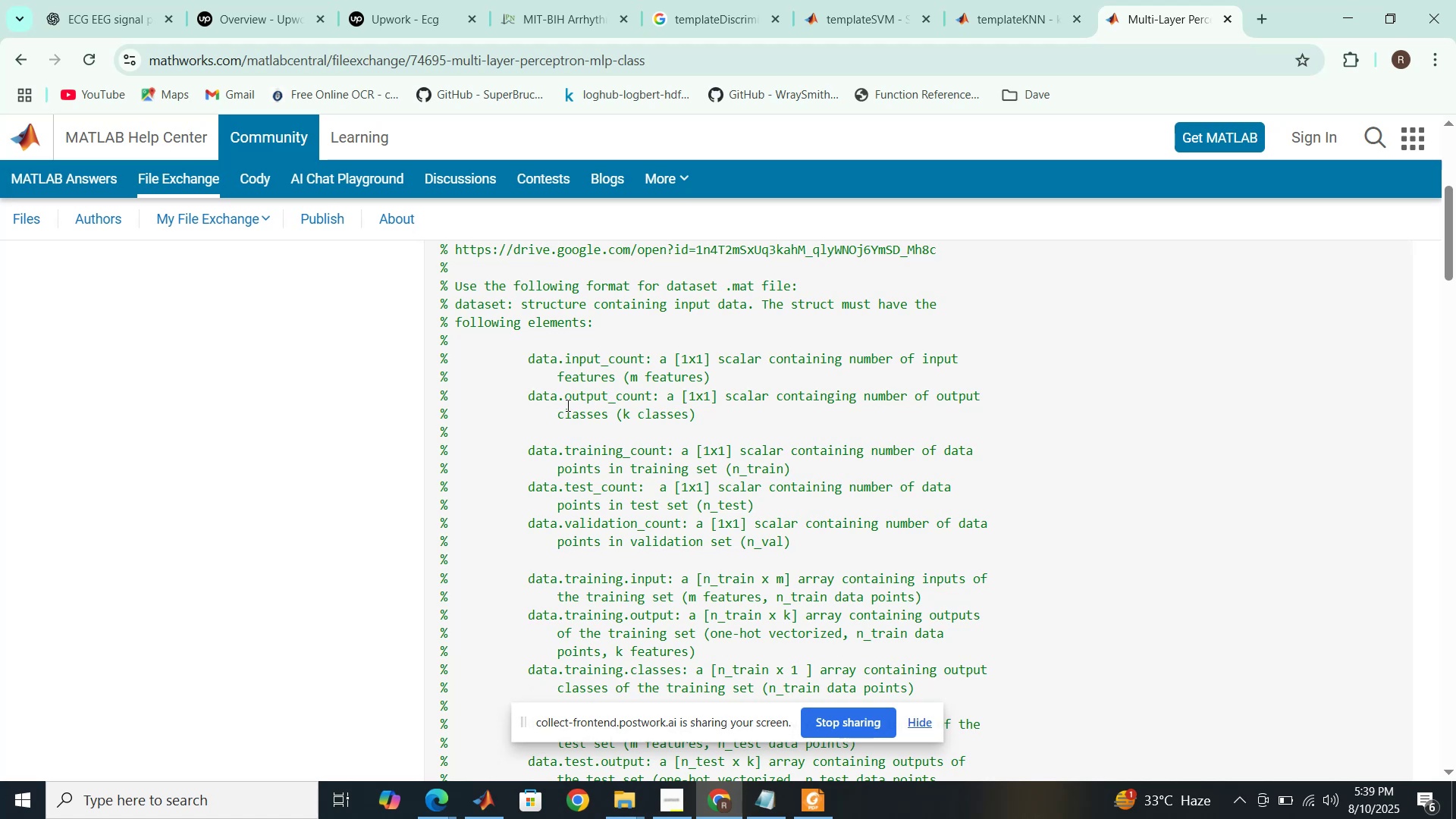 
left_click([737, 0])
 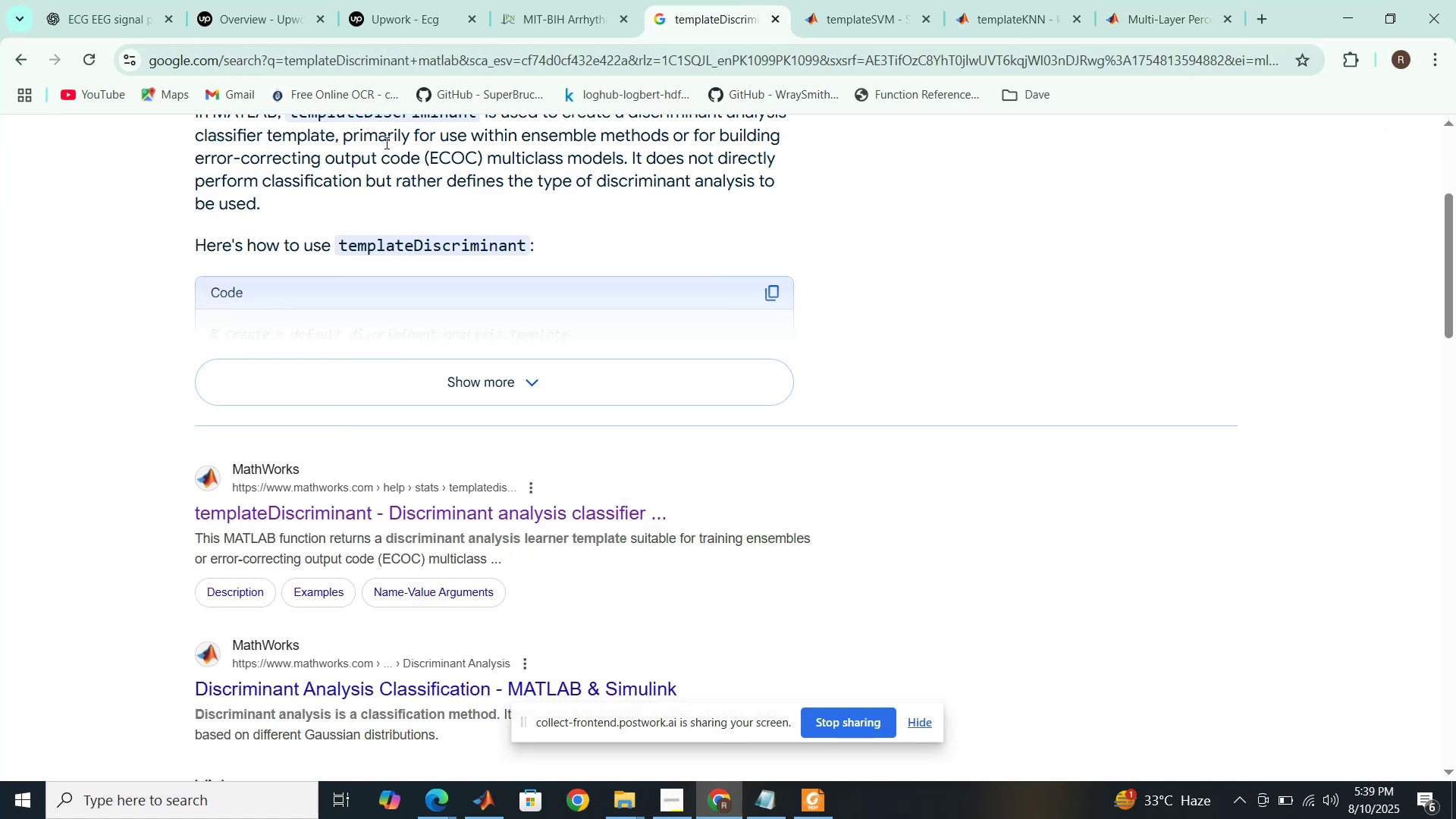 
scroll: coordinate [344, 237], scroll_direction: up, amount: 13.0
 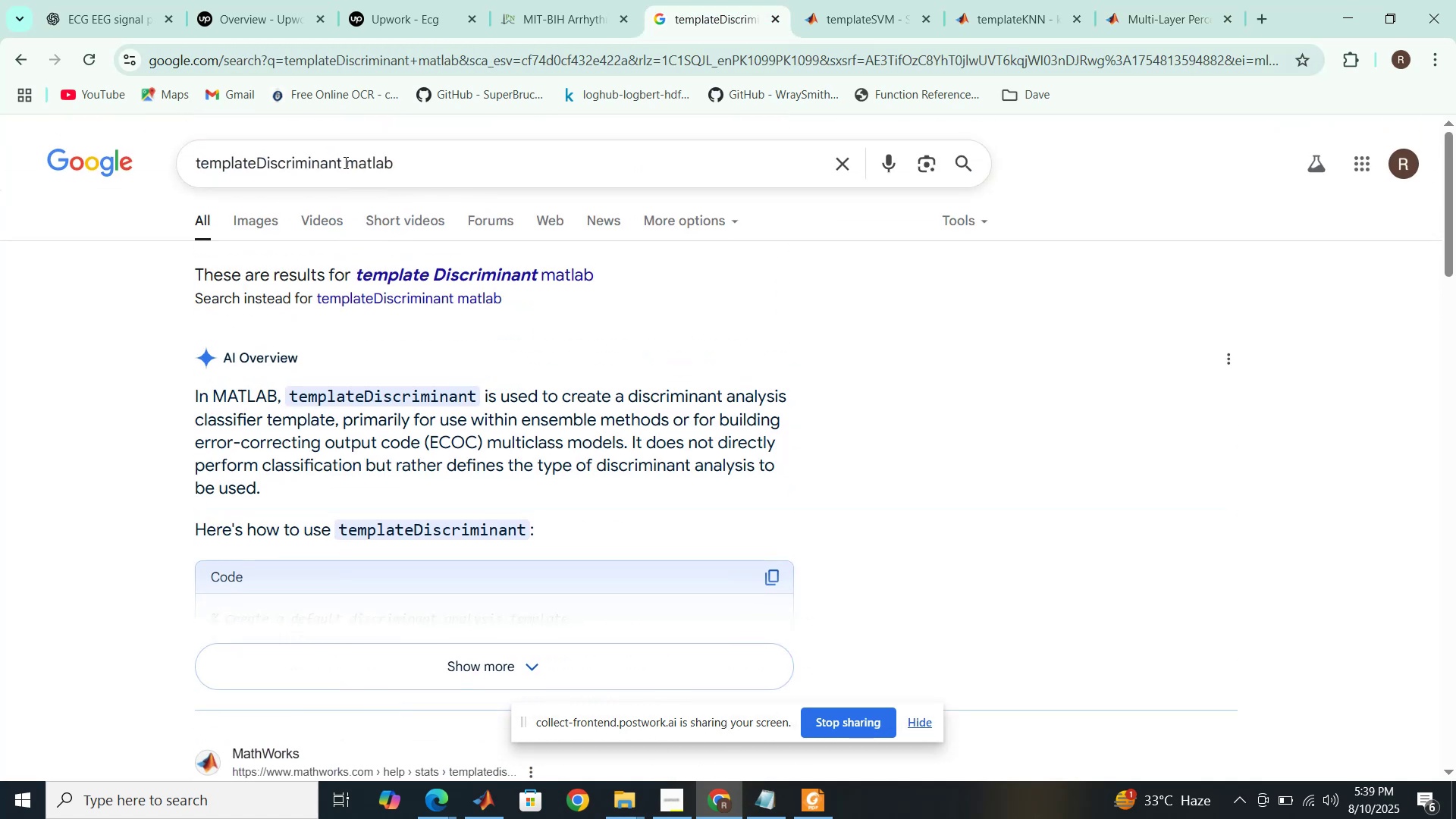 
left_click_drag(start_coordinate=[342, 162], to_coordinate=[186, 158])
 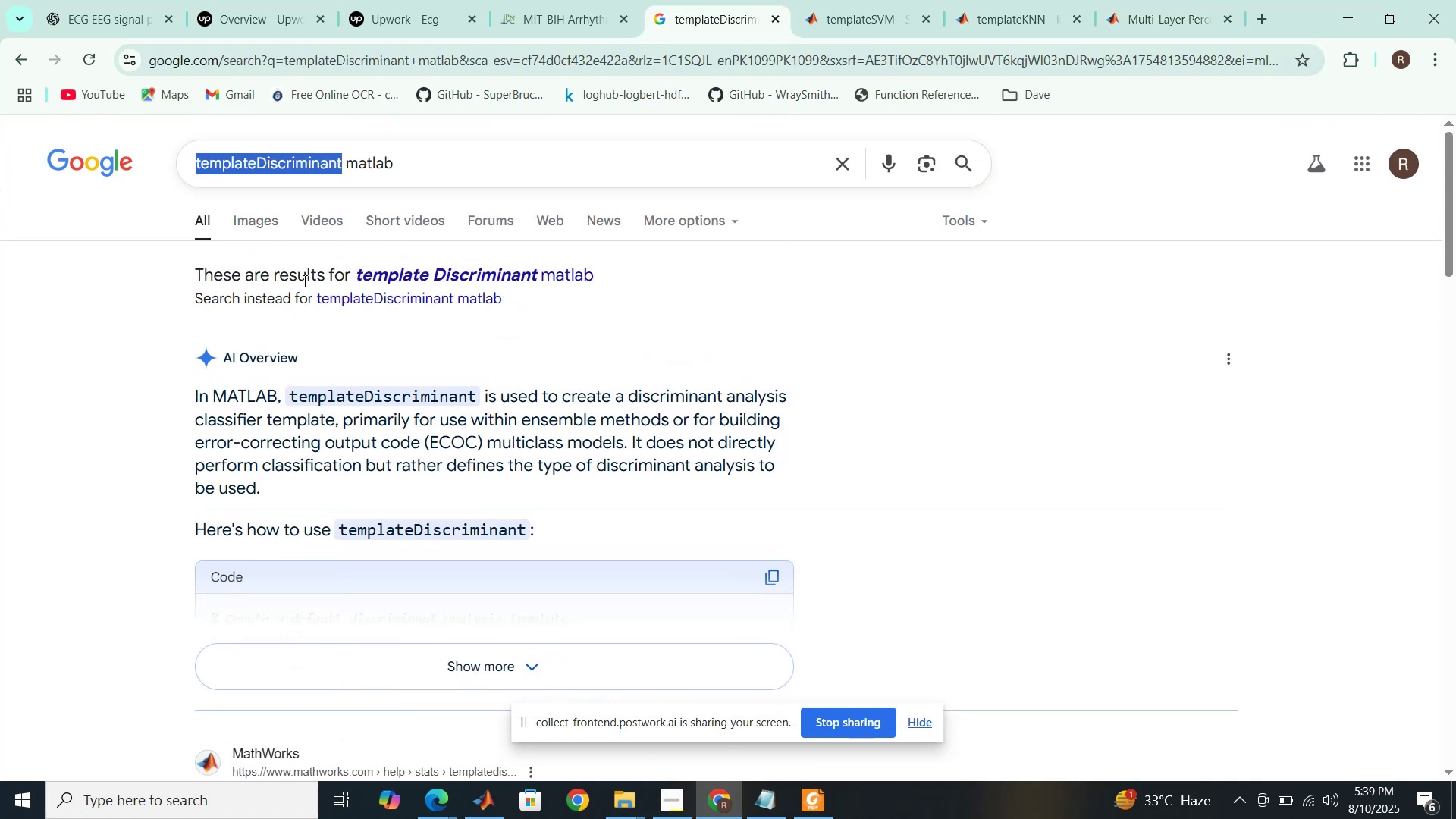 
type(MLP classifier for ECG data )
 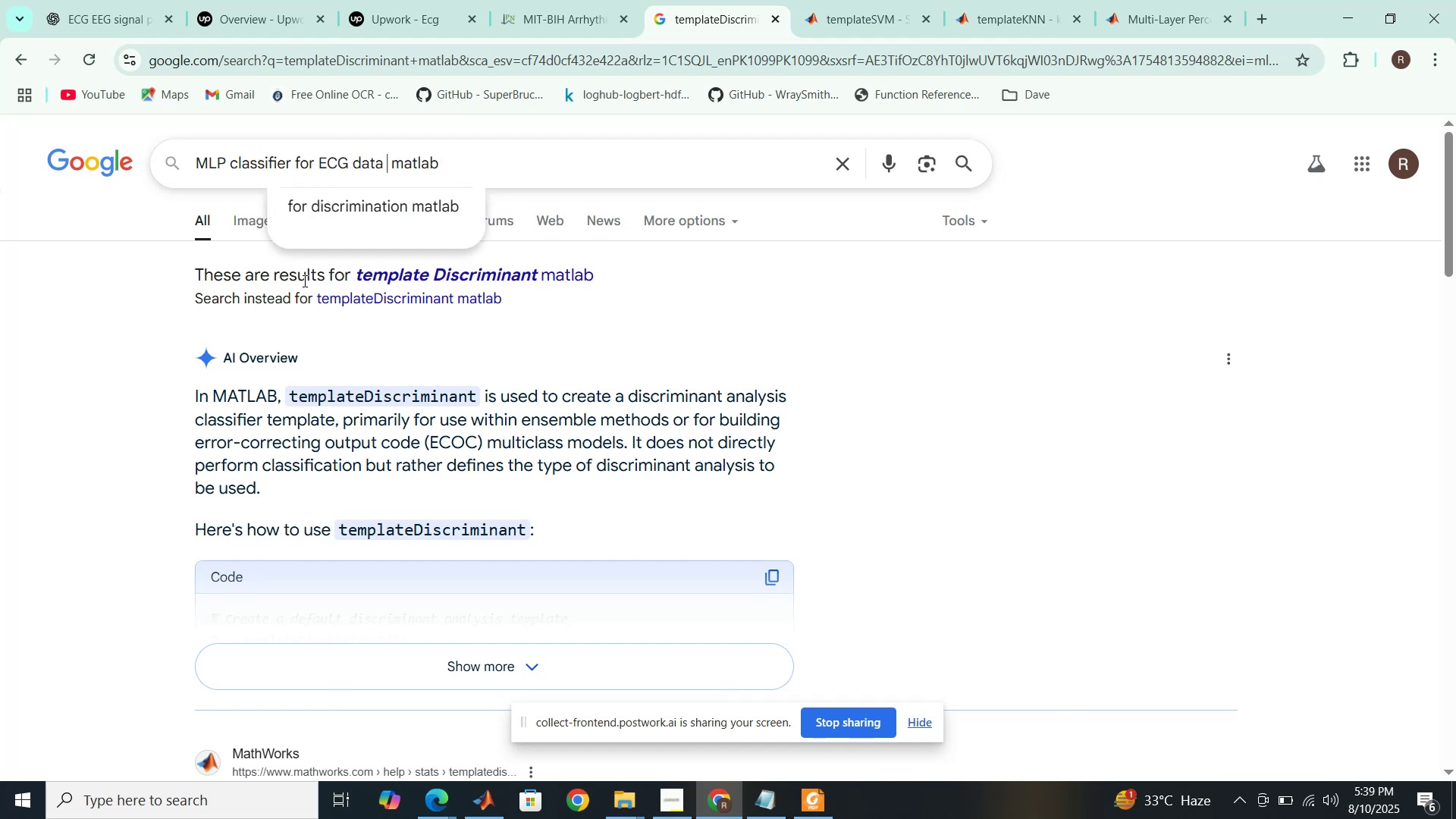 
 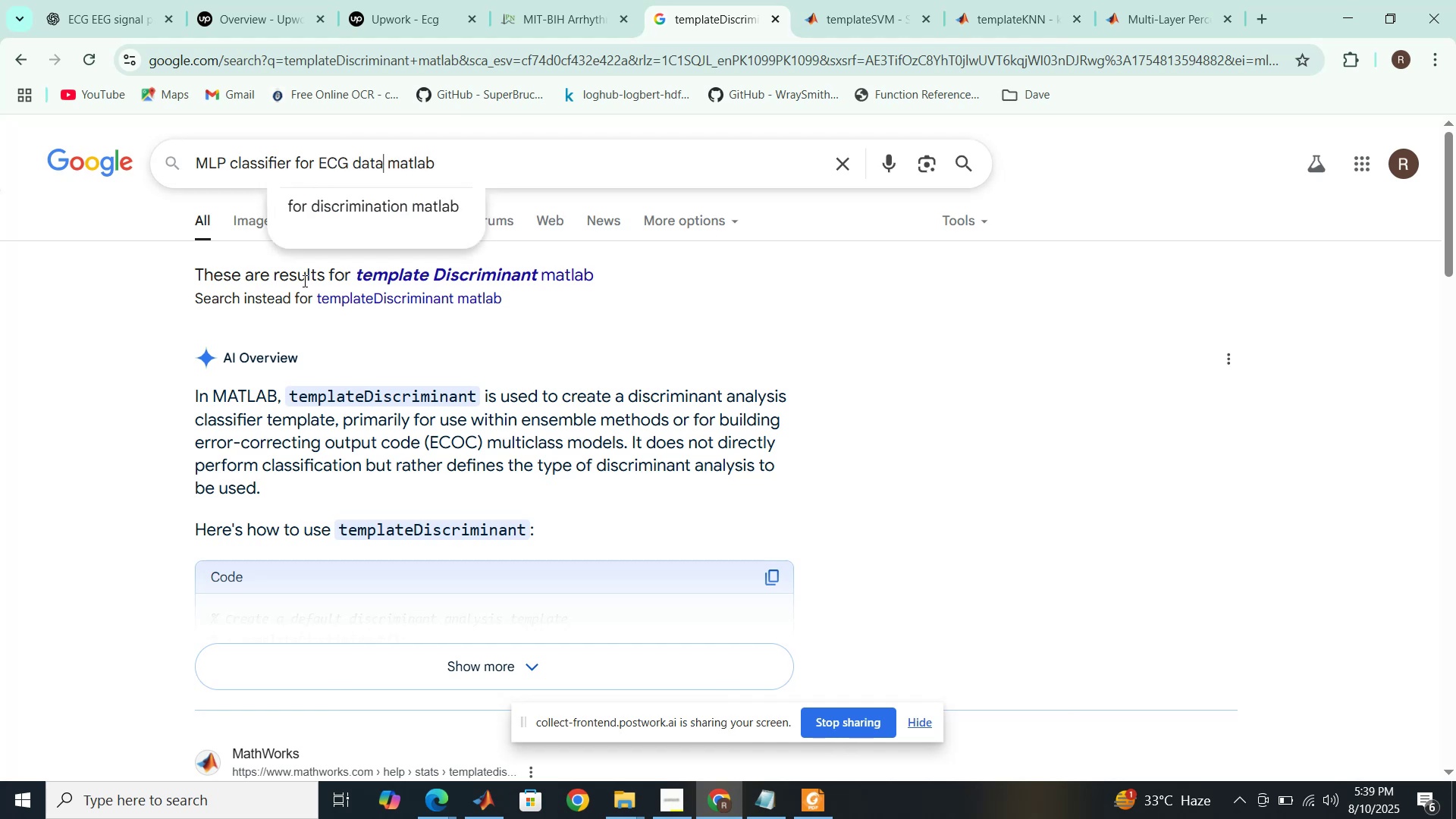 
key(Enter)
 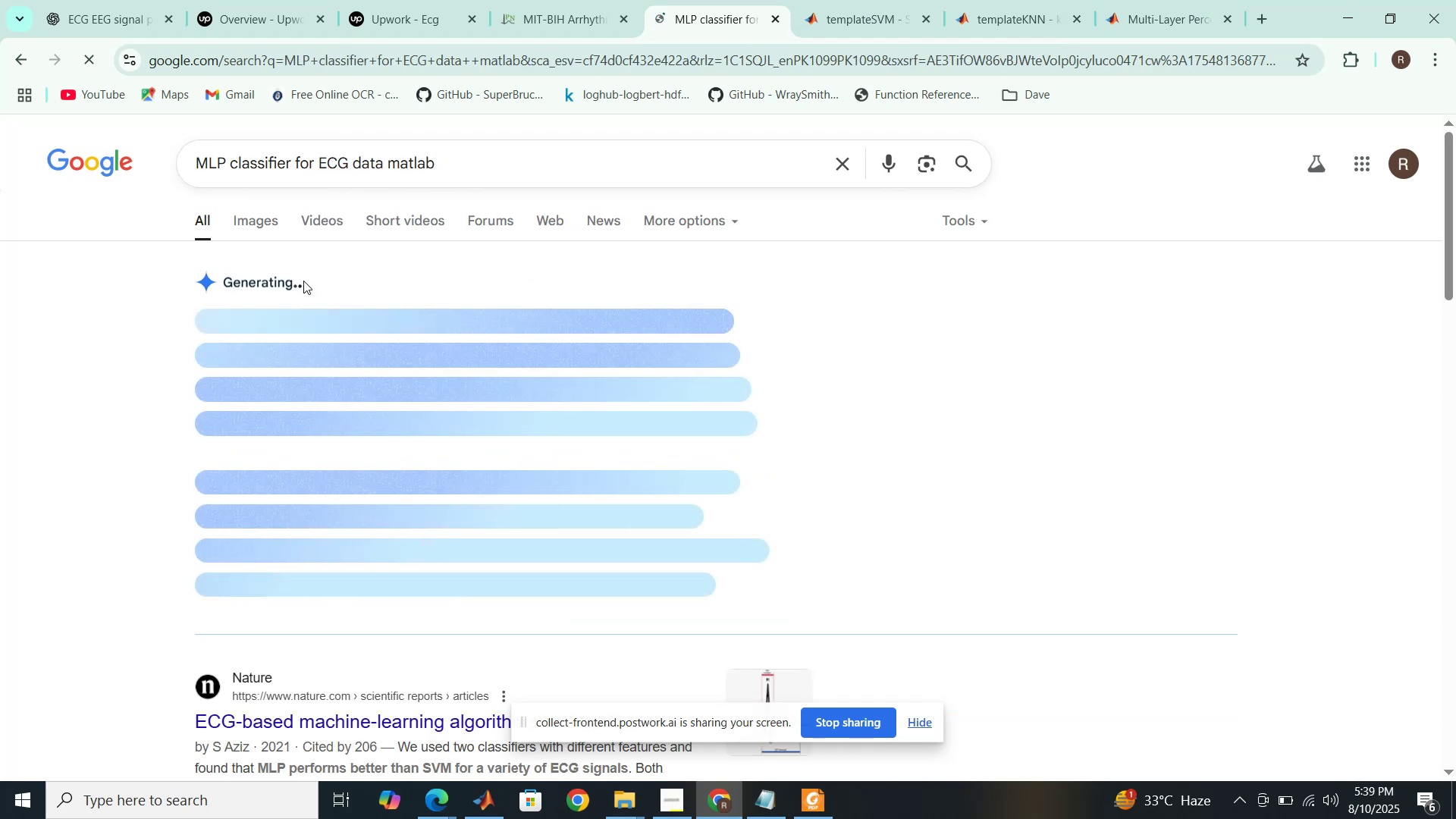 
scroll: coordinate [930, 375], scroll_direction: down, amount: 7.0
 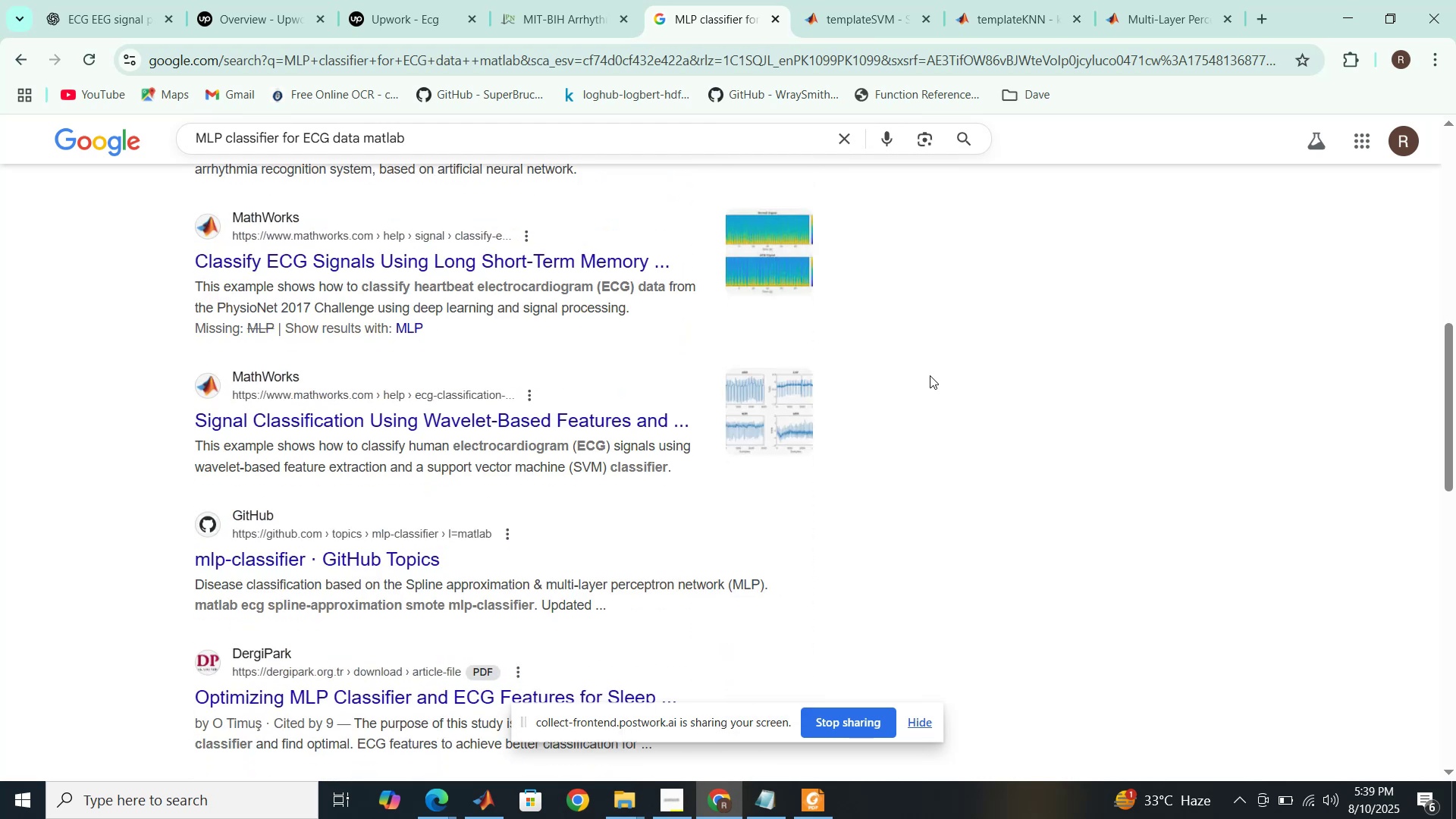 
wait(5.53)
 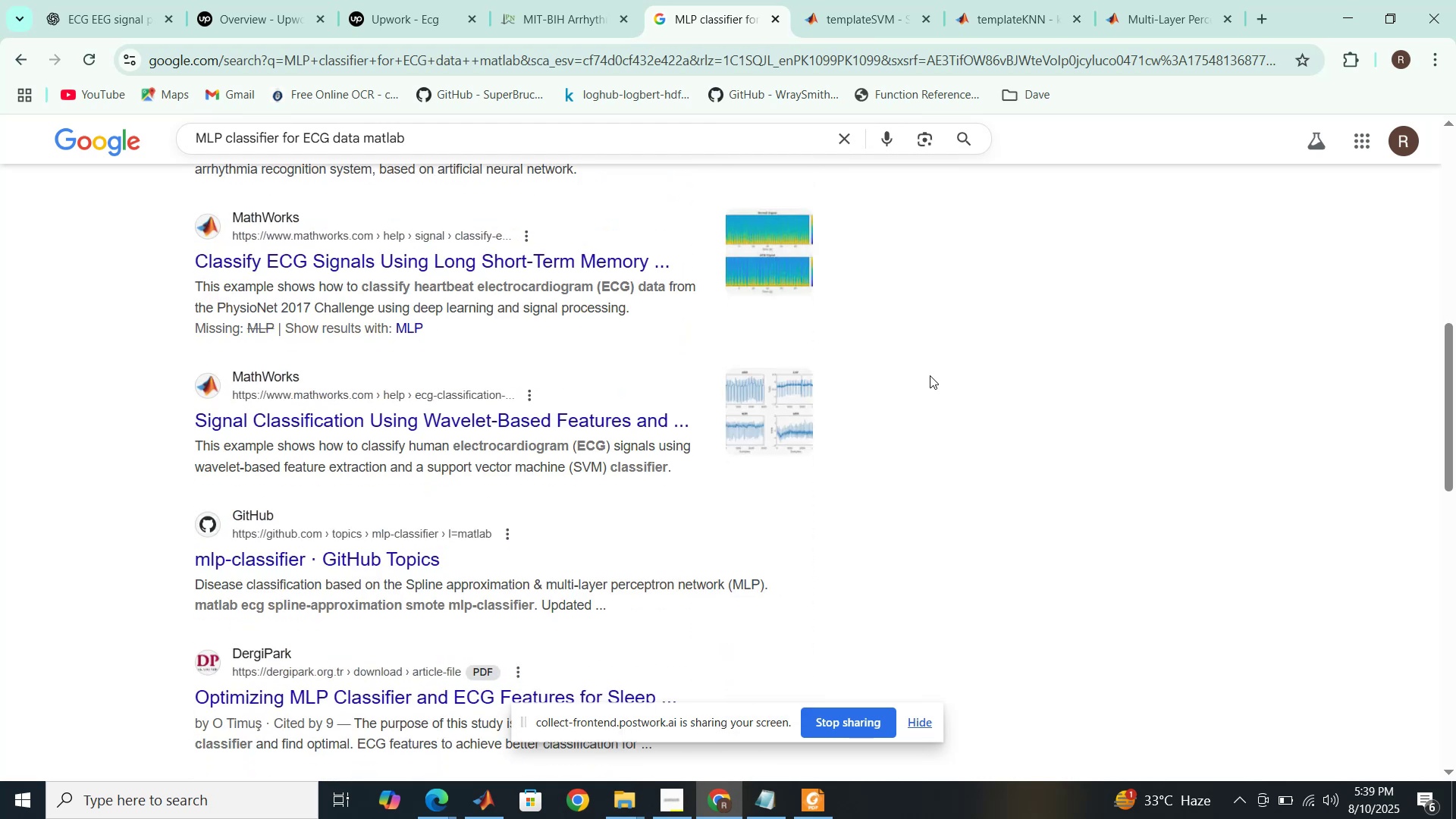 
right_click([458, 421])
 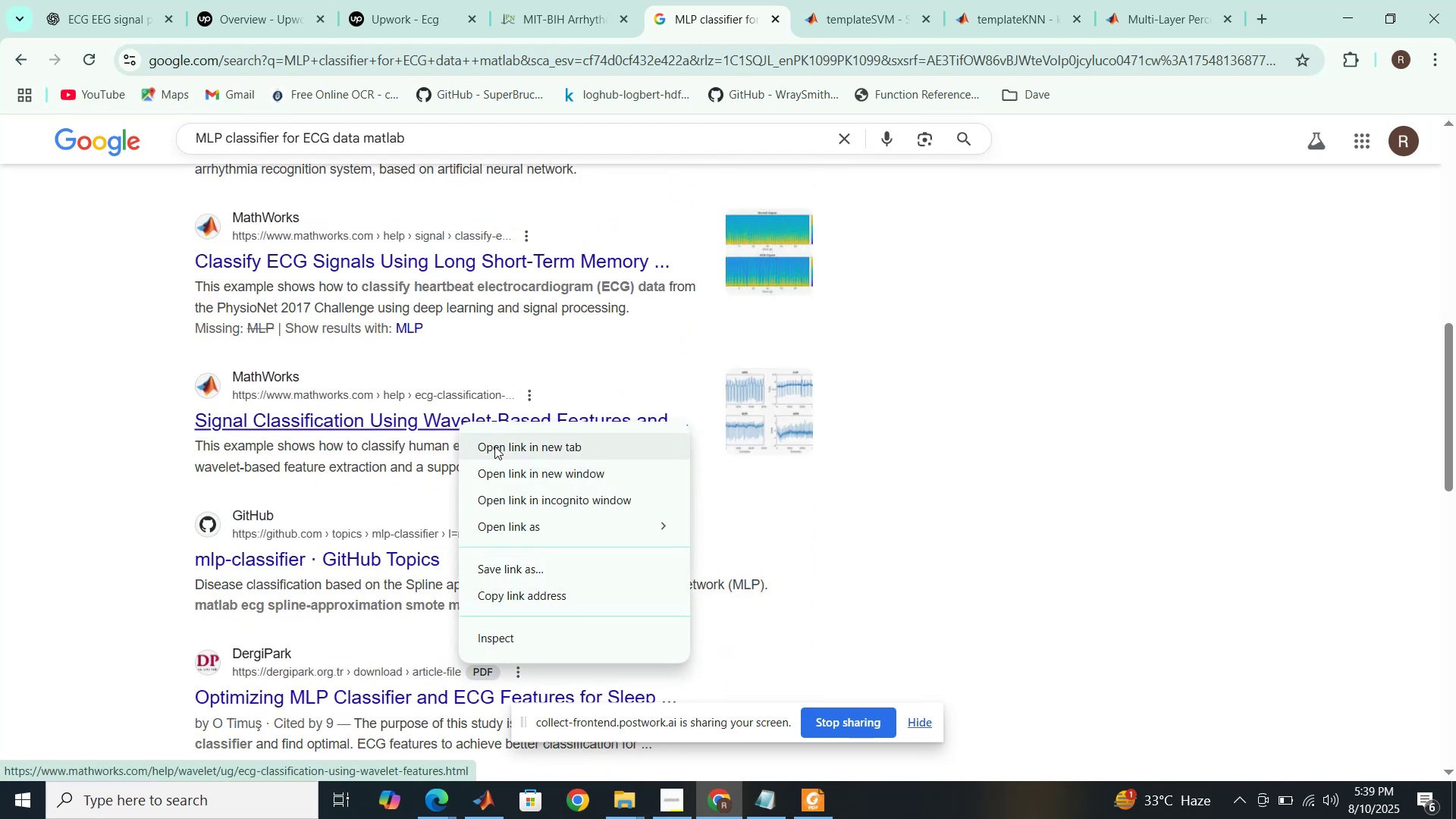 
left_click([495, 446])
 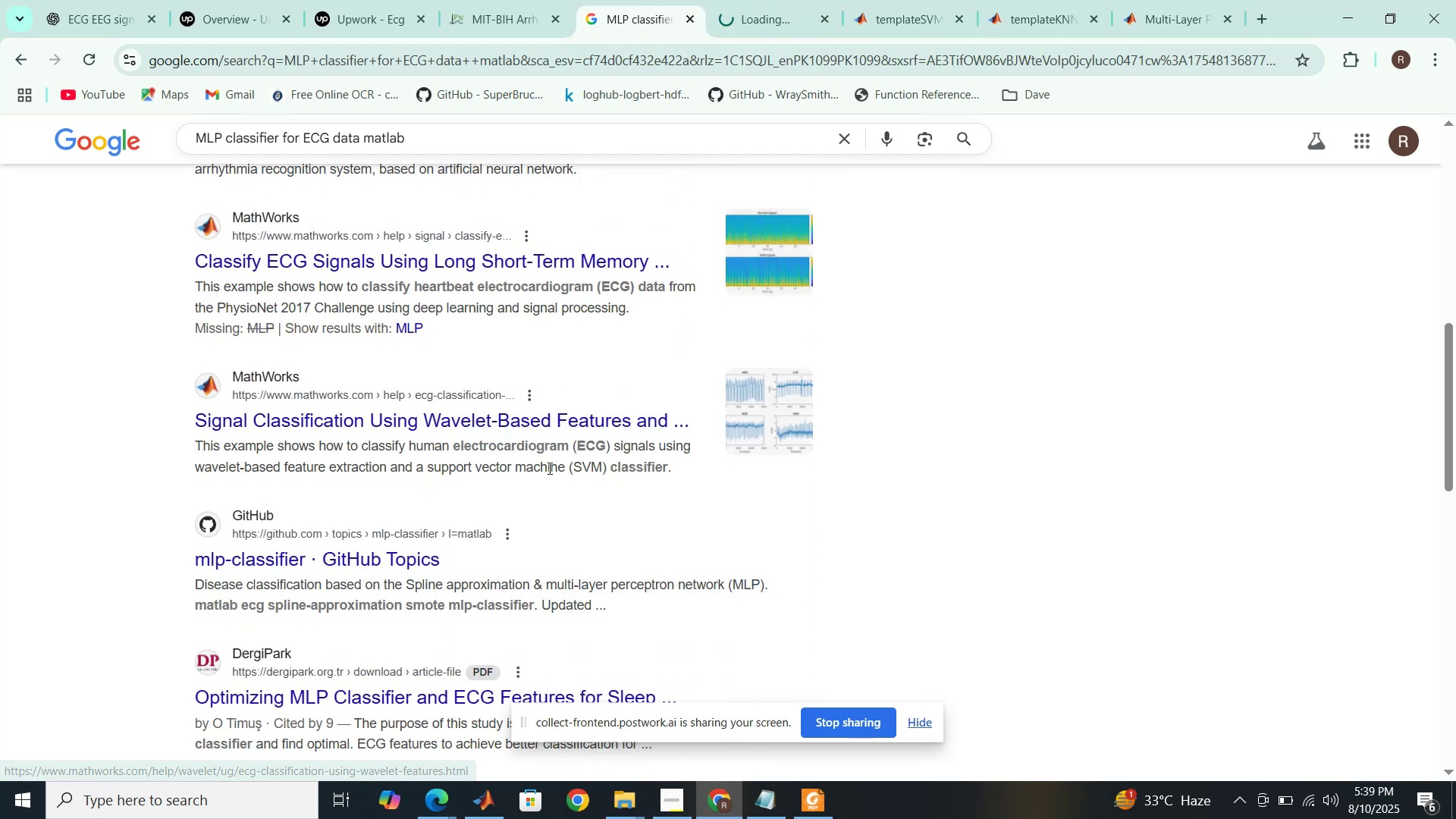 
scroll: coordinate [554, 483], scroll_direction: down, amount: 5.0
 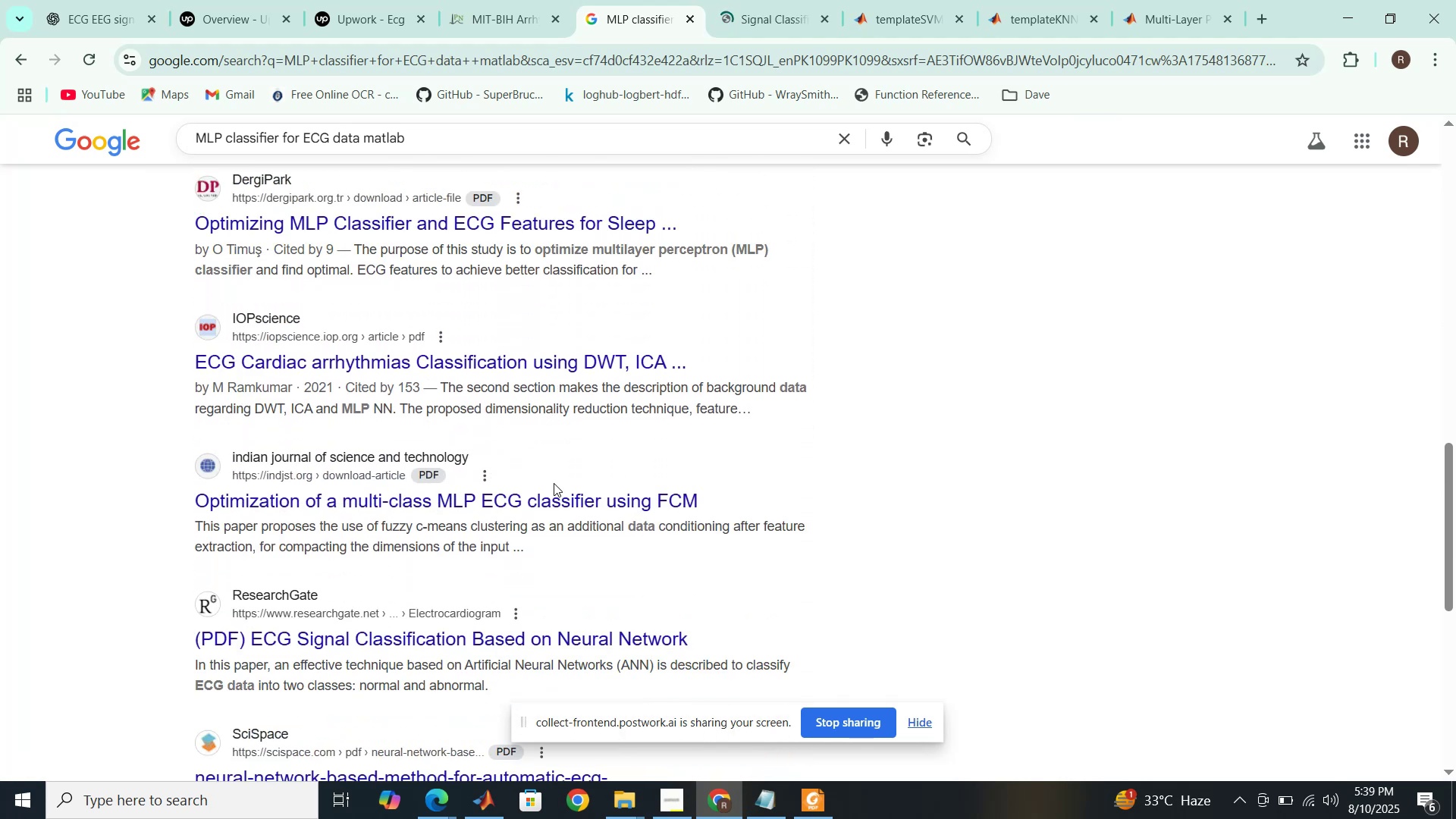 
wait(5.51)
 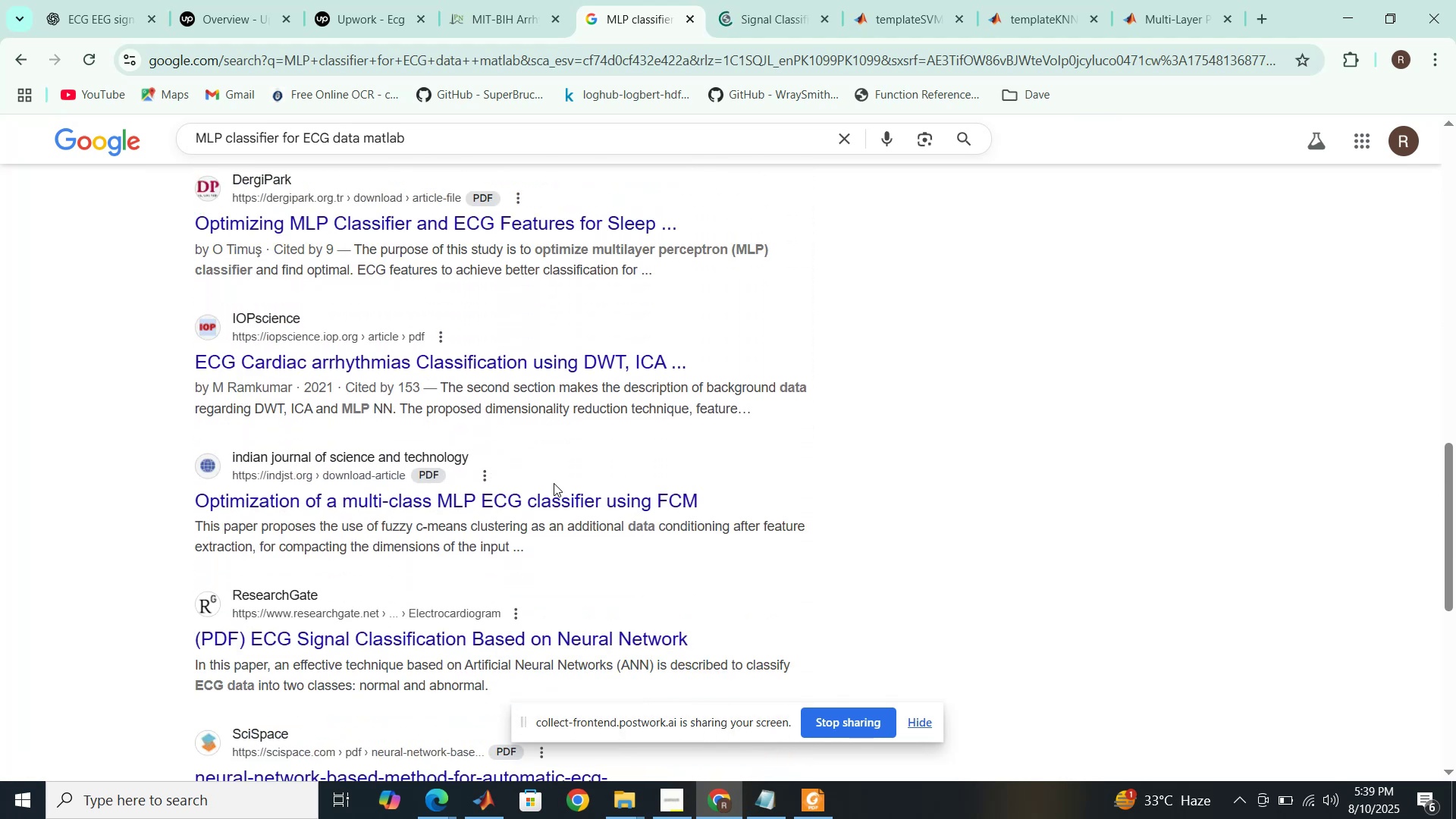 
scroll: coordinate [554, 483], scroll_direction: down, amount: 2.0
 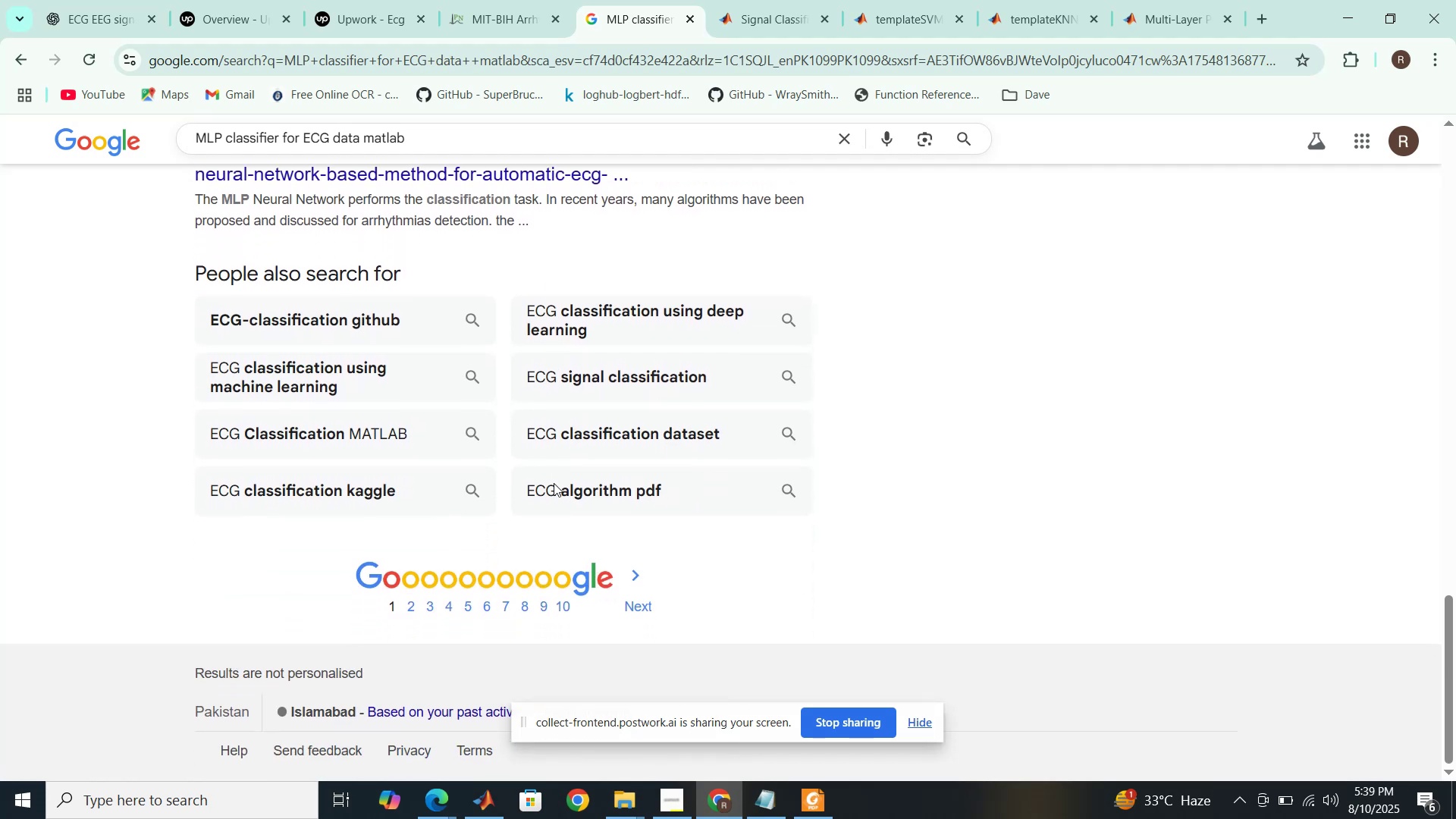 
scroll: coordinate [554, 483], scroll_direction: up, amount: 3.0
 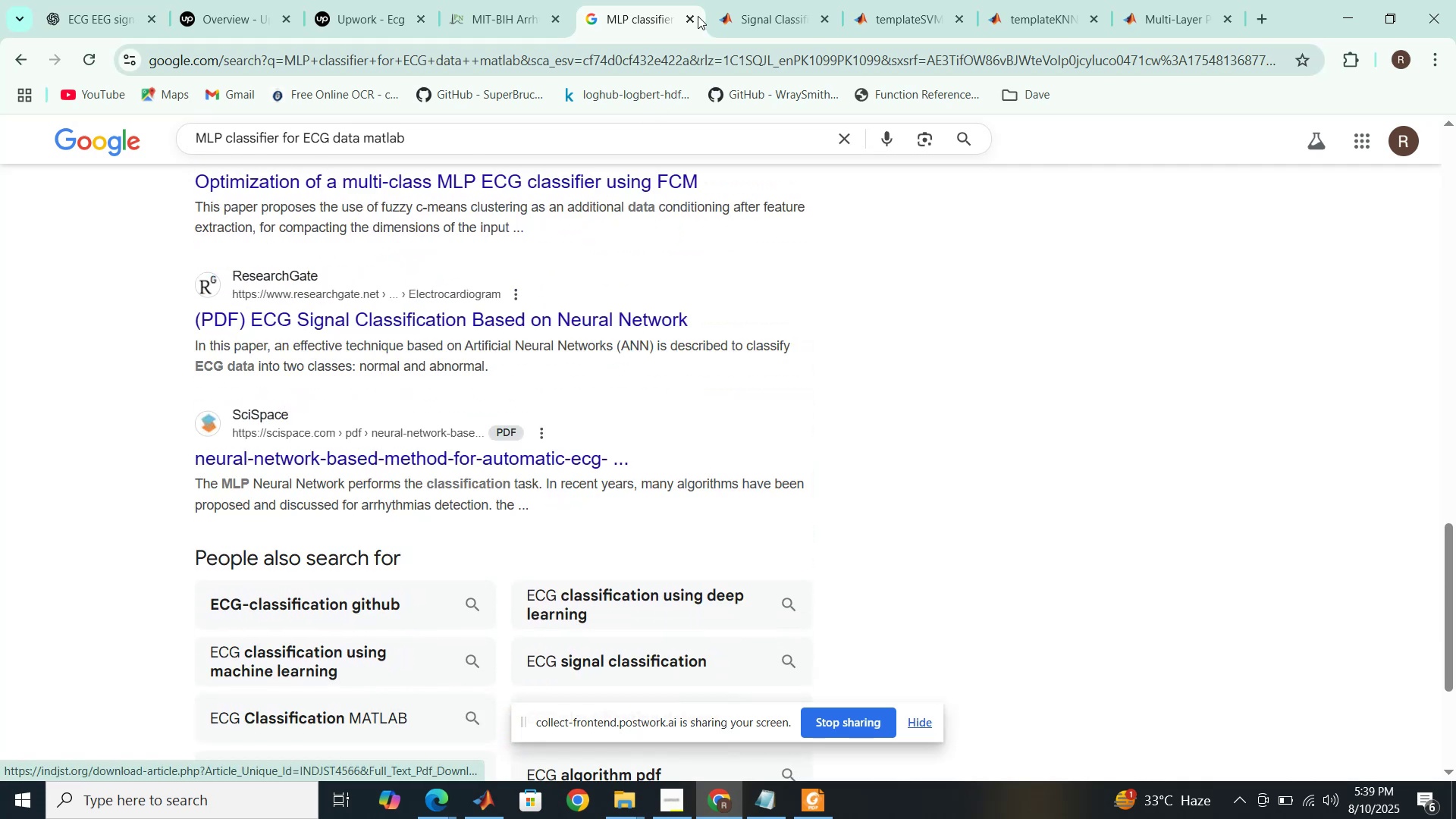 
left_click([721, 0])
 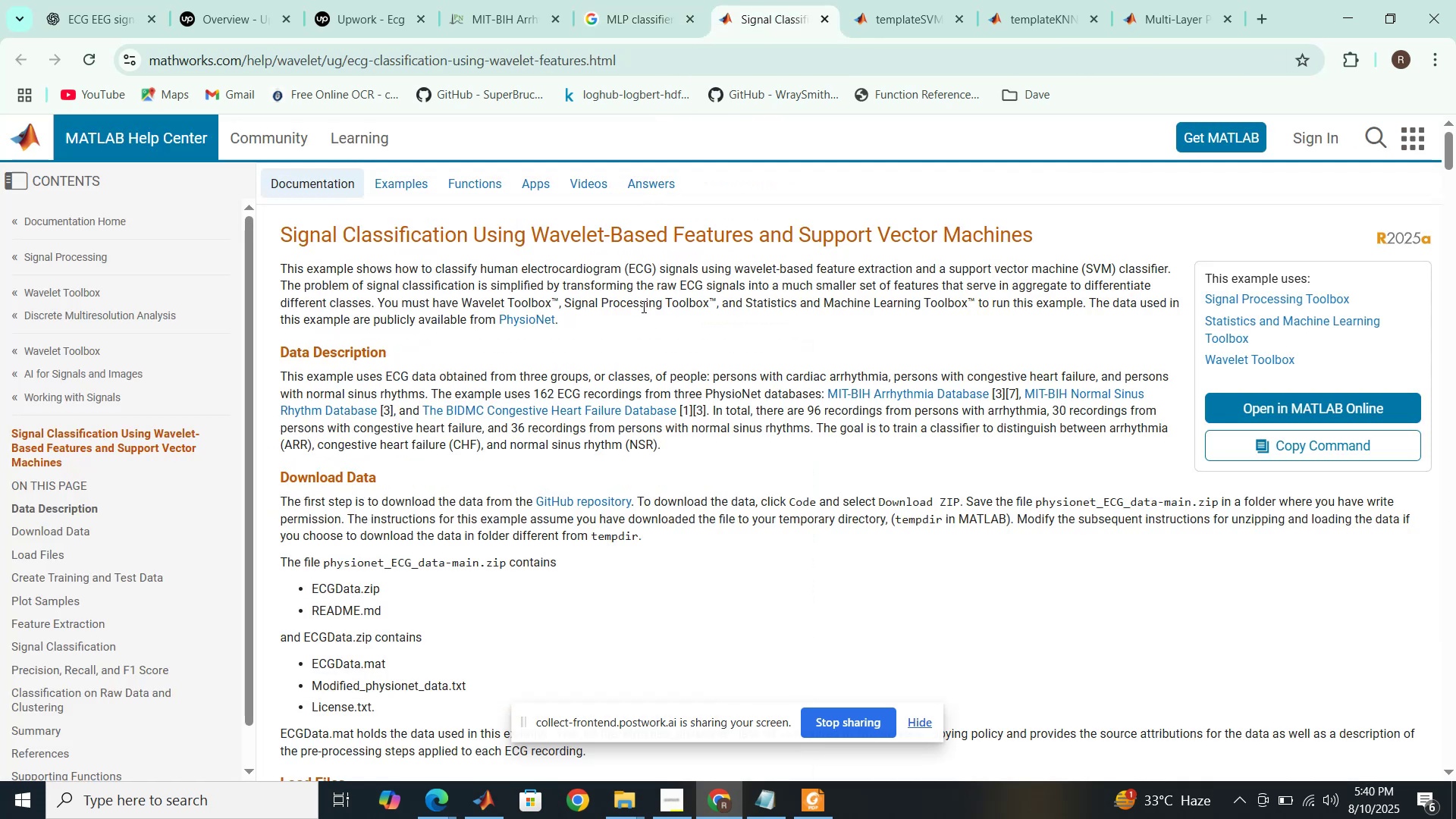 
scroll: coordinate [642, 306], scroll_direction: down, amount: 4.0
 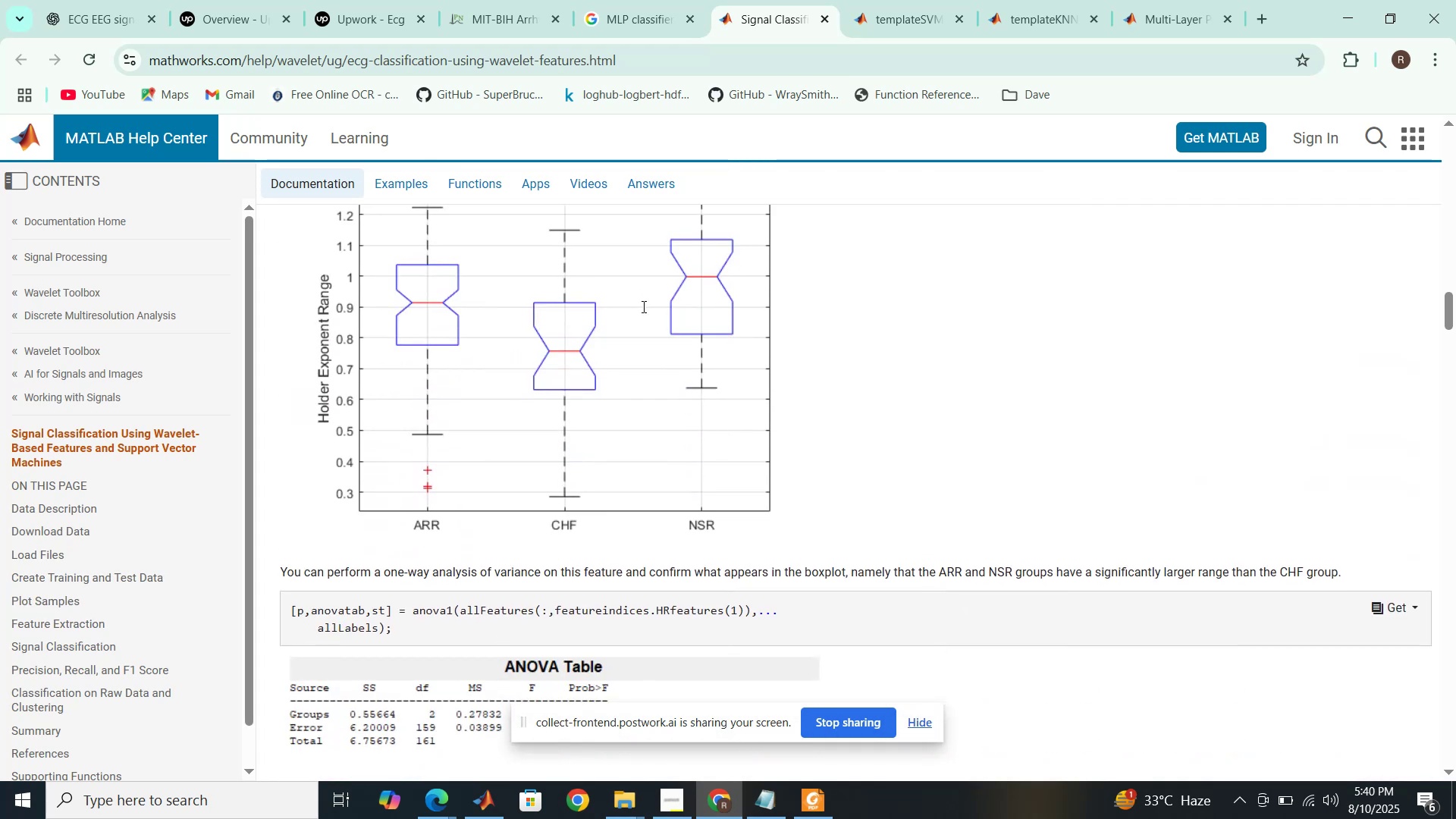 
scroll: coordinate [642, 306], scroll_direction: up, amount: 2.0
 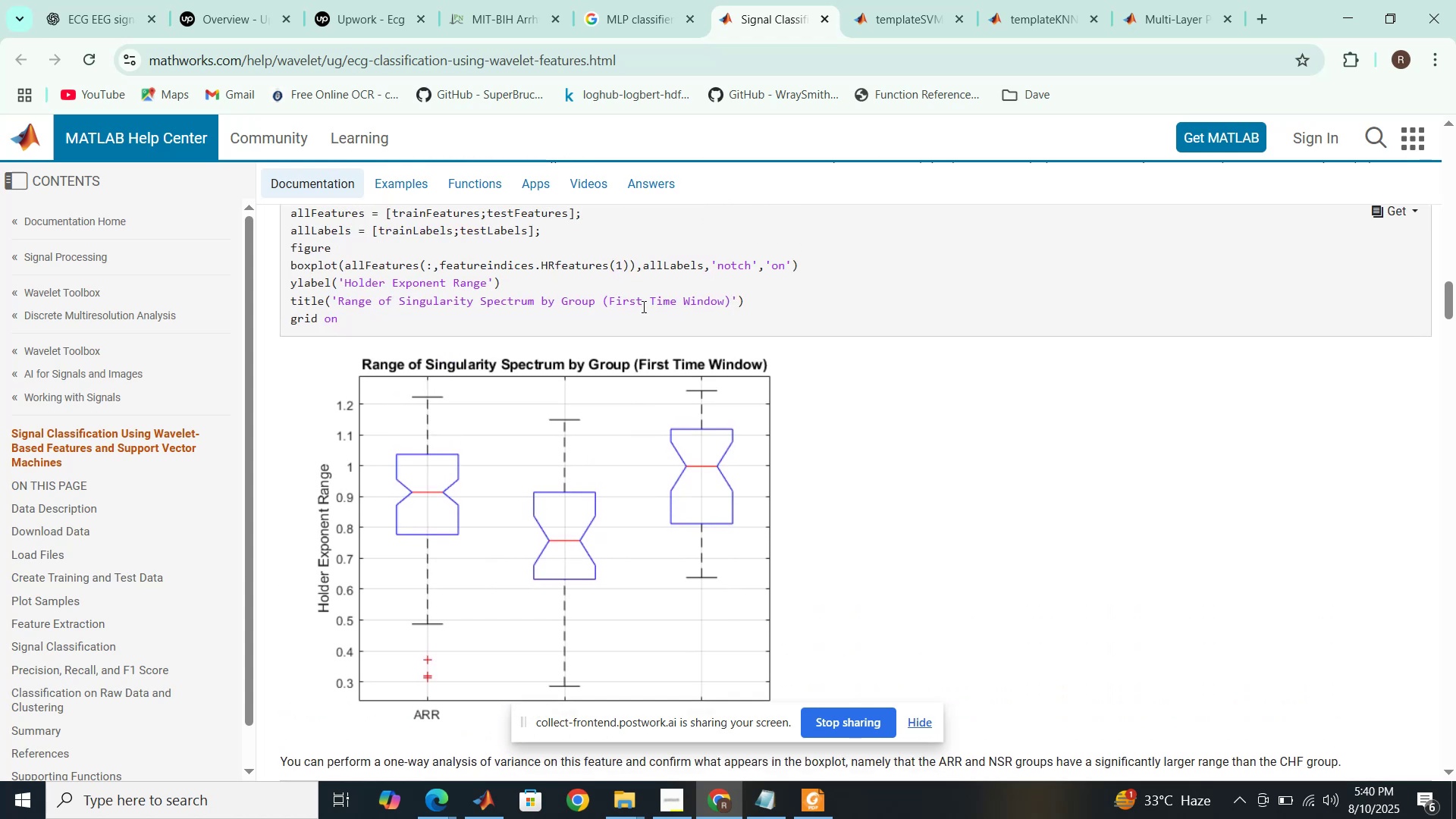 
scroll: coordinate [642, 306], scroll_direction: down, amount: 10.0
 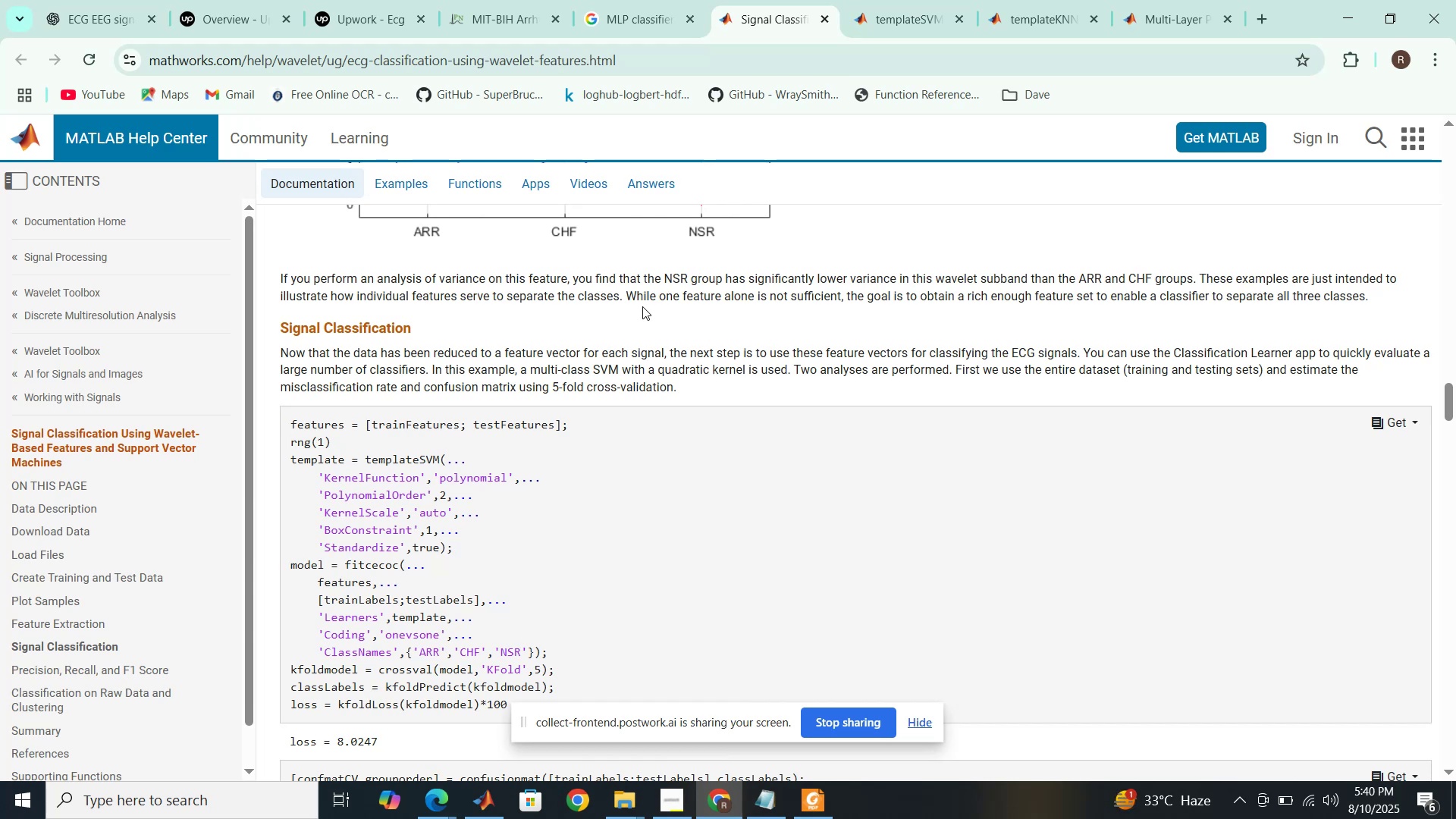 
wait(13.2)
 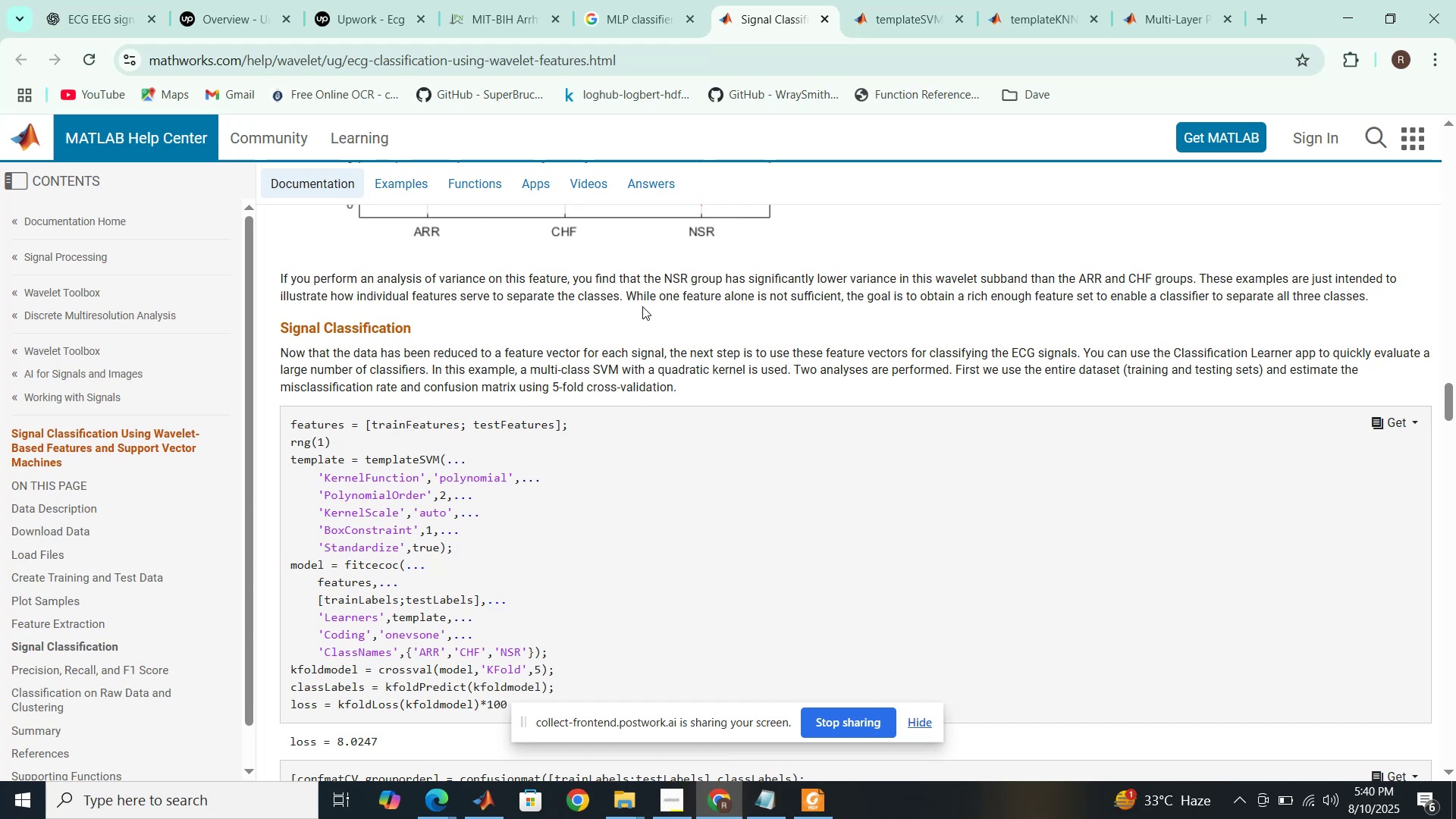 
scroll: coordinate [642, 306], scroll_direction: down, amount: 1.0
 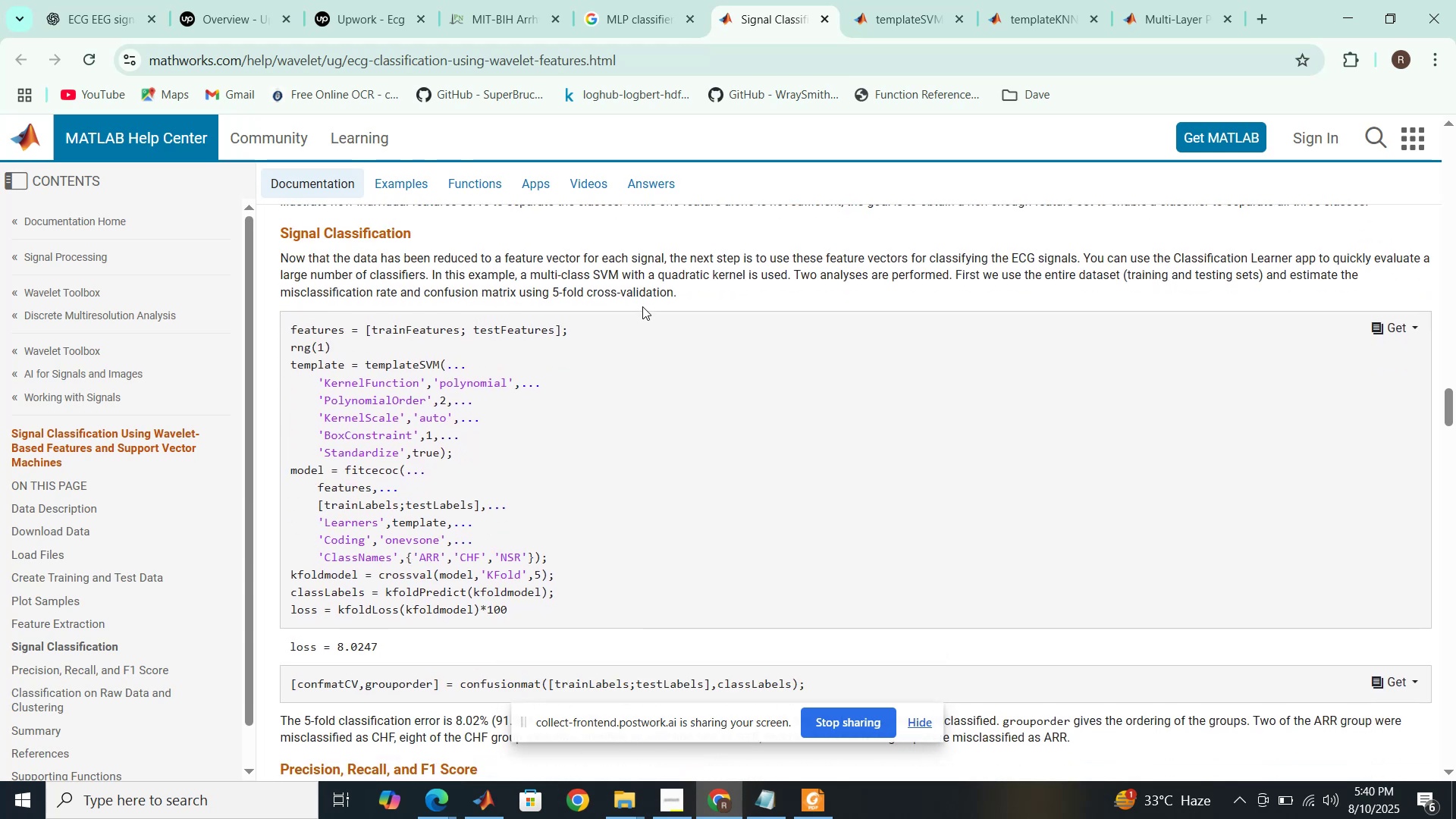 
wait(6.62)
 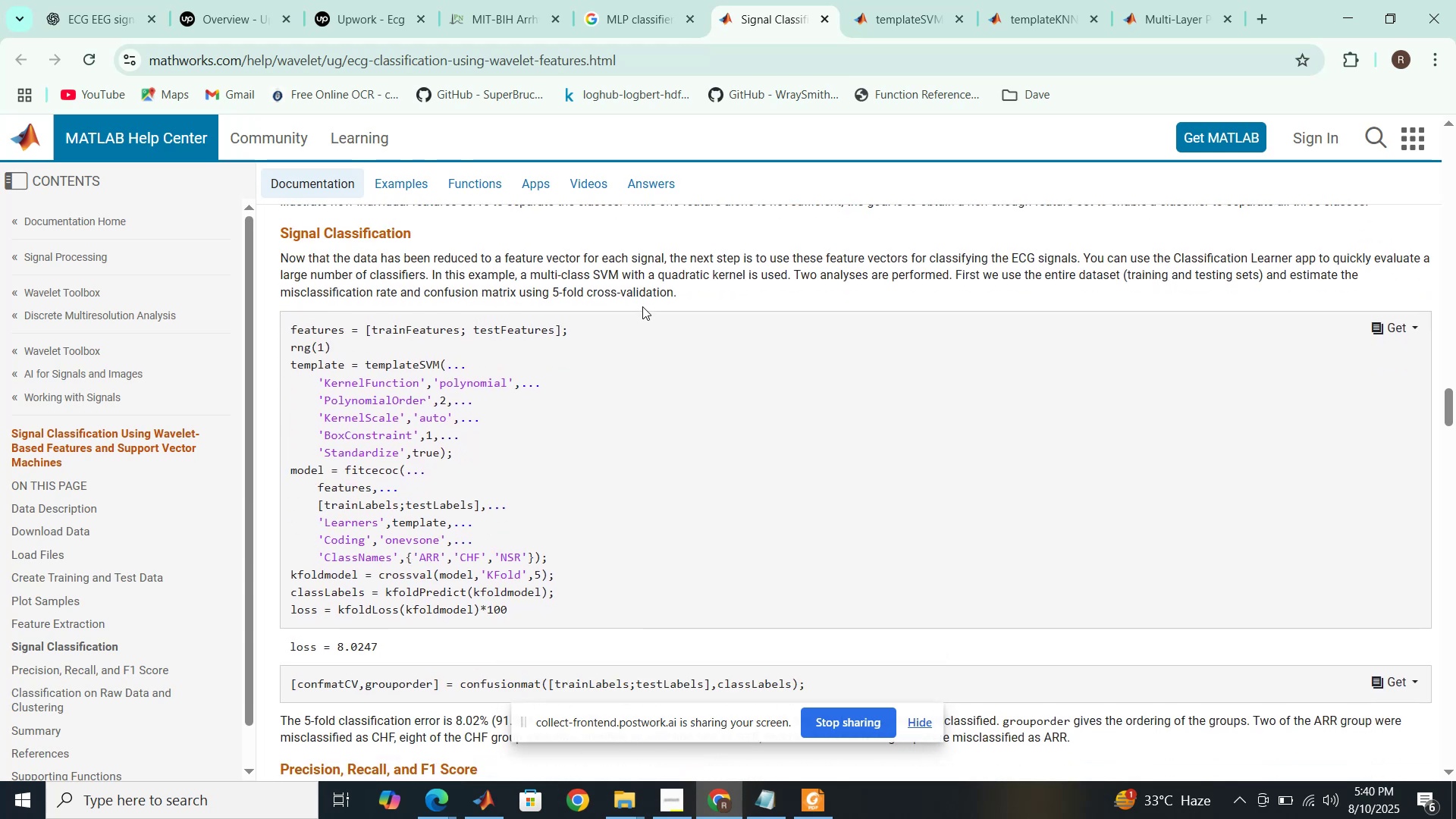 
scroll: coordinate [642, 306], scroll_direction: down, amount: 4.0
 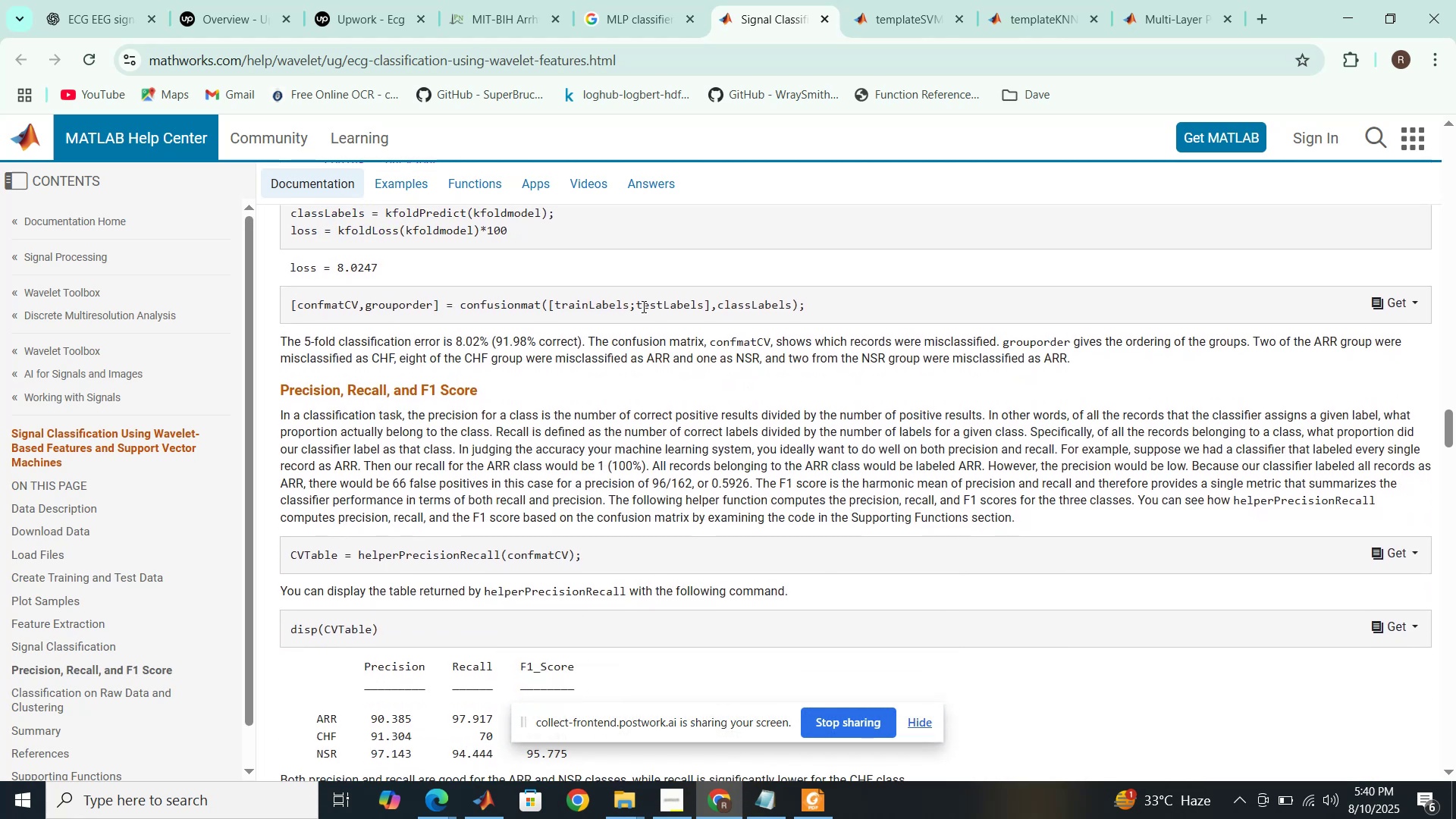 
wait(10.45)
 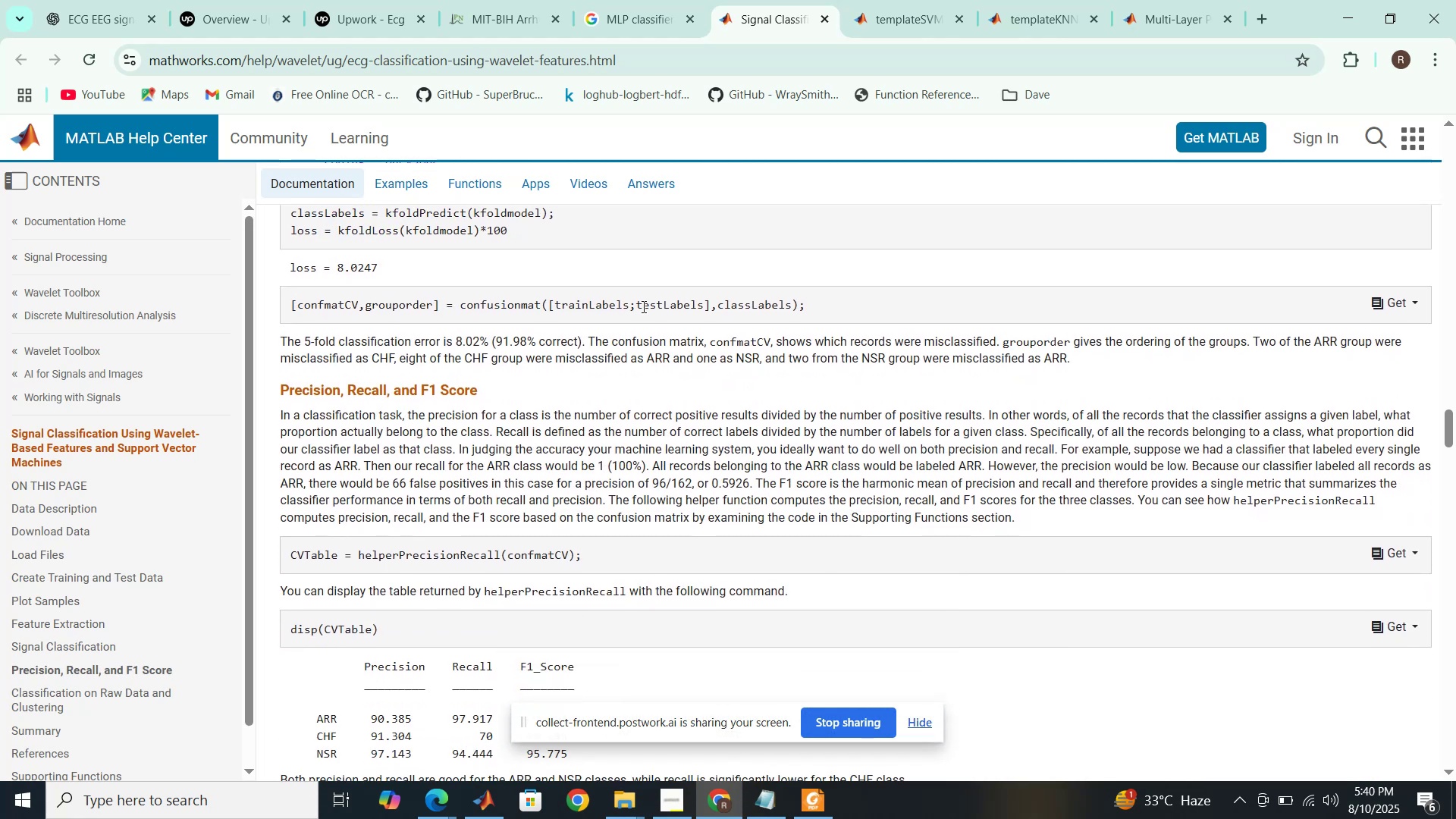 
scroll: coordinate [642, 306], scroll_direction: down, amount: 1.0
 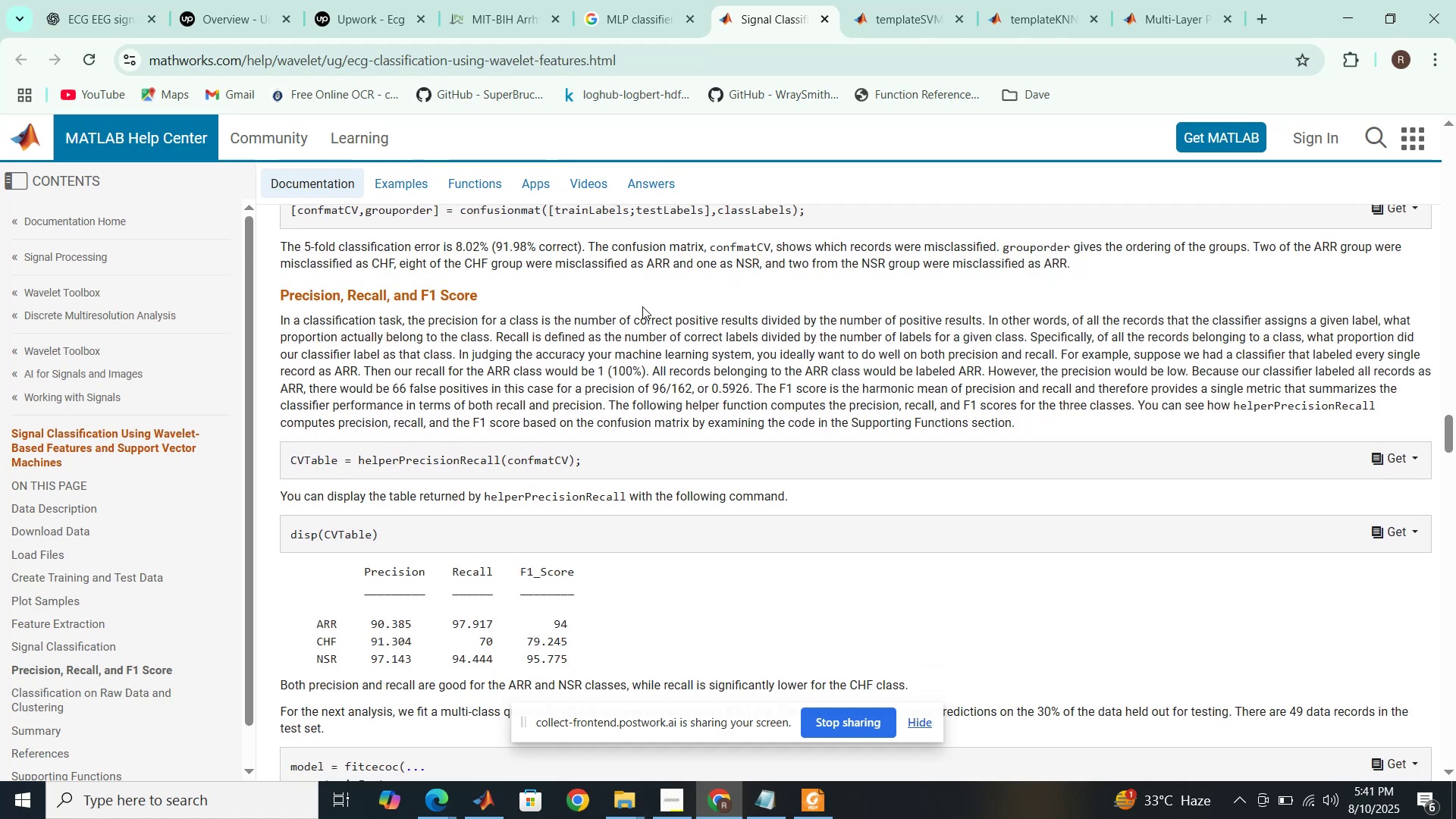 
wait(10.9)
 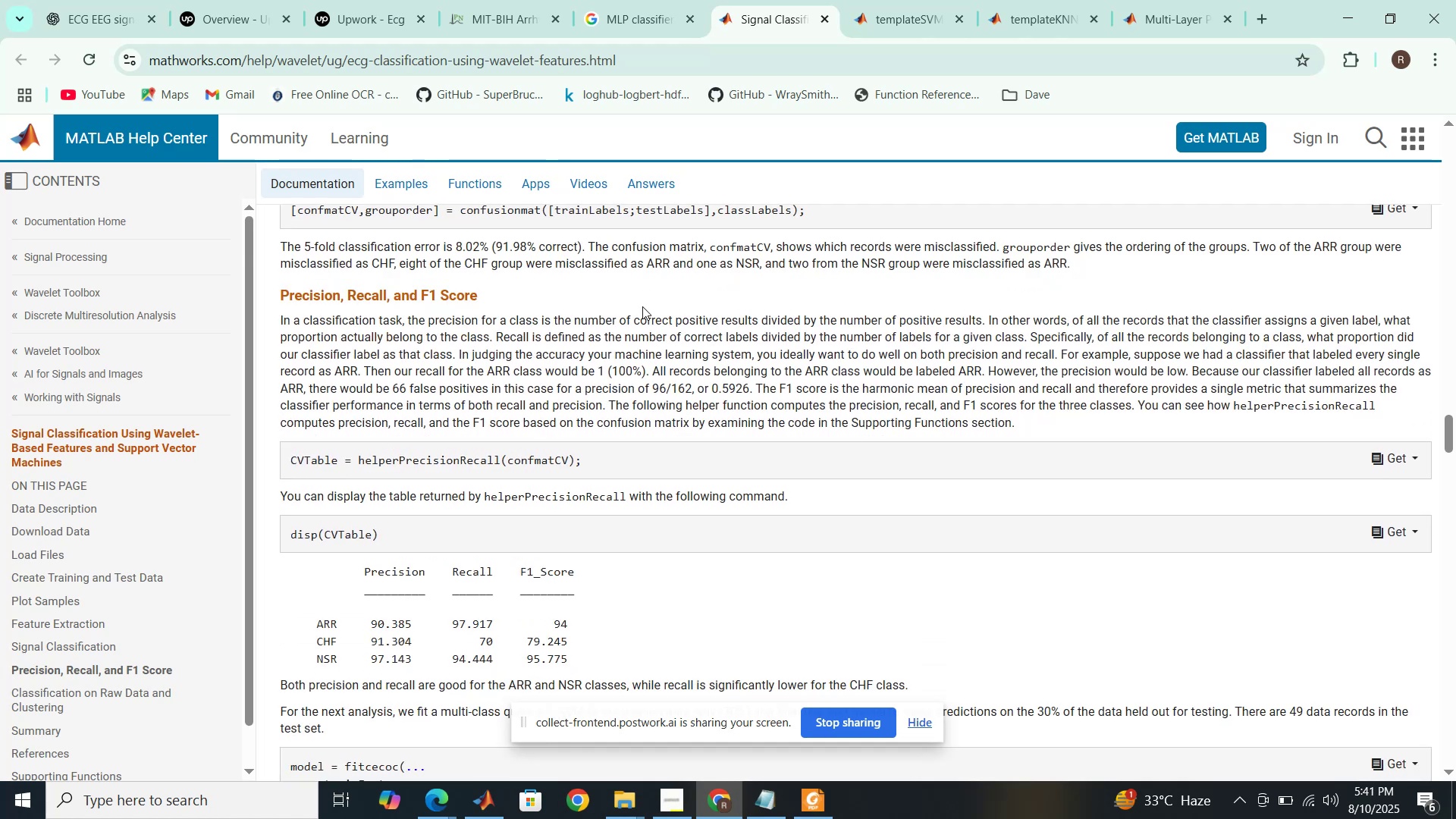 
scroll: coordinate [642, 306], scroll_direction: down, amount: 1.0
 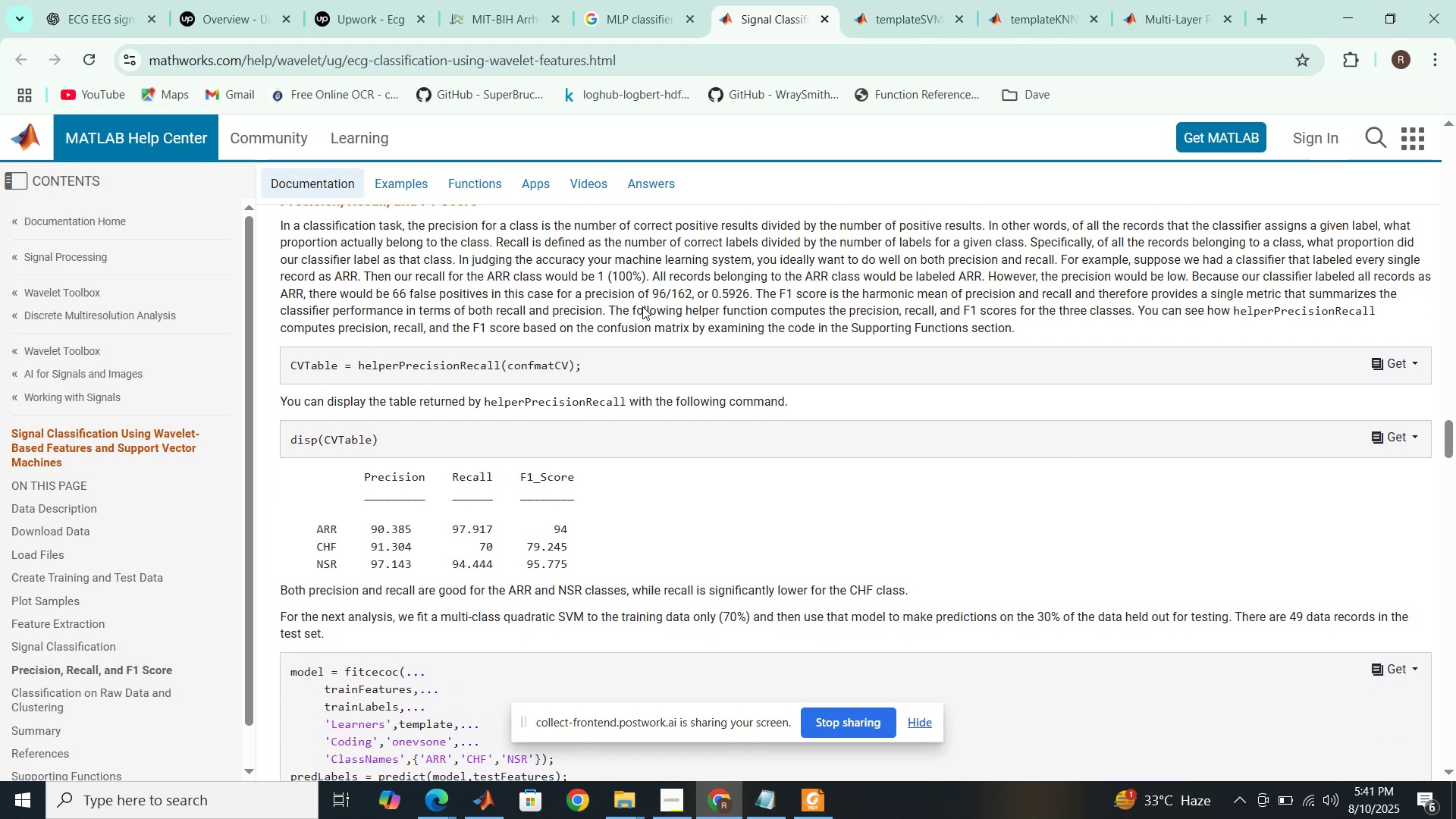 
scroll: coordinate [642, 306], scroll_direction: up, amount: 1.0
 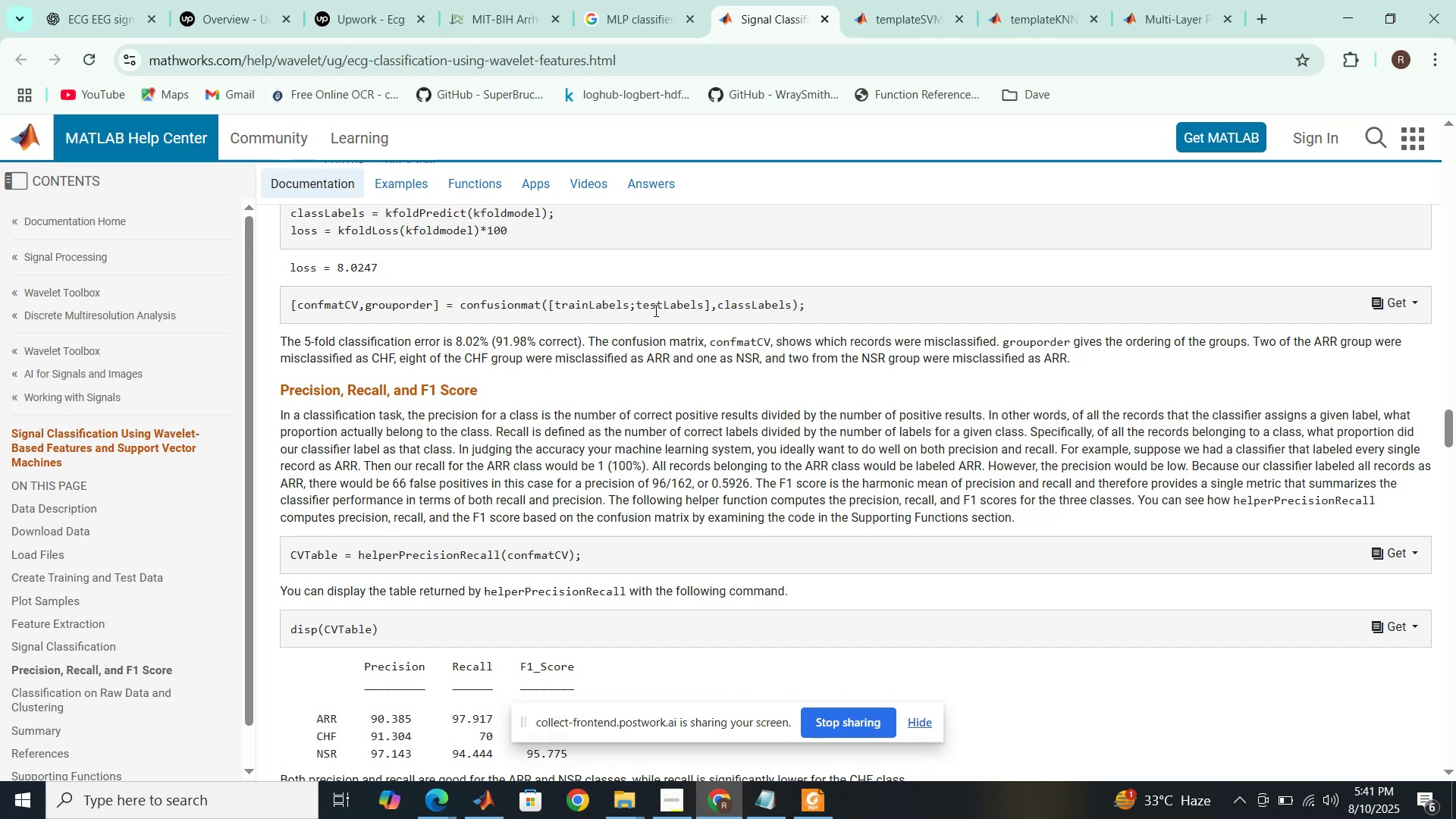 
wait(9.65)
 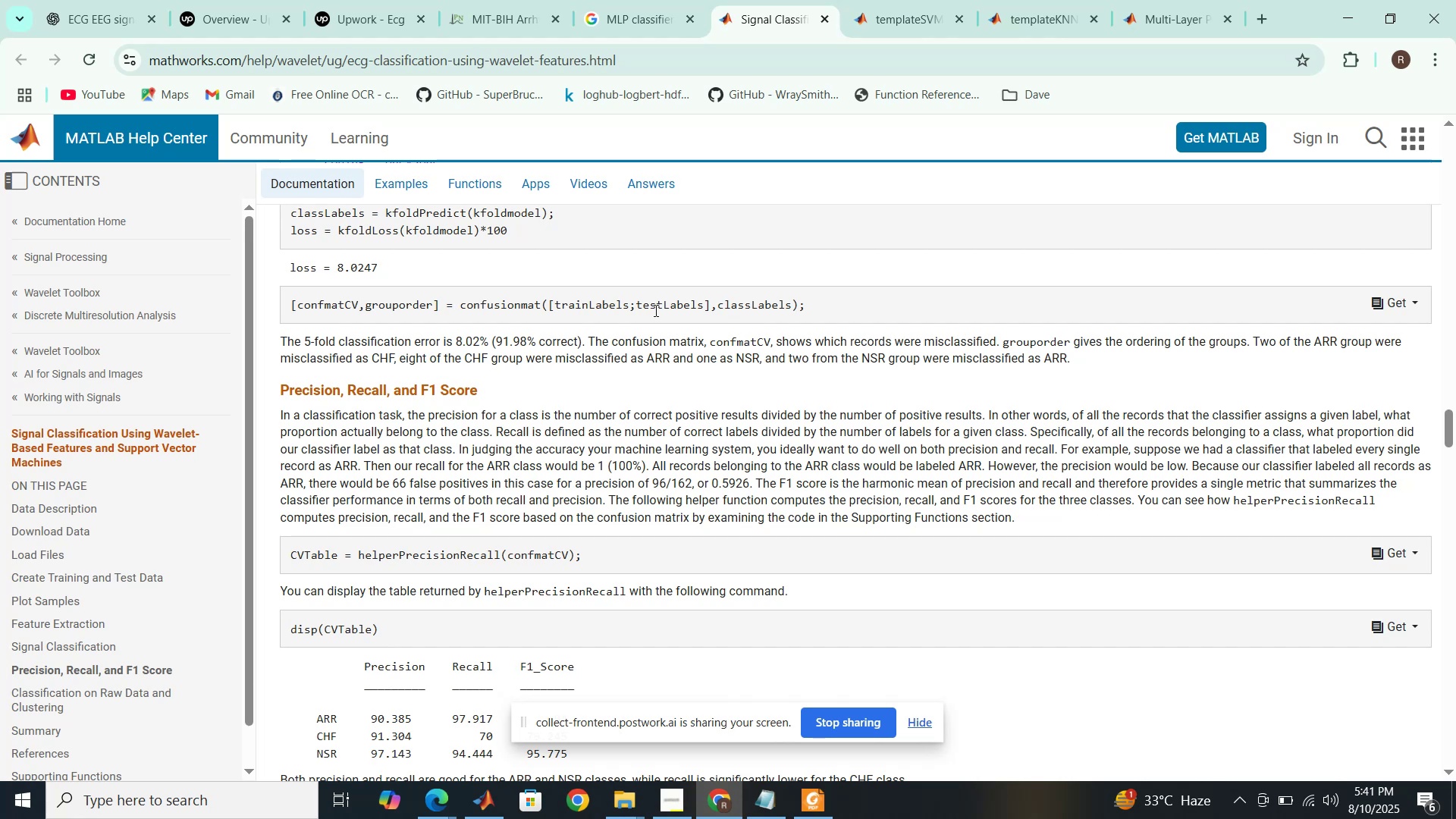 
scroll: coordinate [656, 311], scroll_direction: up, amount: 1.0
 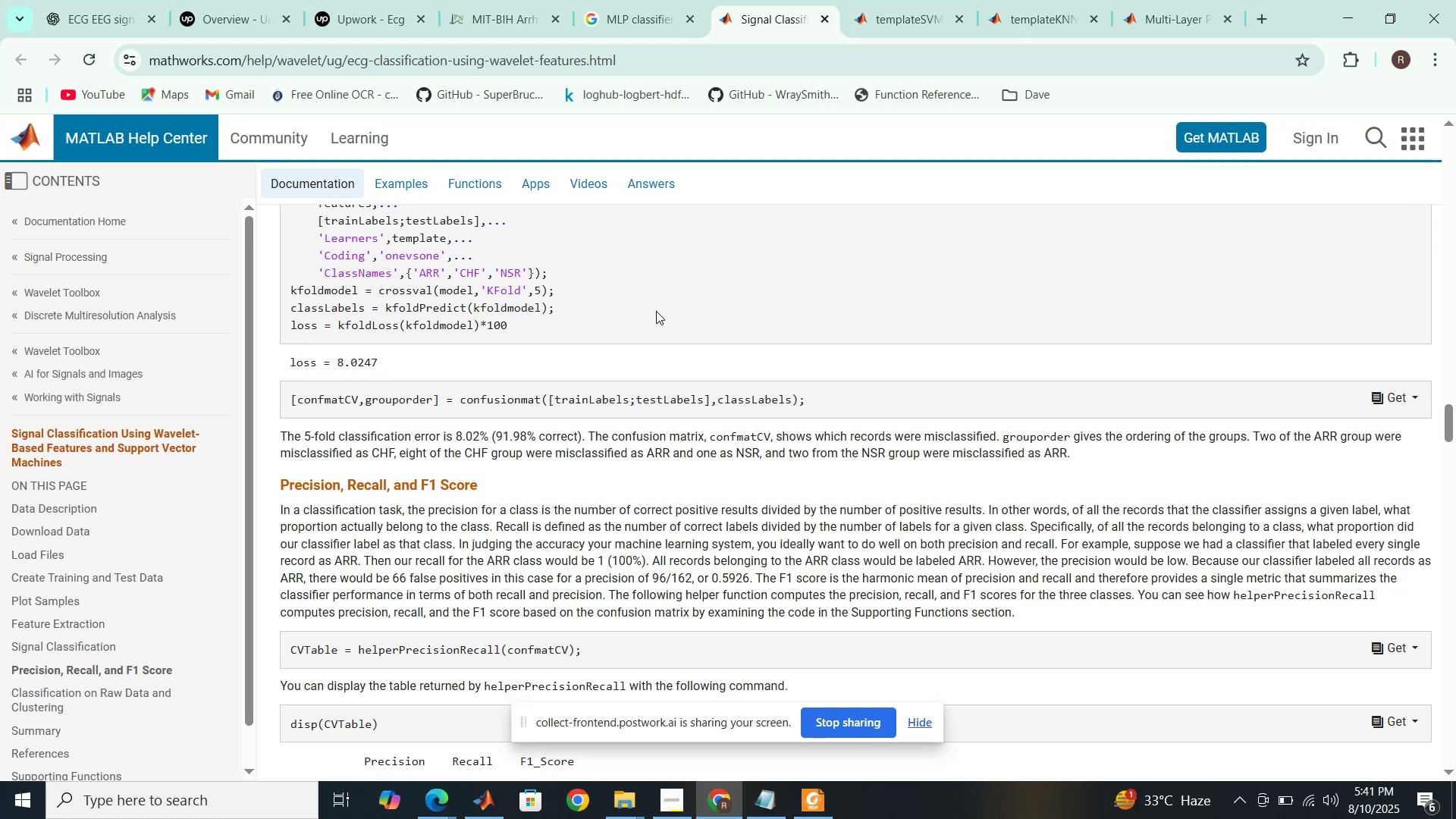 
wait(9.93)
 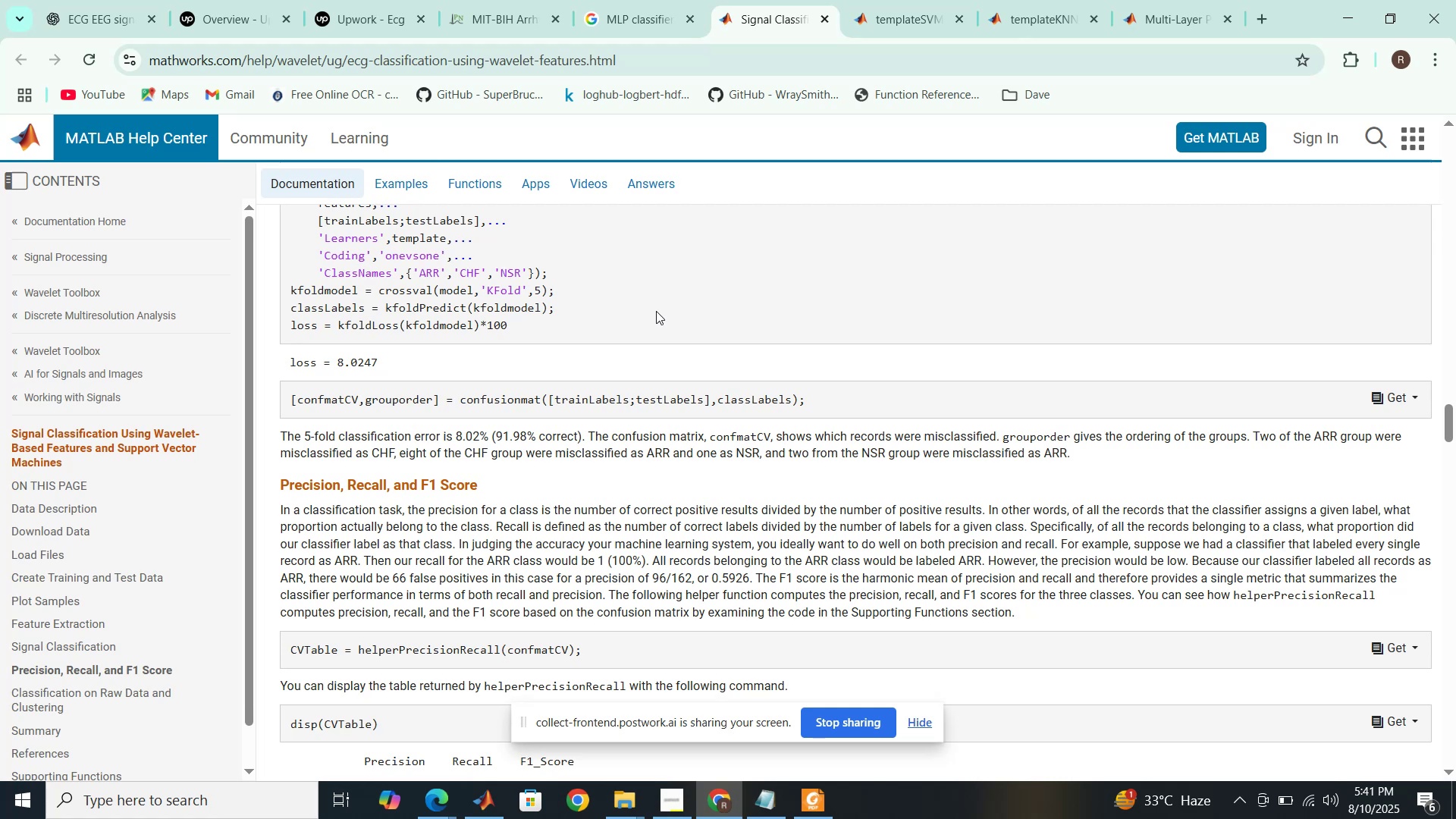 
scroll: coordinate [656, 311], scroll_direction: down, amount: 1.0
 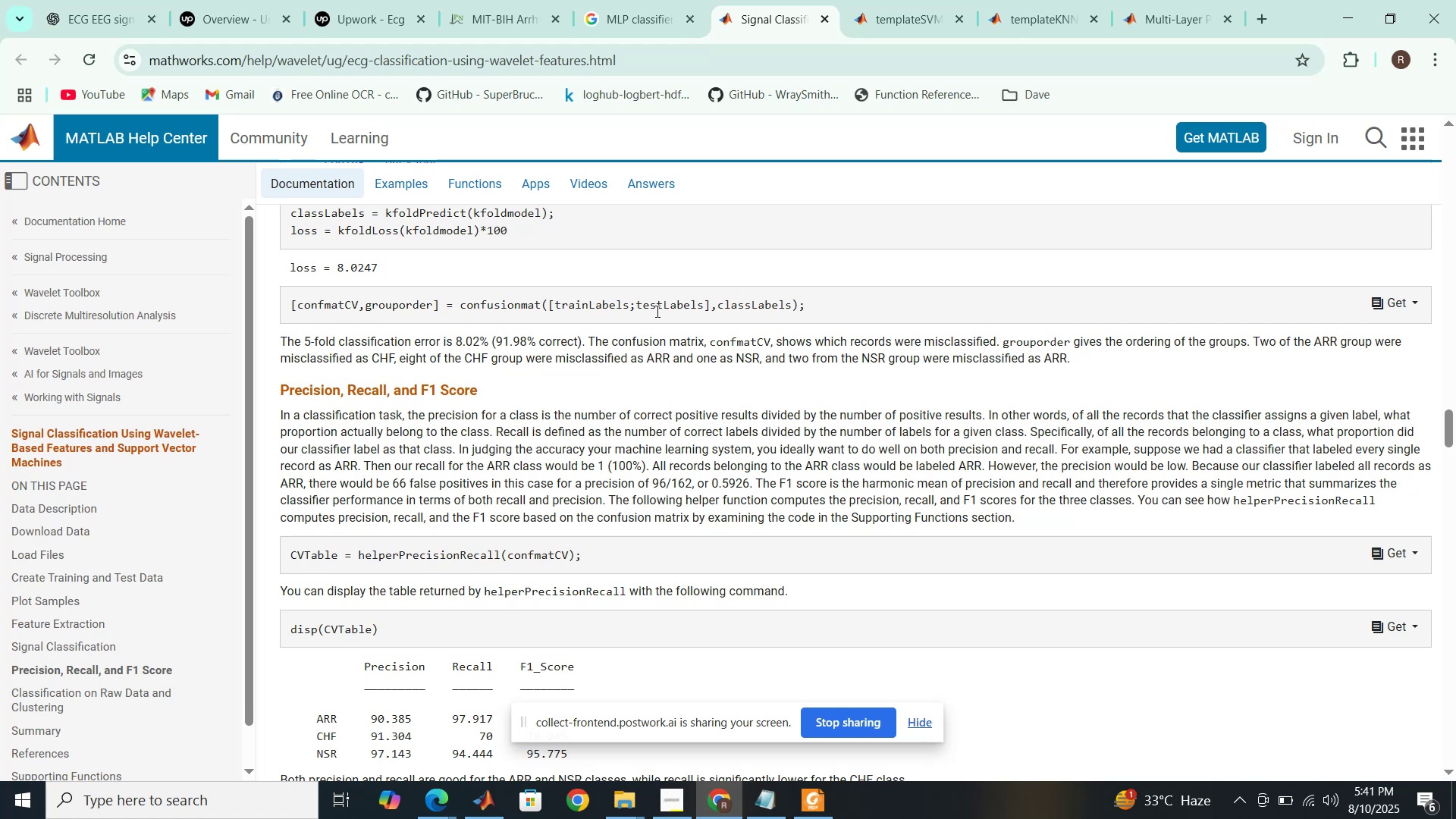 
wait(13.78)
 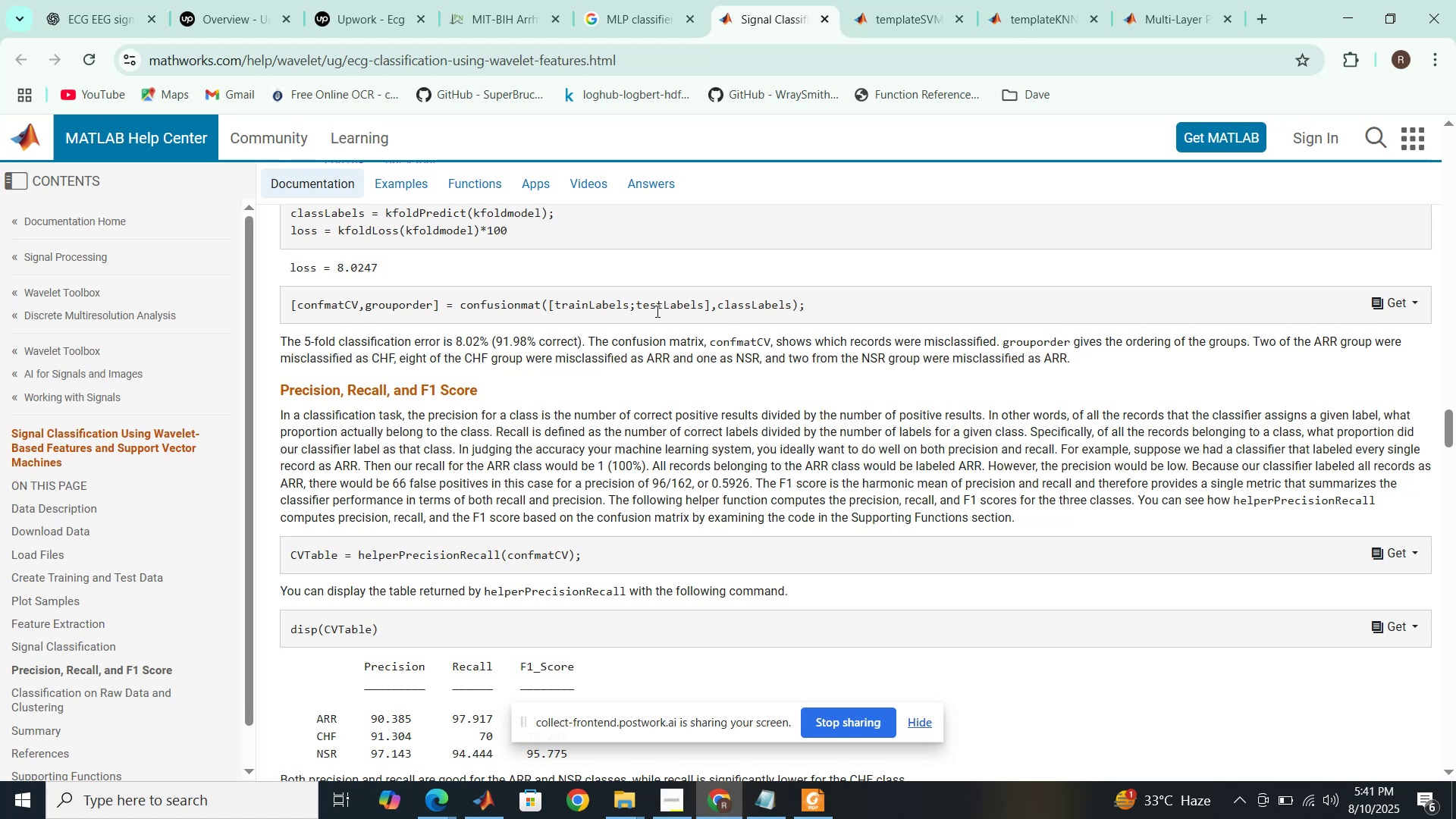 
scroll: coordinate [656, 311], scroll_direction: down, amount: 1.0
 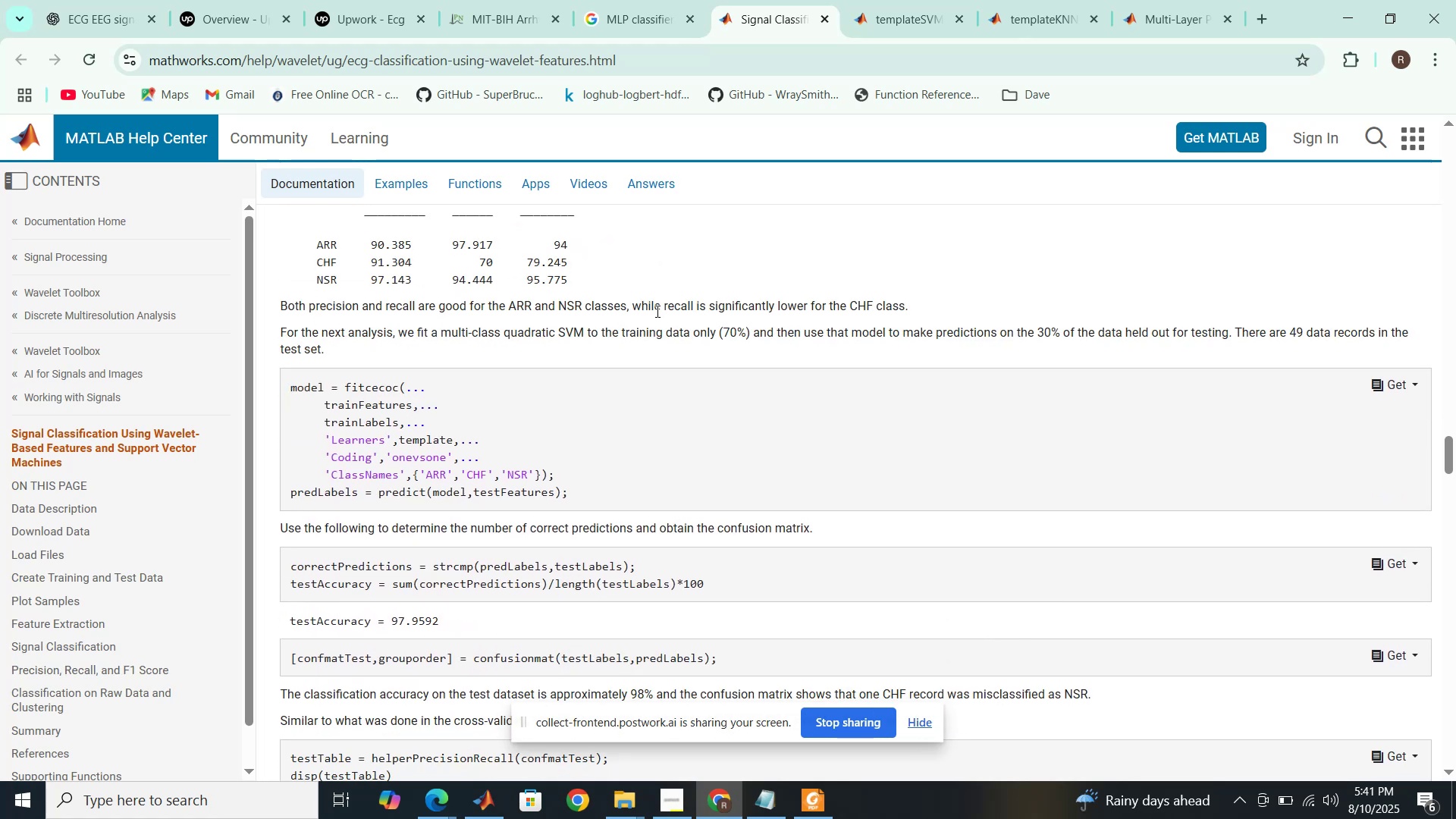 
wait(5.08)
 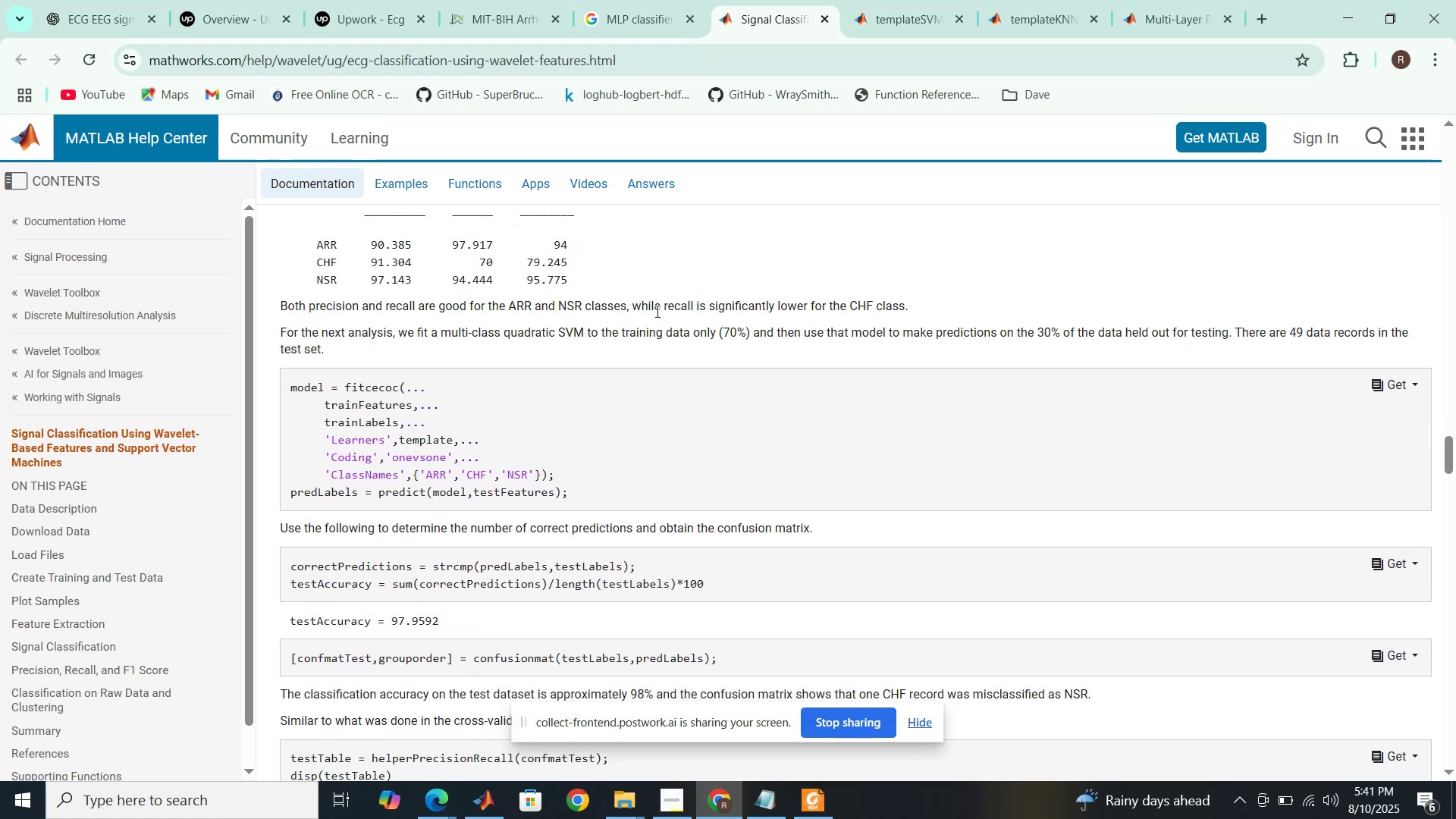 
scroll: coordinate [656, 311], scroll_direction: down, amount: 3.0
 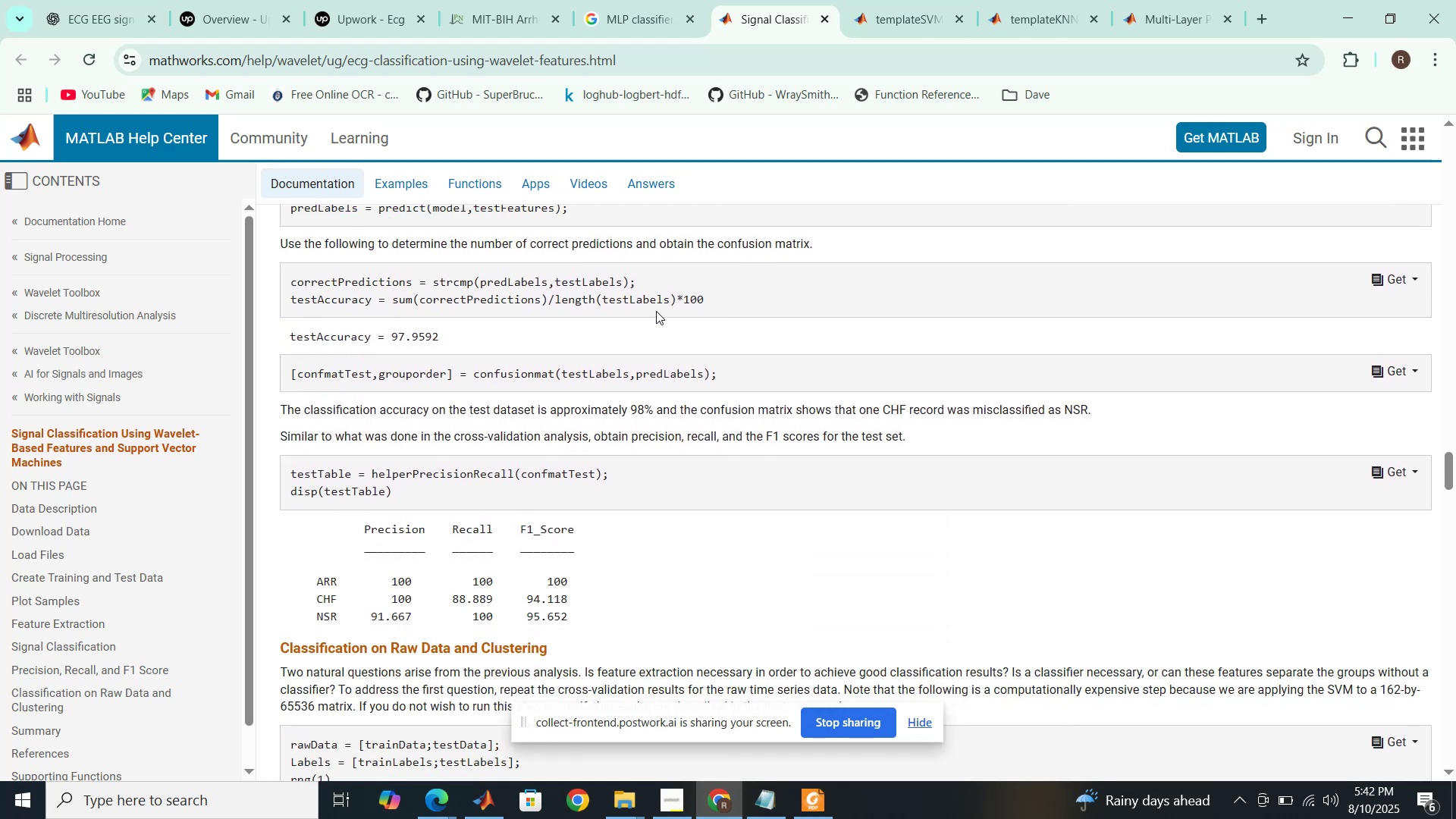 
wait(7.23)
 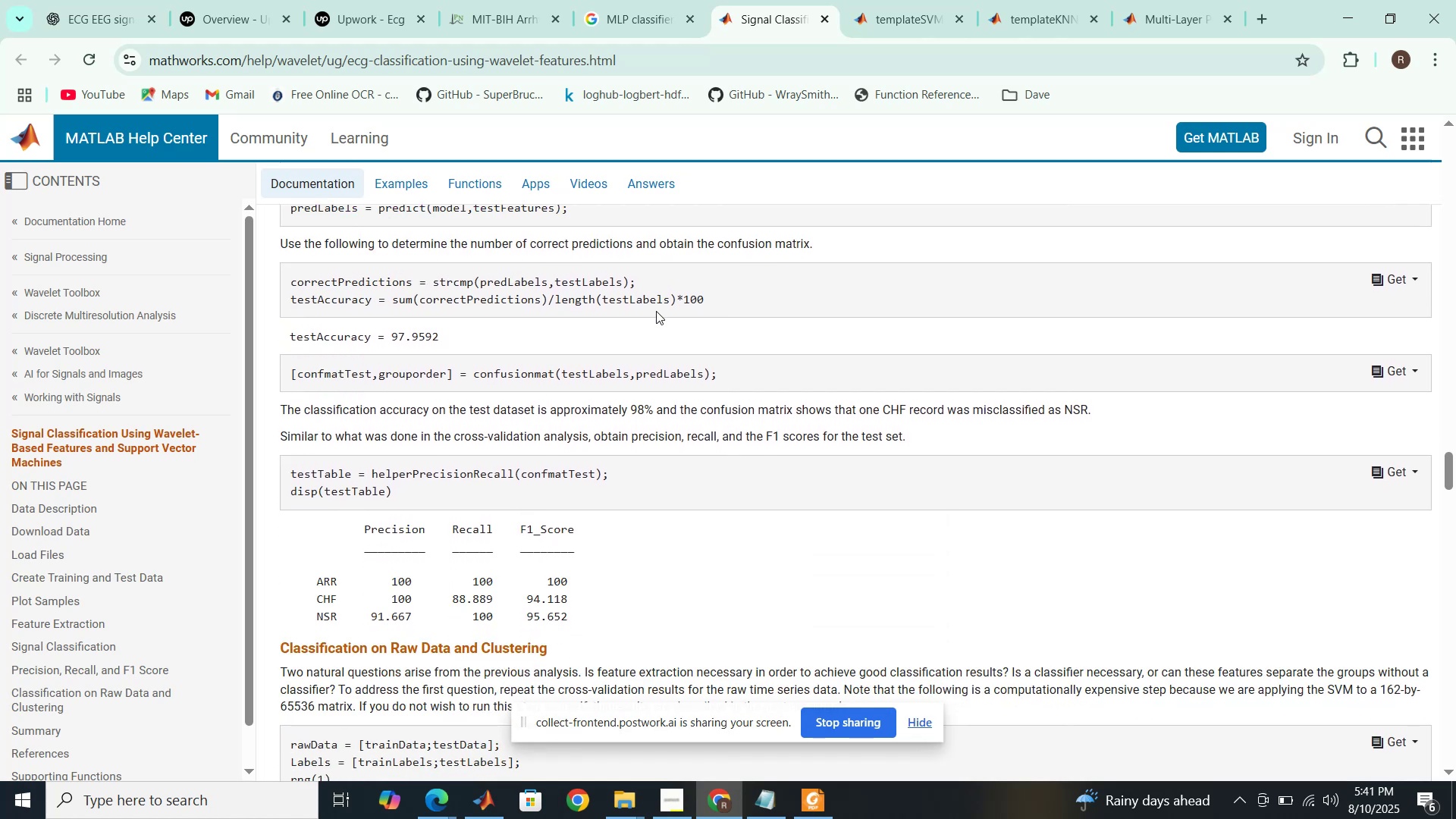 
scroll: coordinate [656, 311], scroll_direction: up, amount: 6.0
 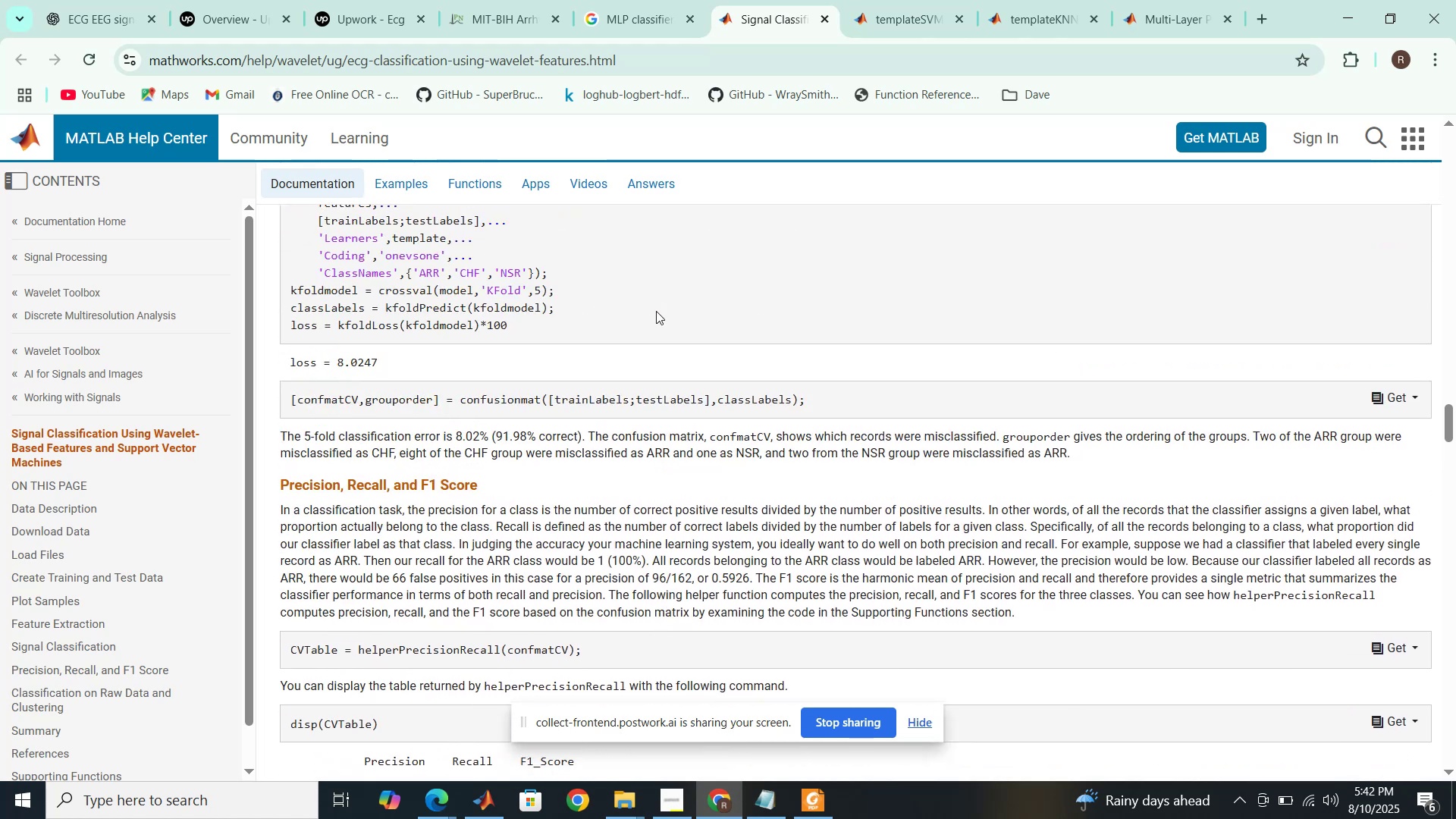 
scroll: coordinate [656, 311], scroll_direction: down, amount: 2.0
 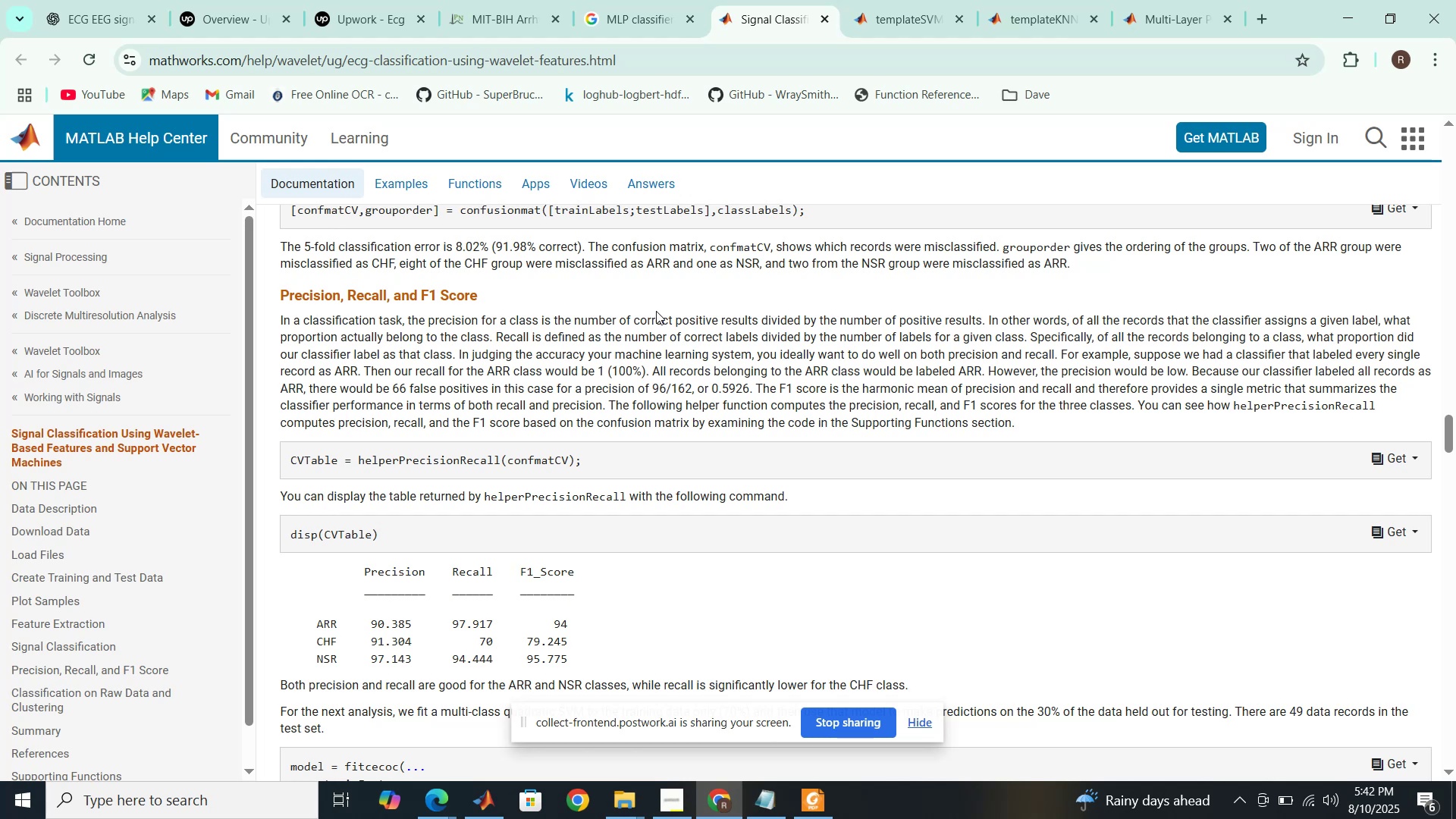 
wait(6.9)
 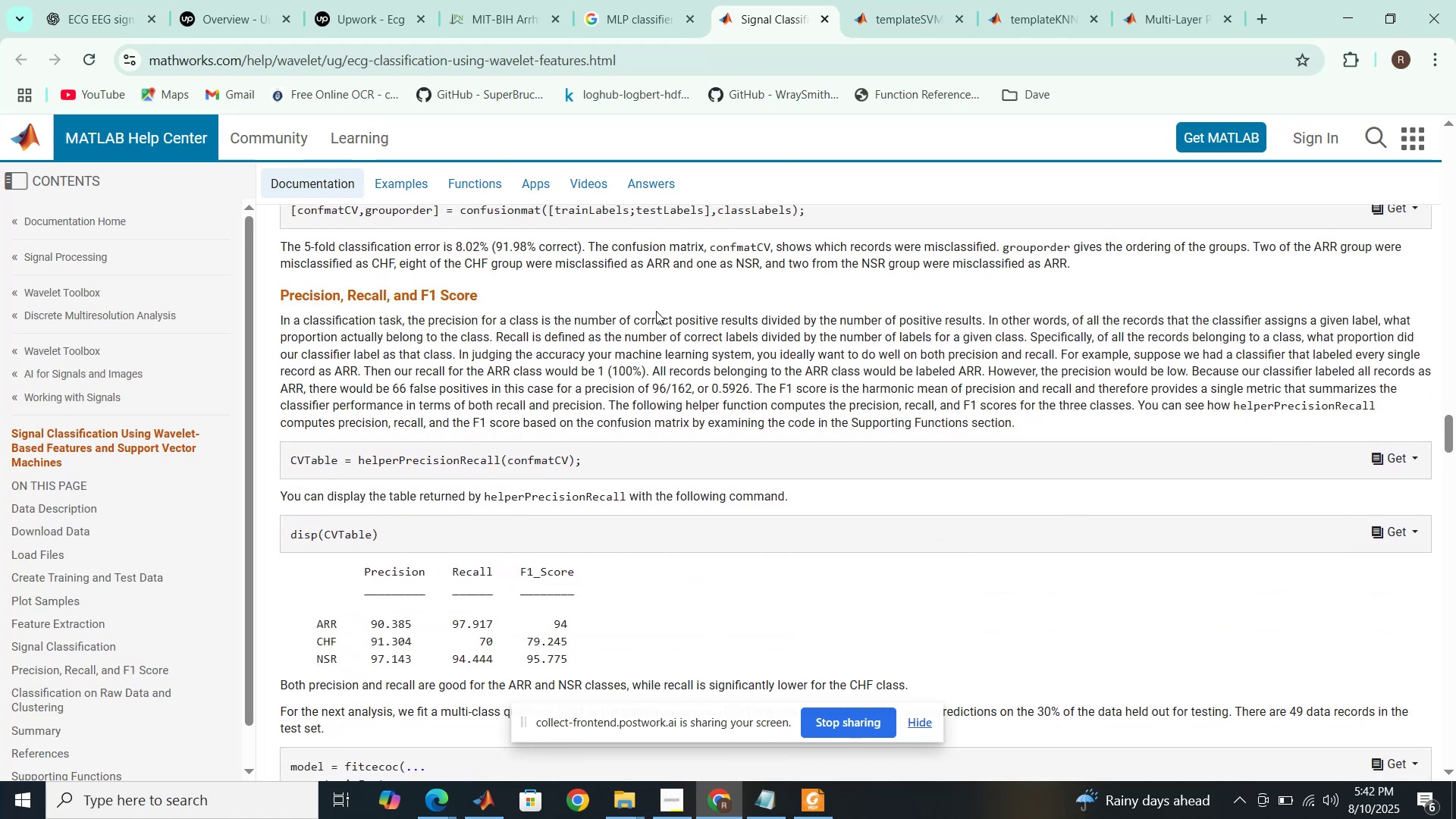 
scroll: coordinate [656, 311], scroll_direction: down, amount: 3.0
 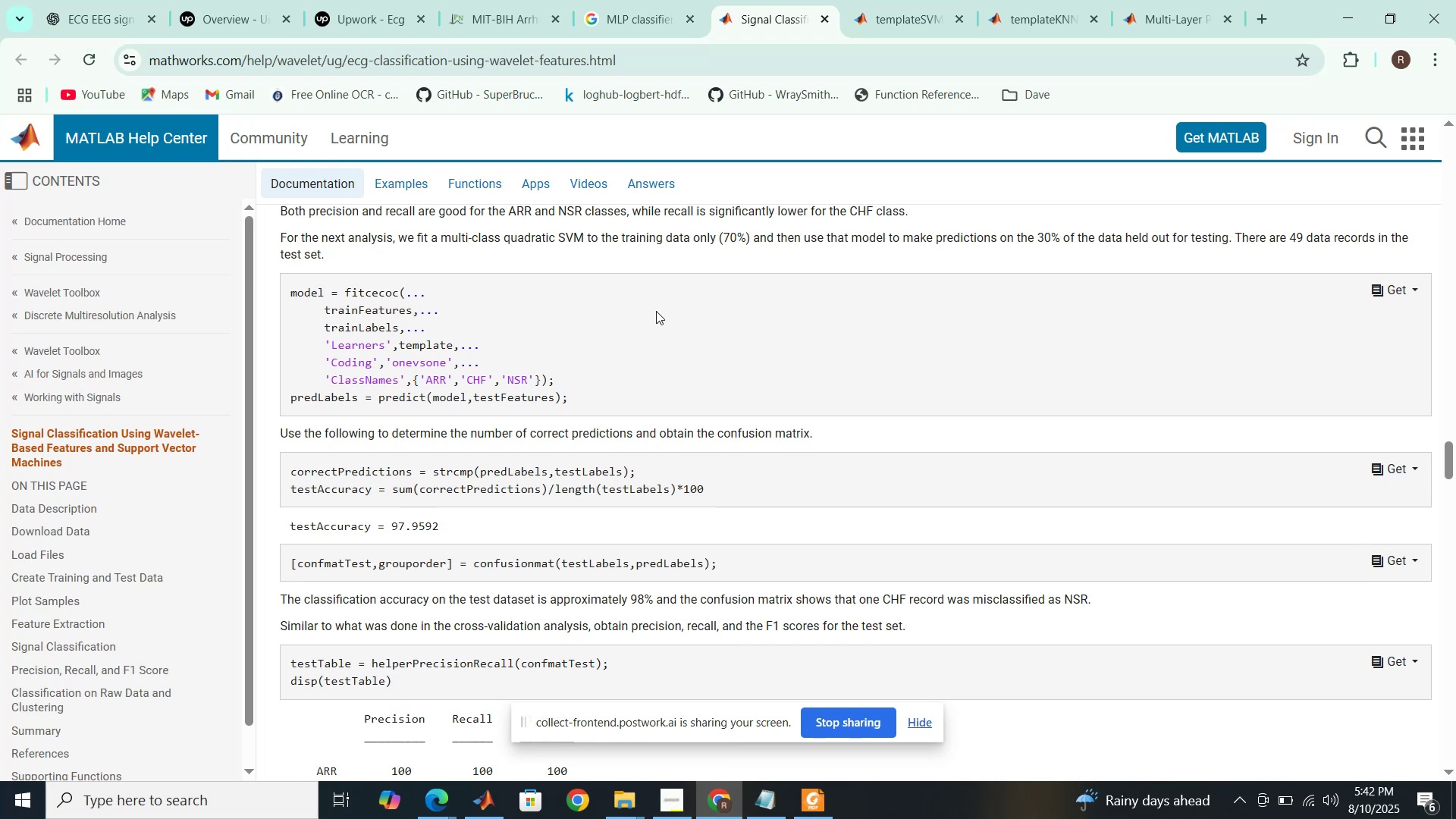 
wait(19.54)
 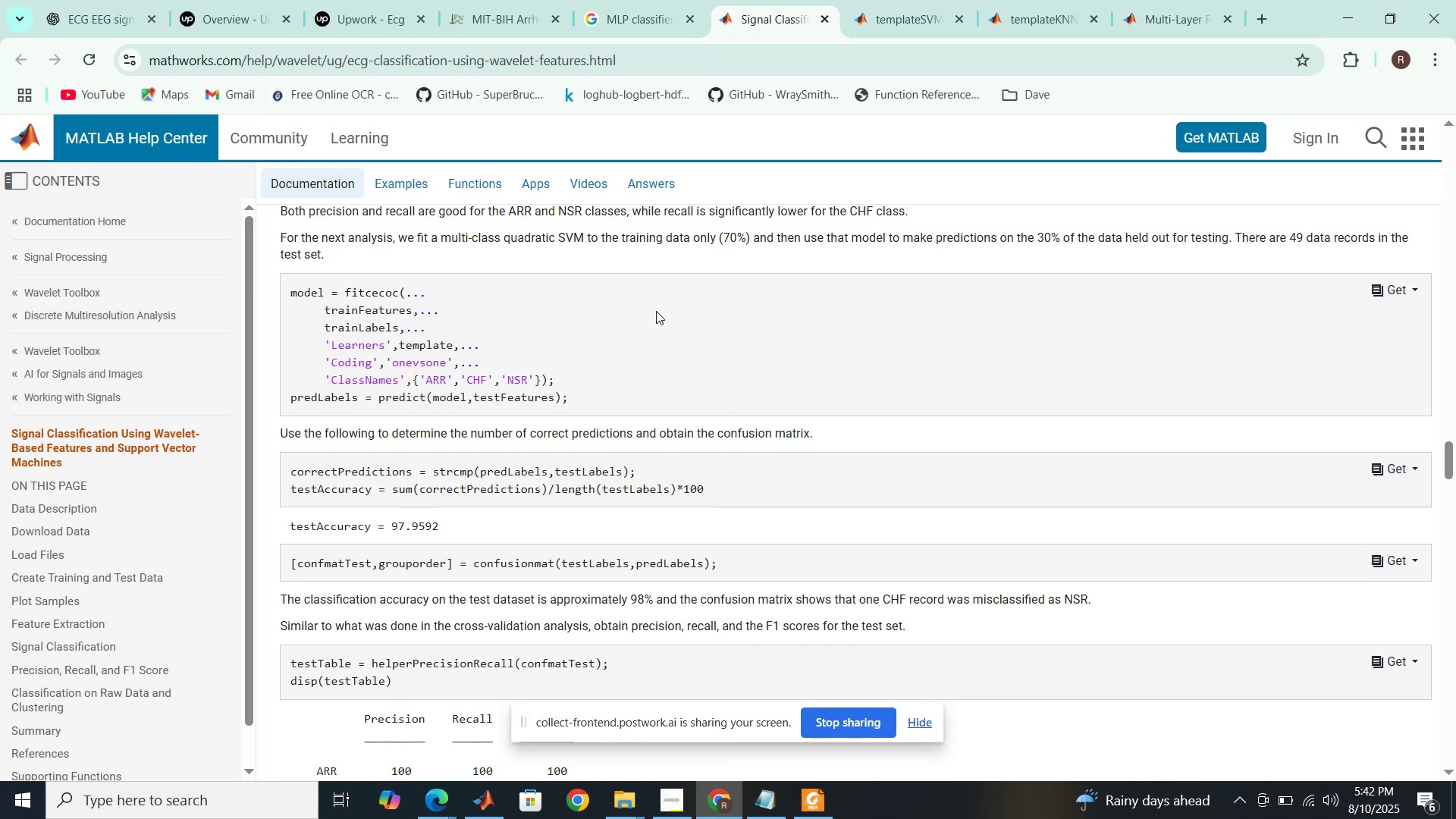 
scroll: coordinate [710, 483], scroll_direction: down, amount: 8.0
 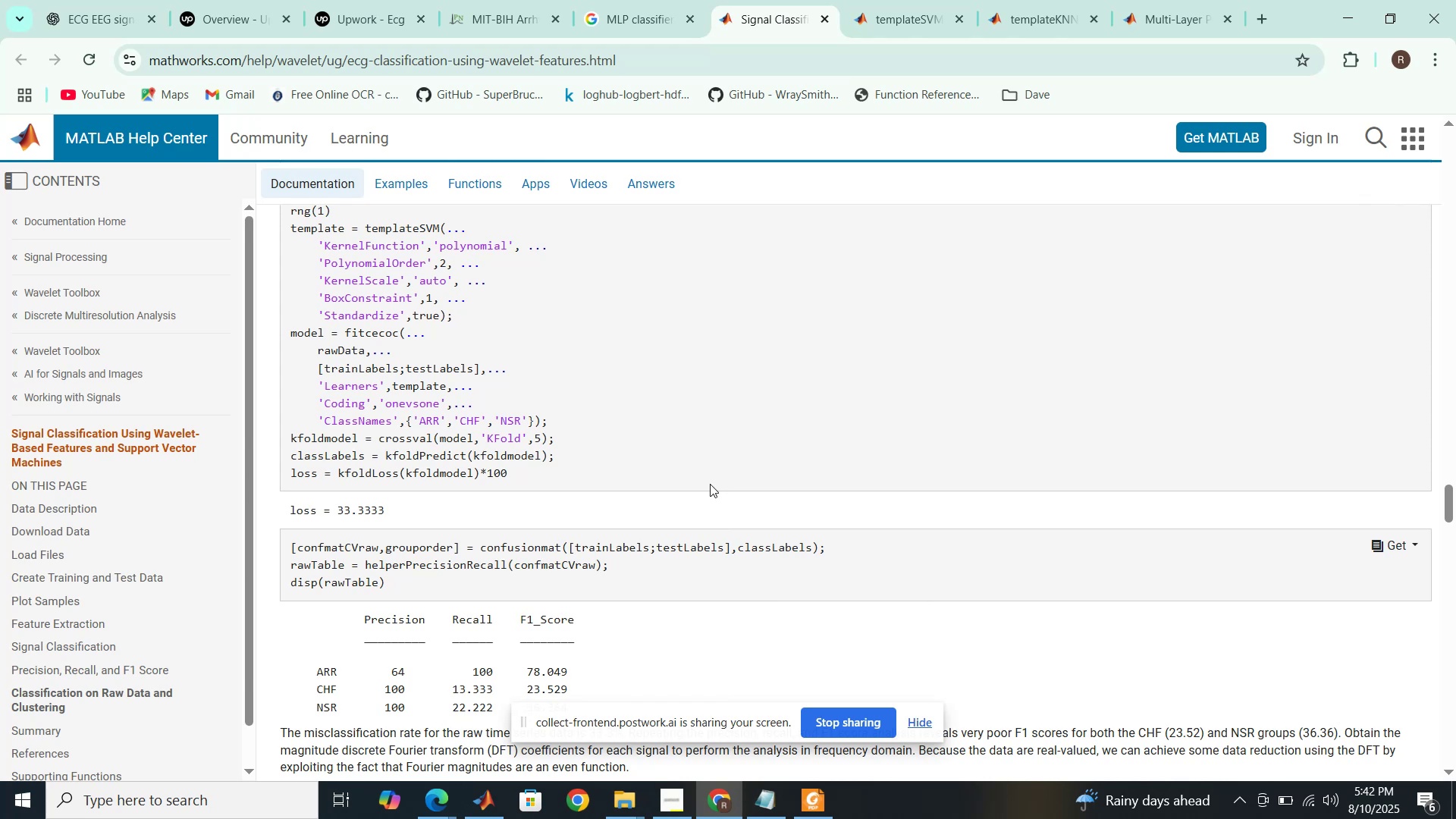 
wait(16.53)
 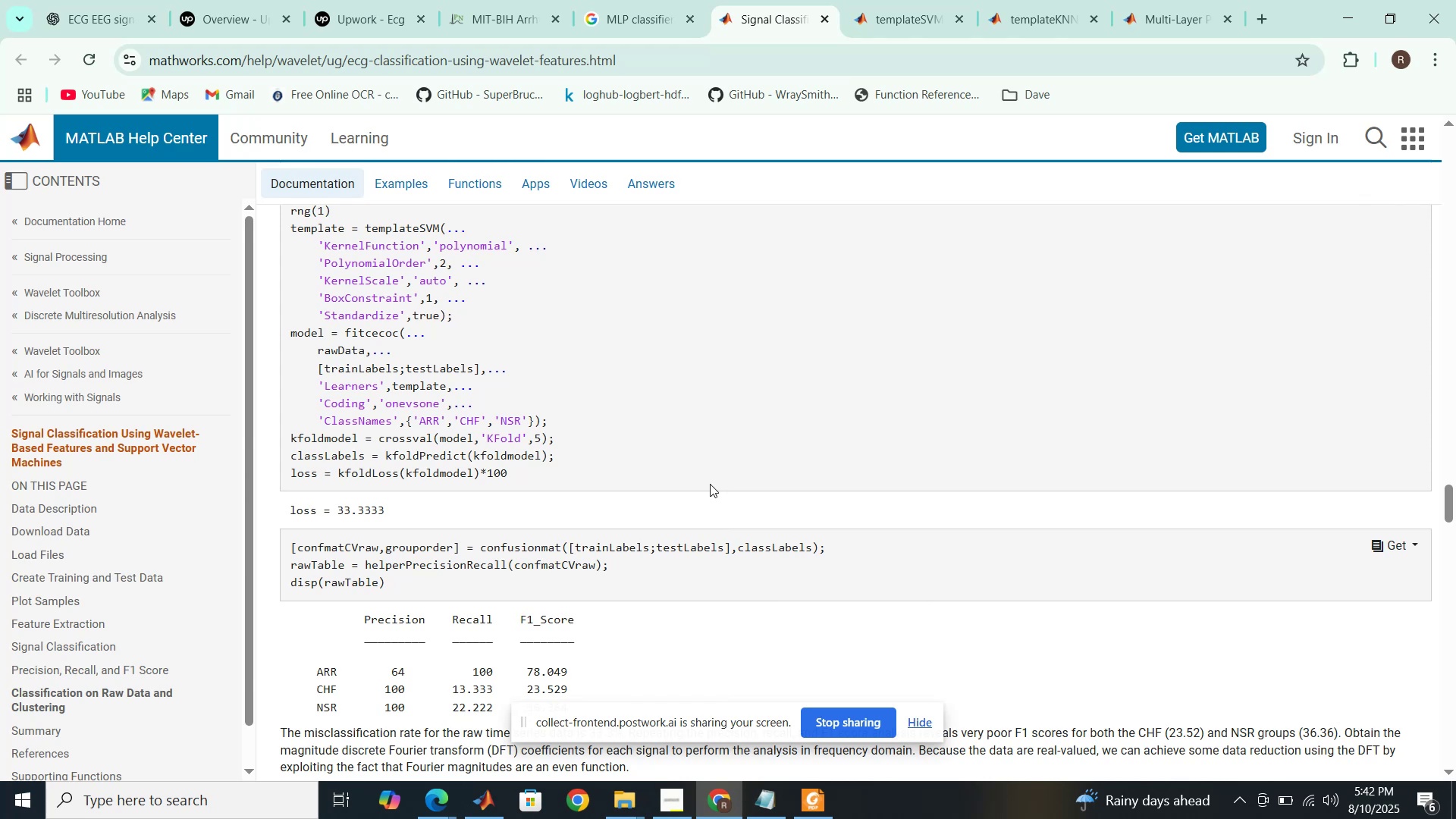 
scroll: coordinate [726, 536], scroll_direction: down, amount: 1.0
 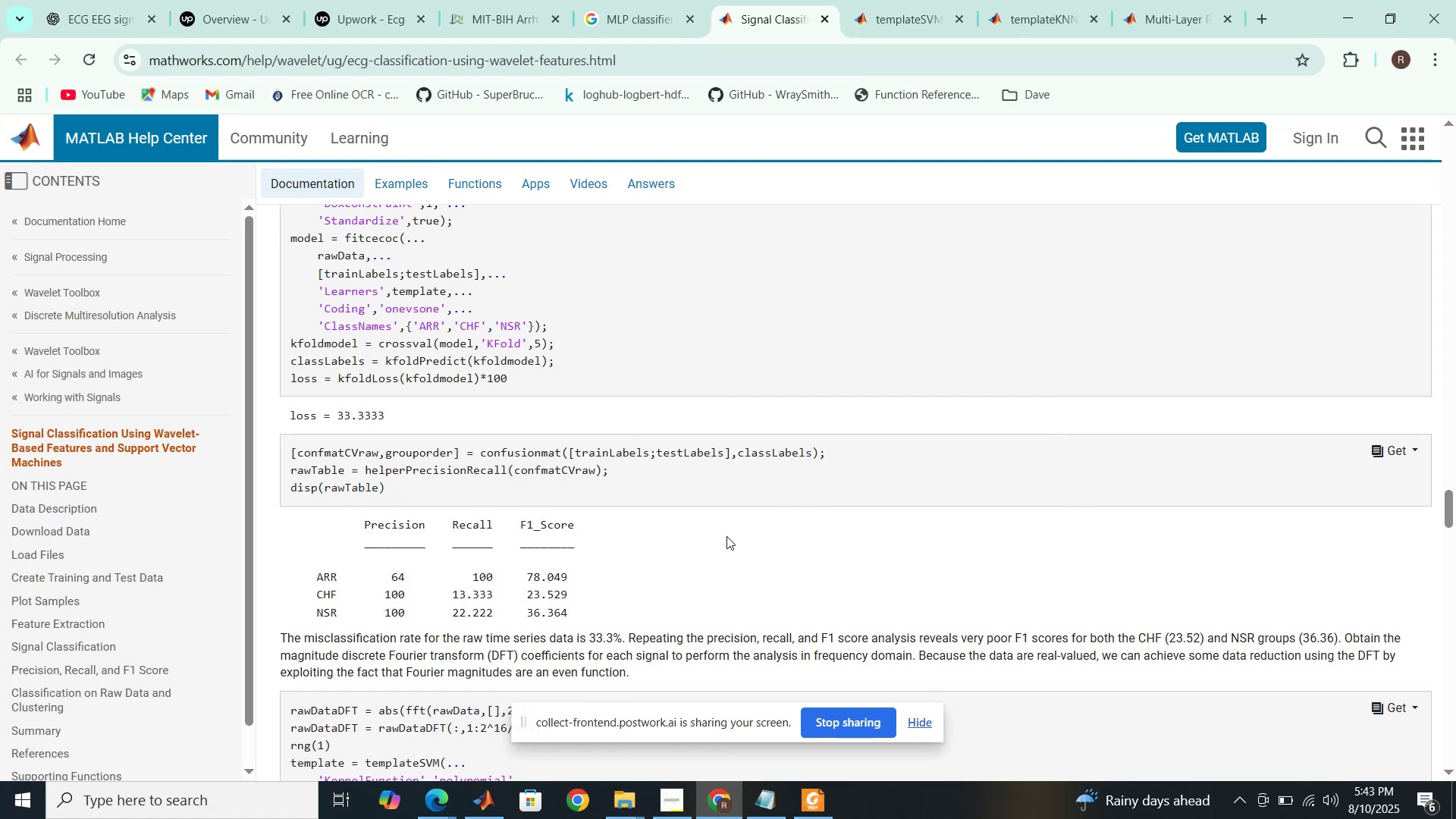 
wait(6.46)
 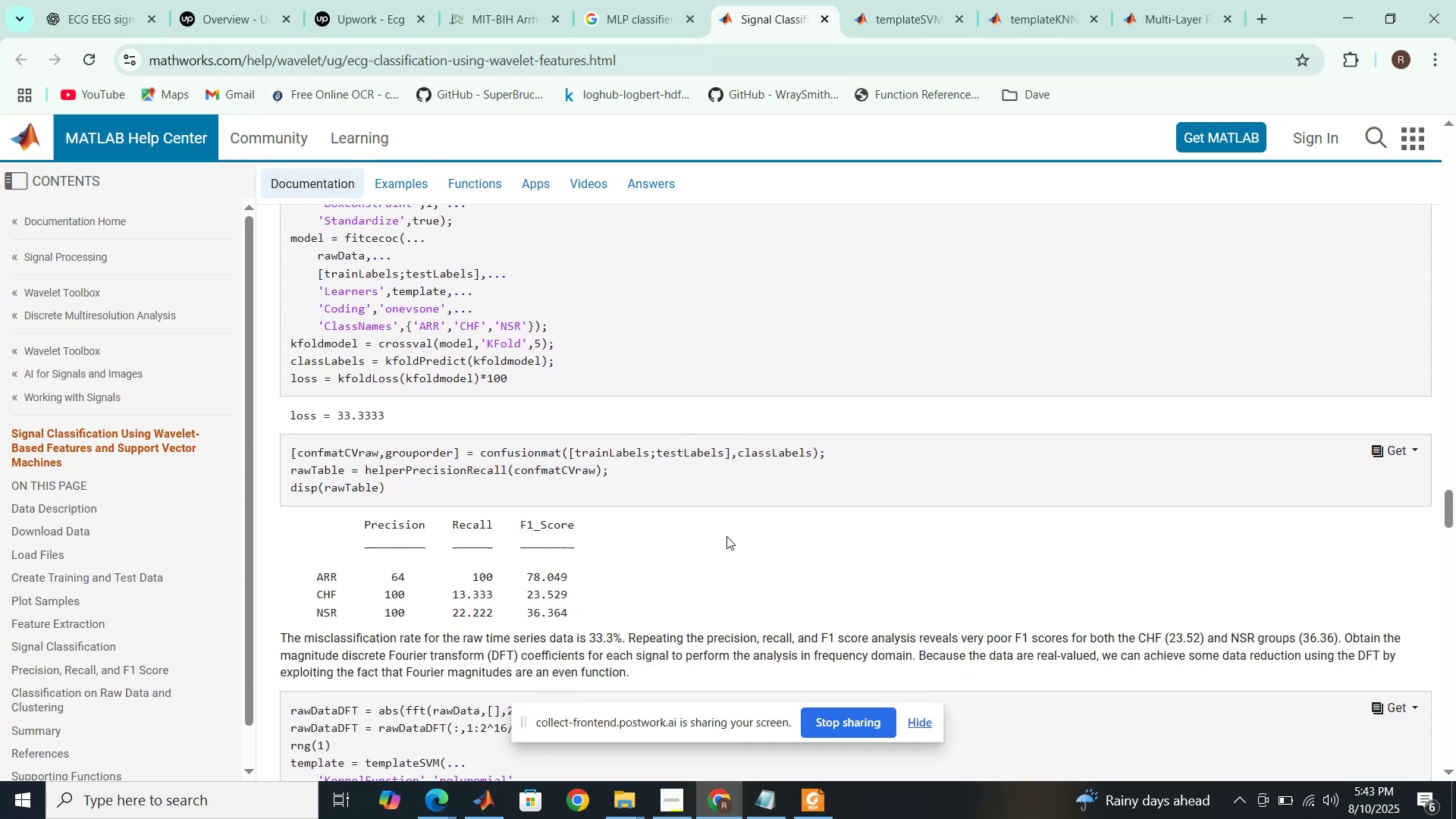 
scroll: coordinate [726, 536], scroll_direction: down, amount: 6.0
 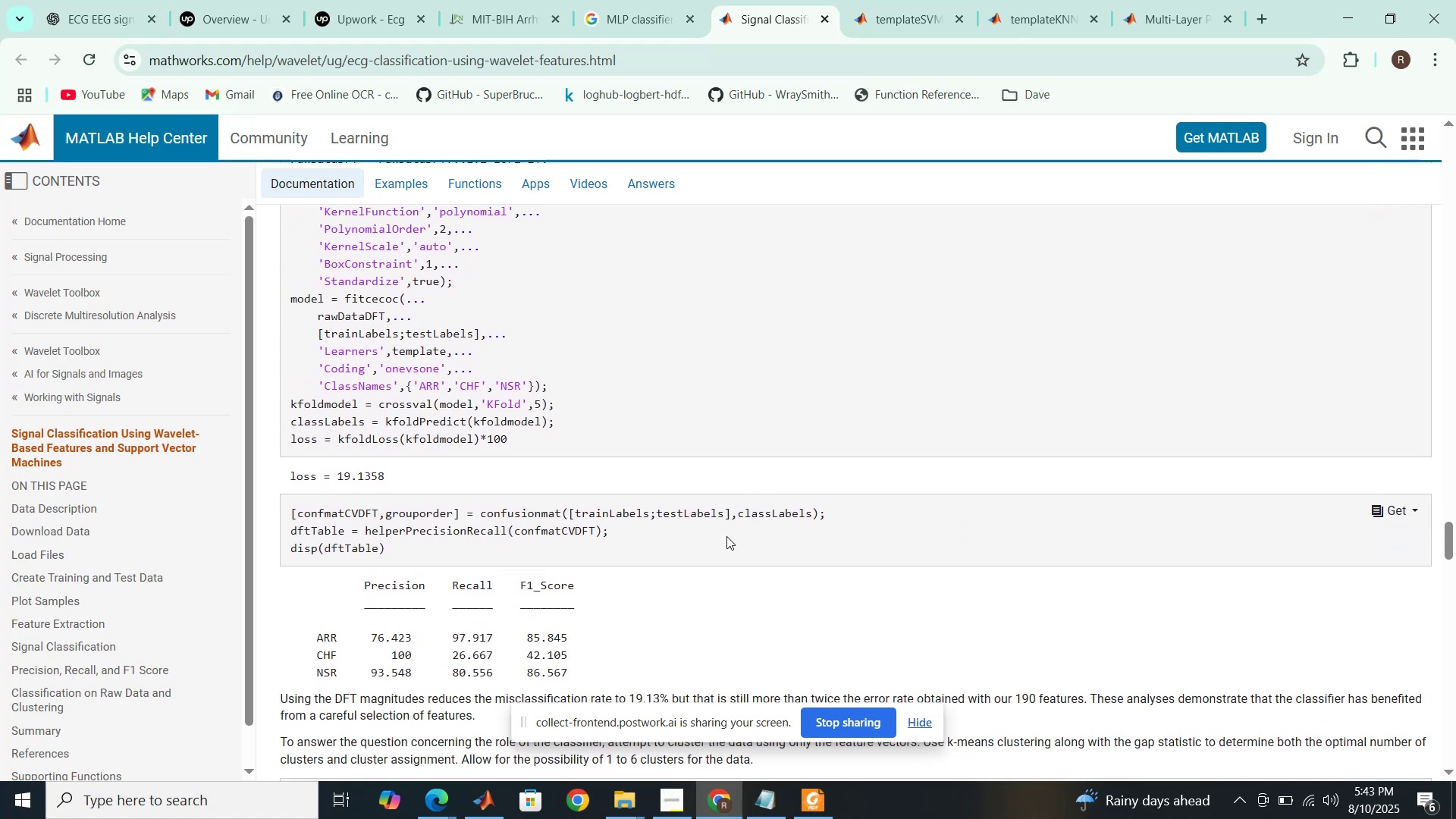 
wait(6.17)
 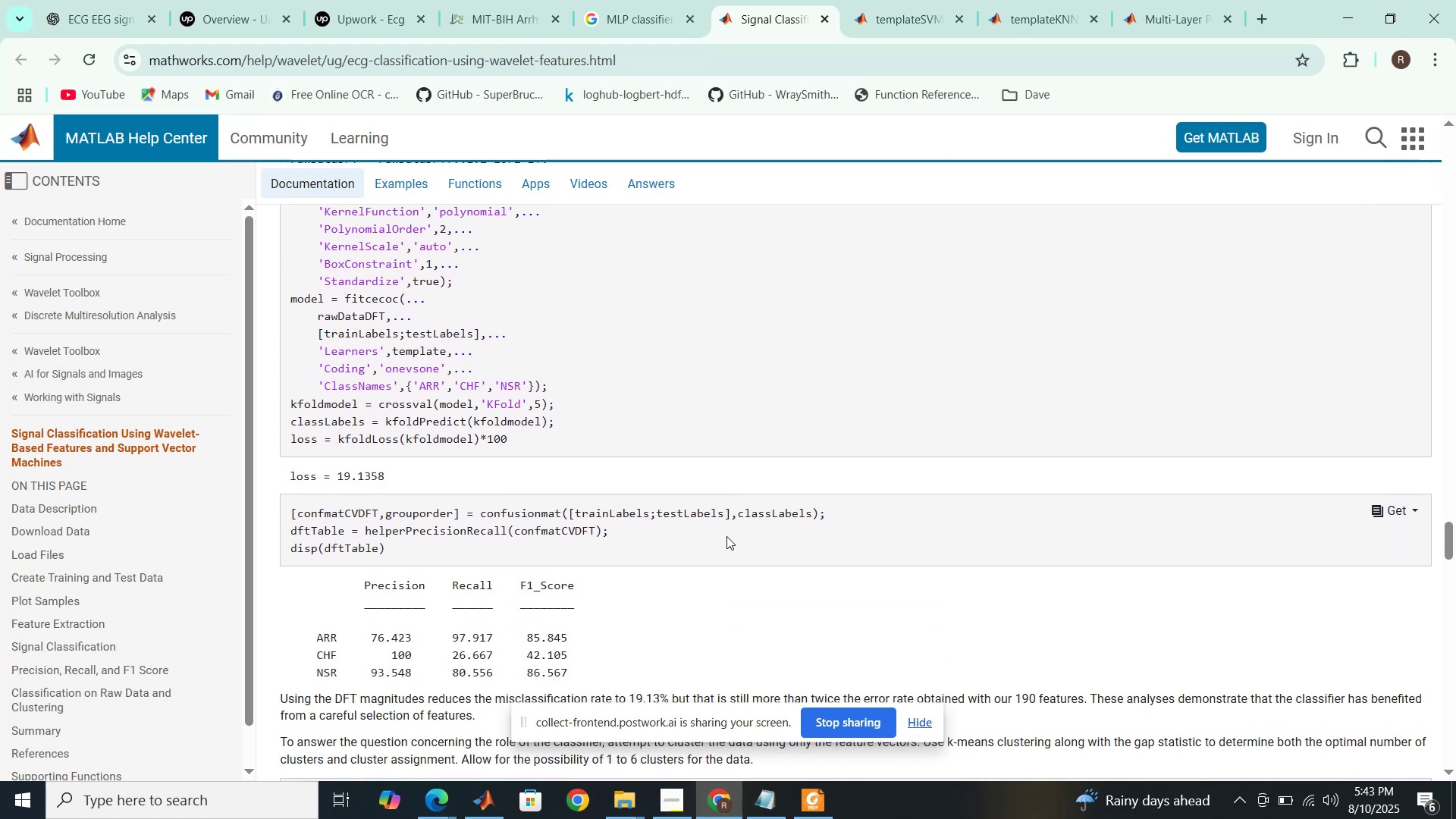 
scroll: coordinate [726, 536], scroll_direction: down, amount: 5.0
 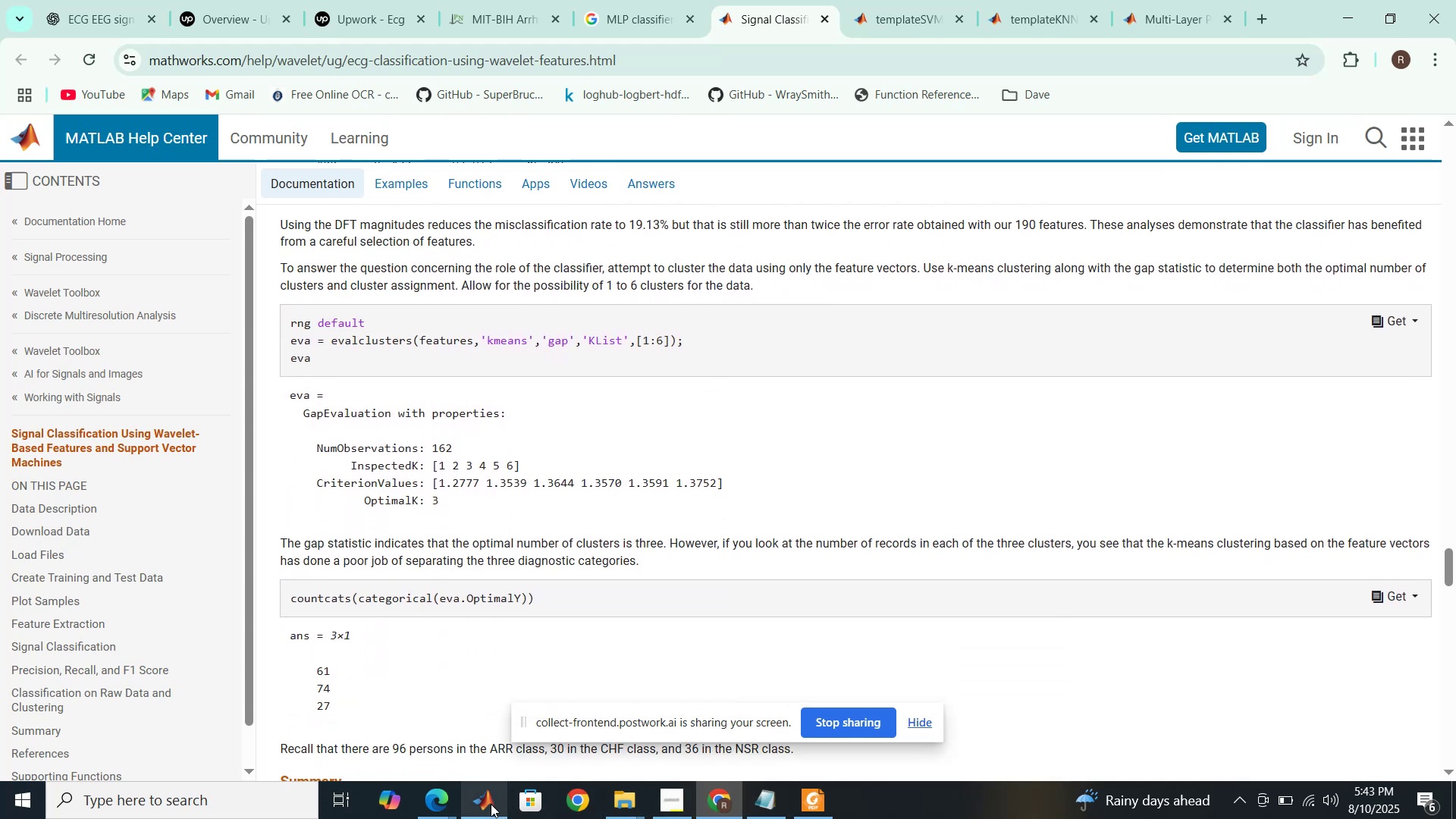 
left_click([450, 740])
 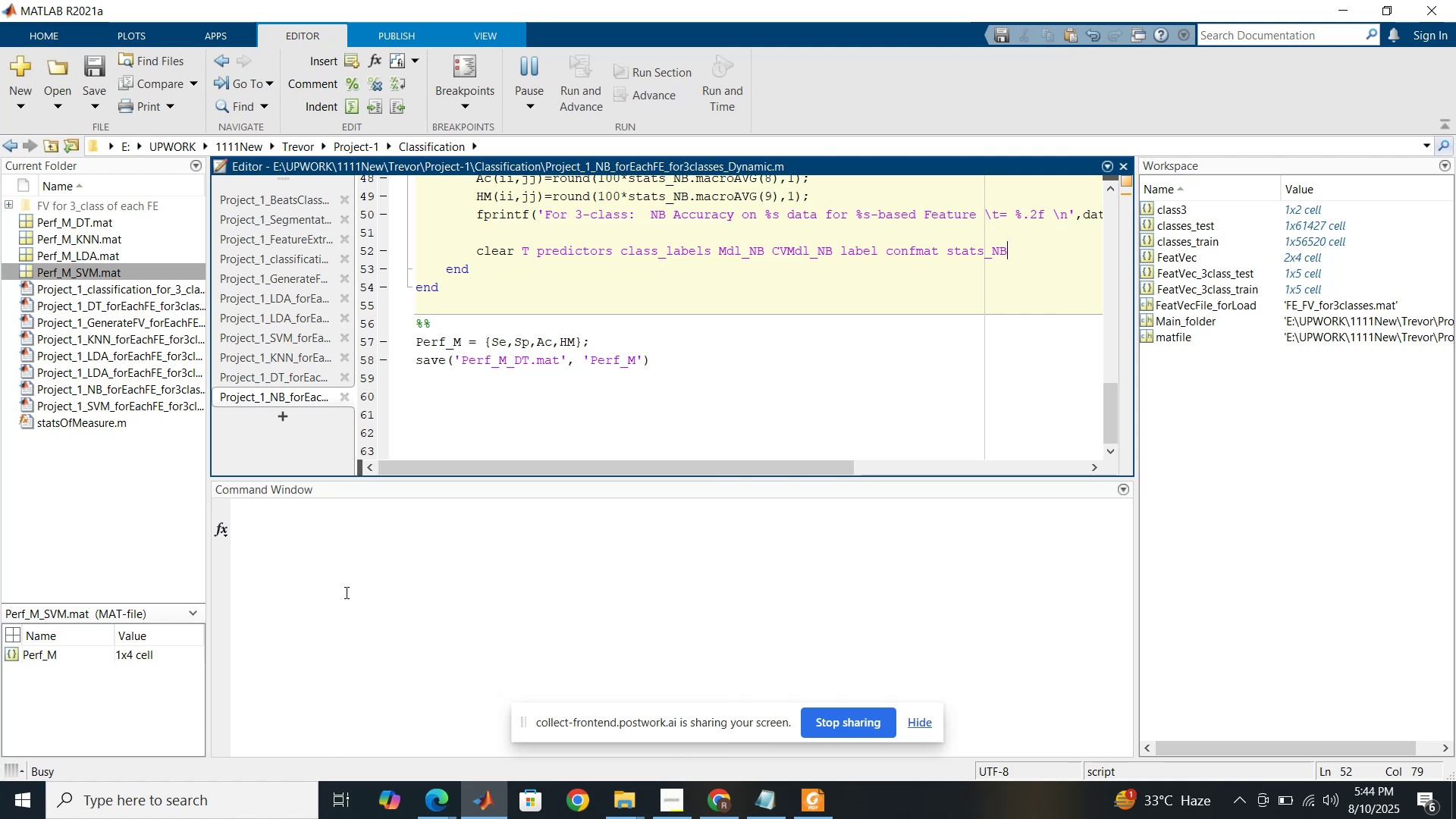 
wait(36.53)
 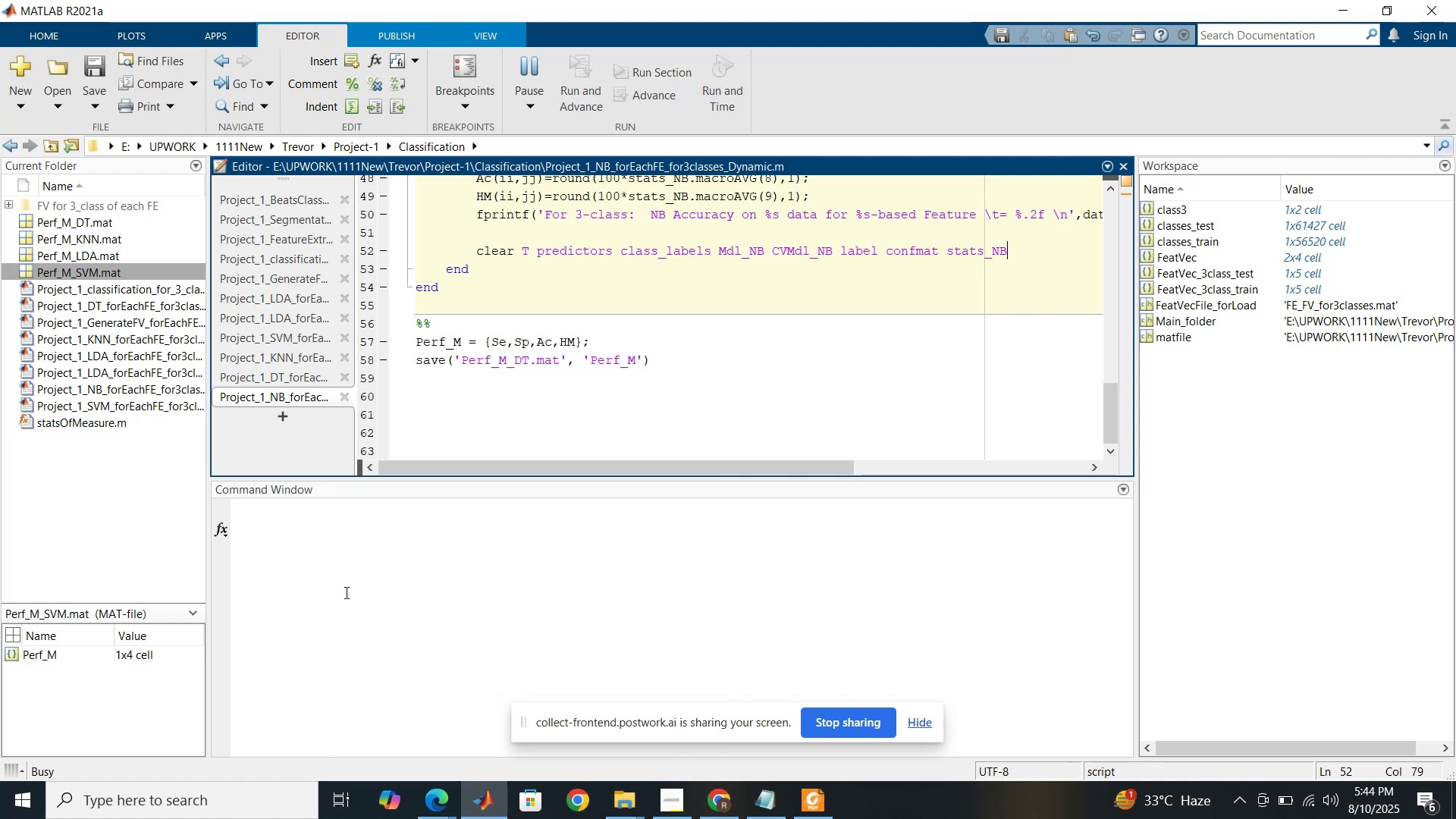 
left_click([726, 800])
 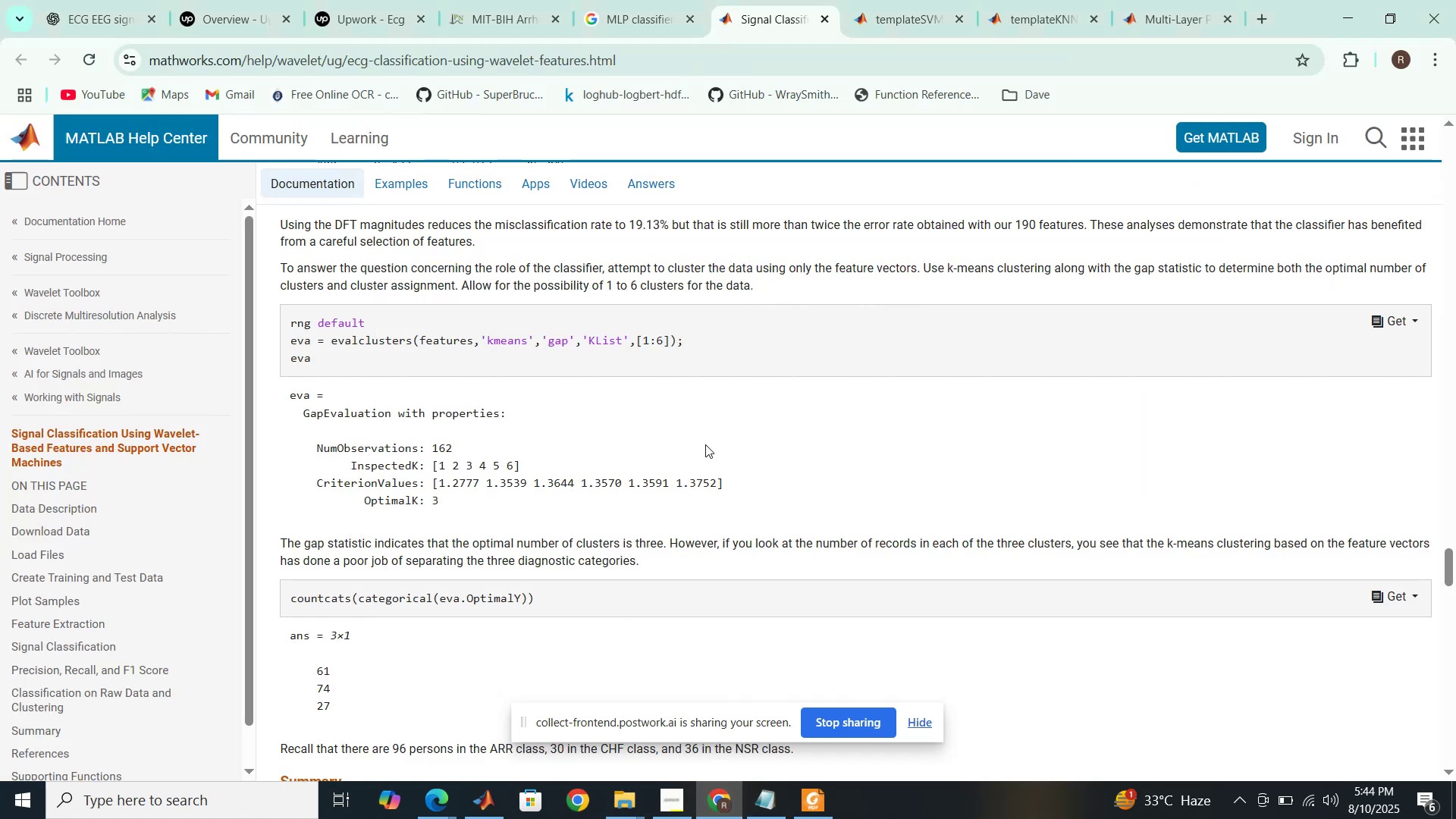 
wait(7.03)
 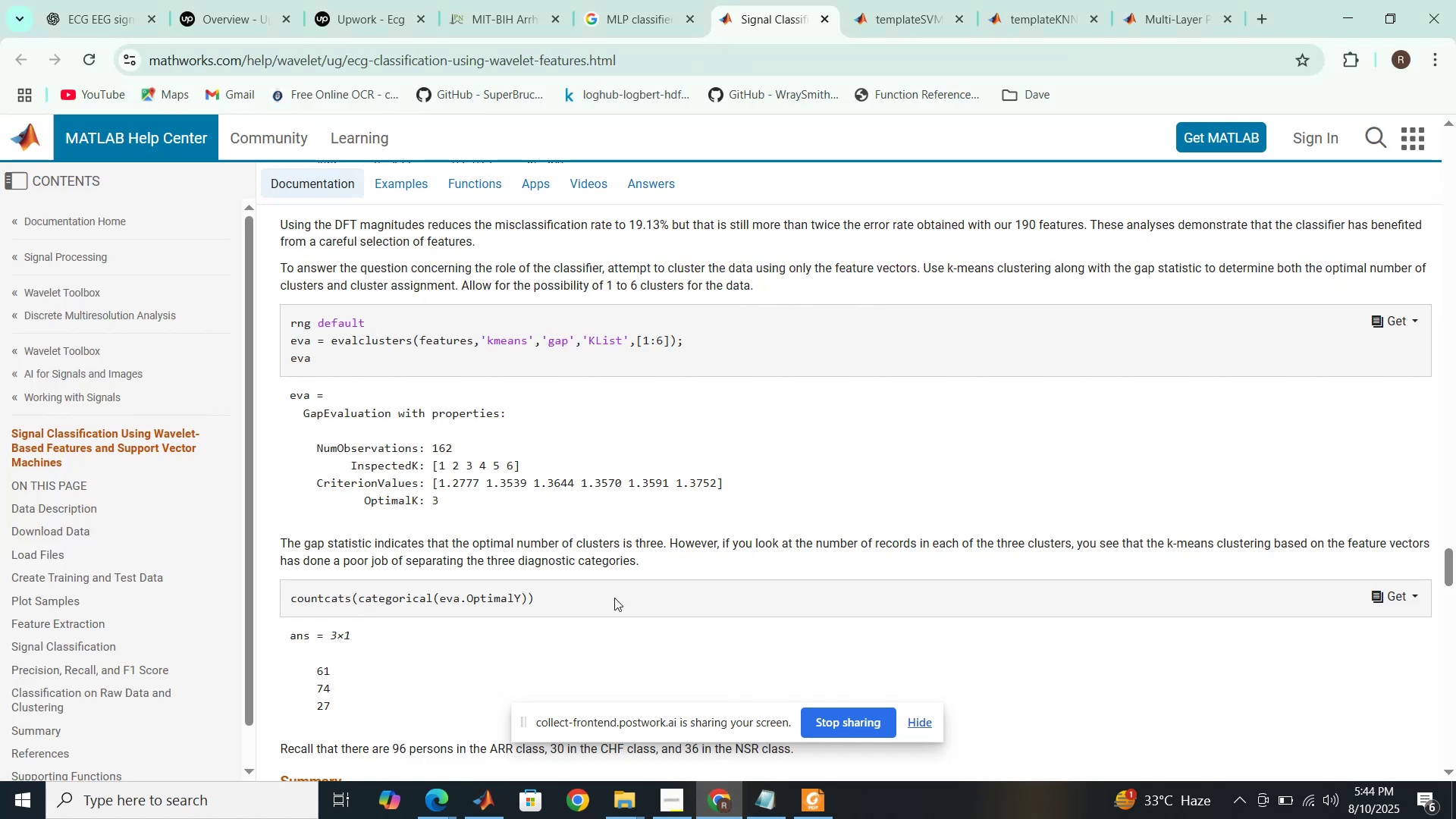 
scroll: coordinate [523, 445], scroll_direction: down, amount: 17.0
 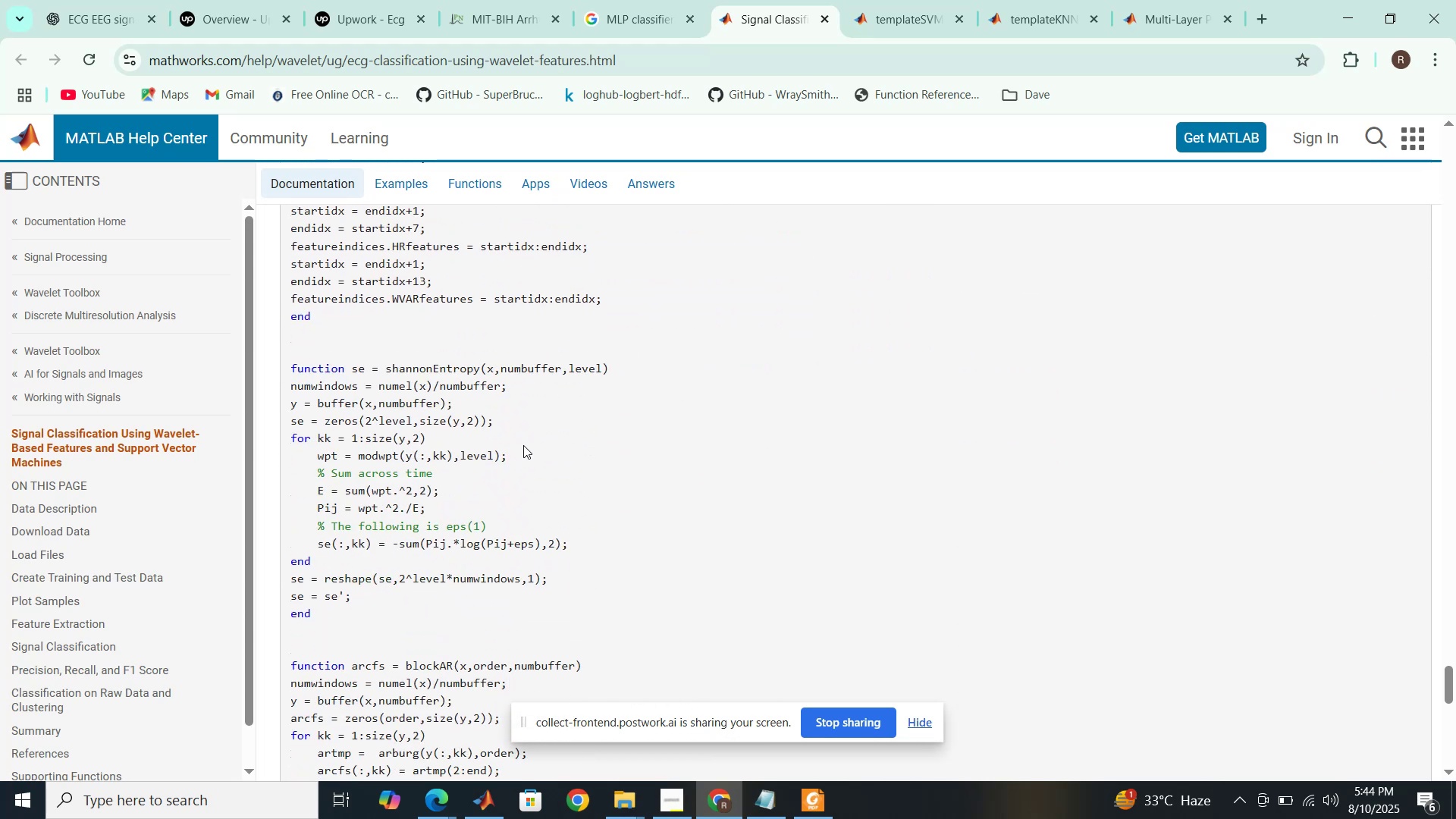 
scroll: coordinate [523, 445], scroll_direction: down, amount: 4.0
 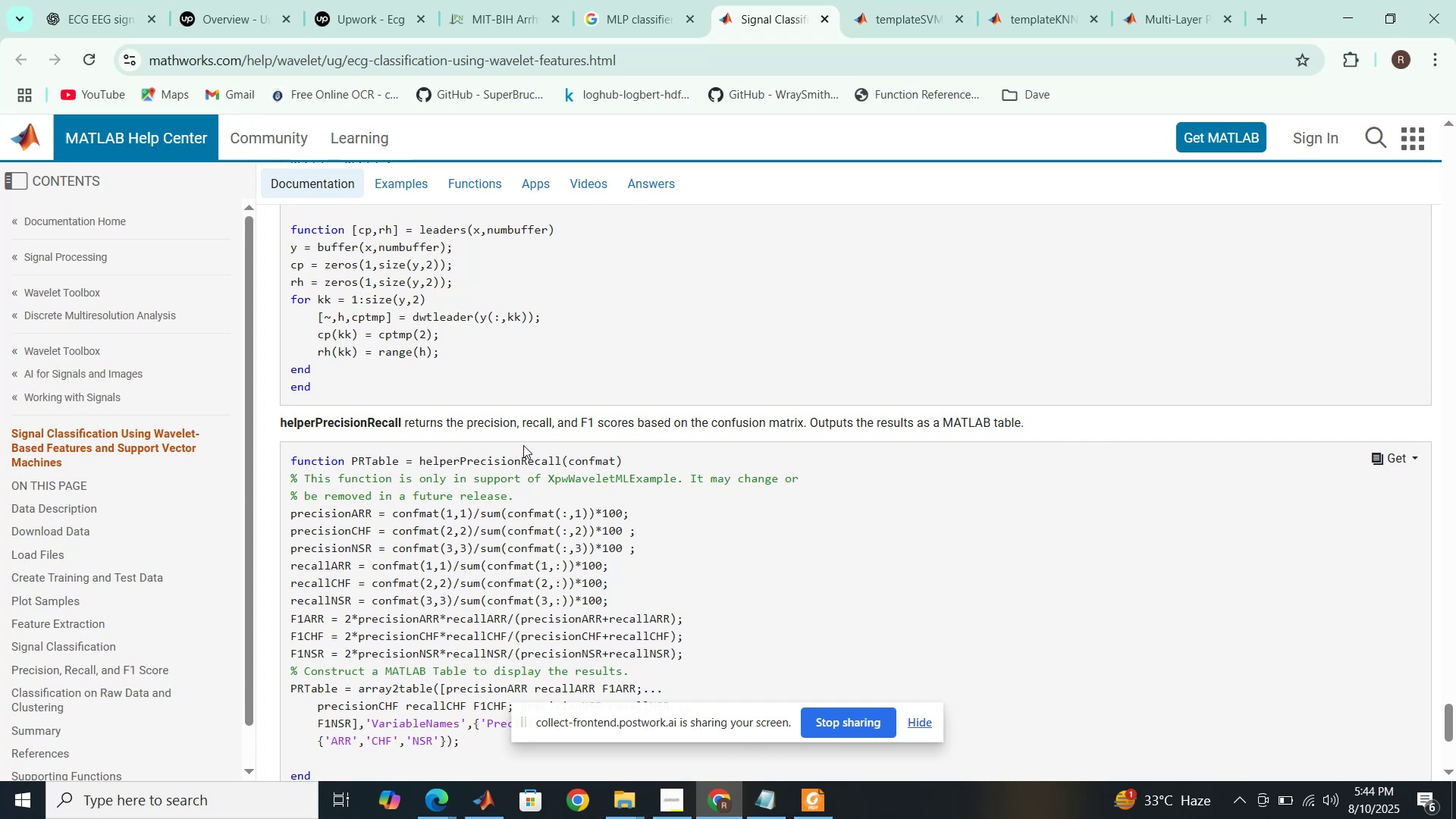 
wait(5.9)
 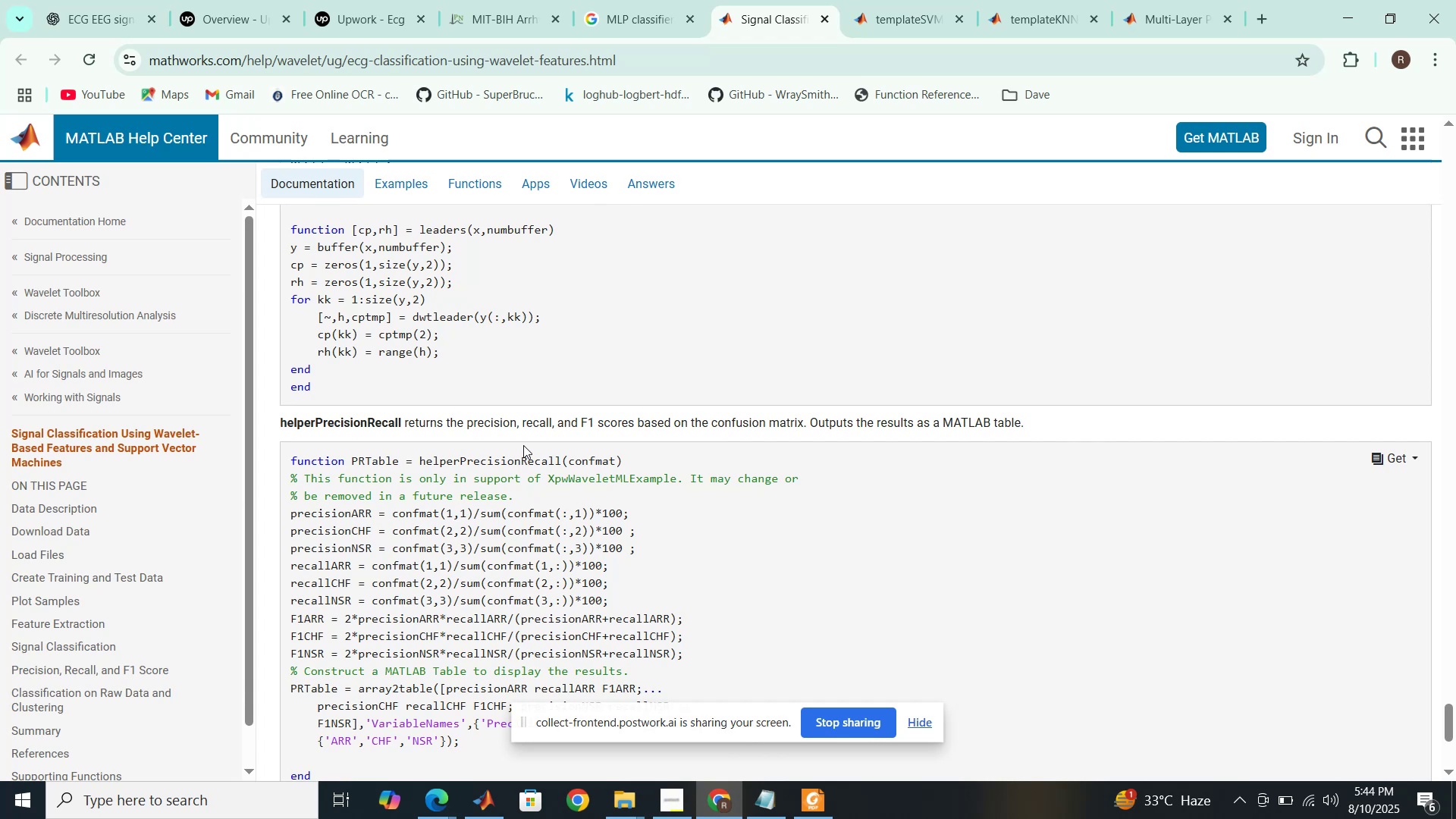 
scroll: coordinate [523, 445], scroll_direction: down, amount: 1.0
 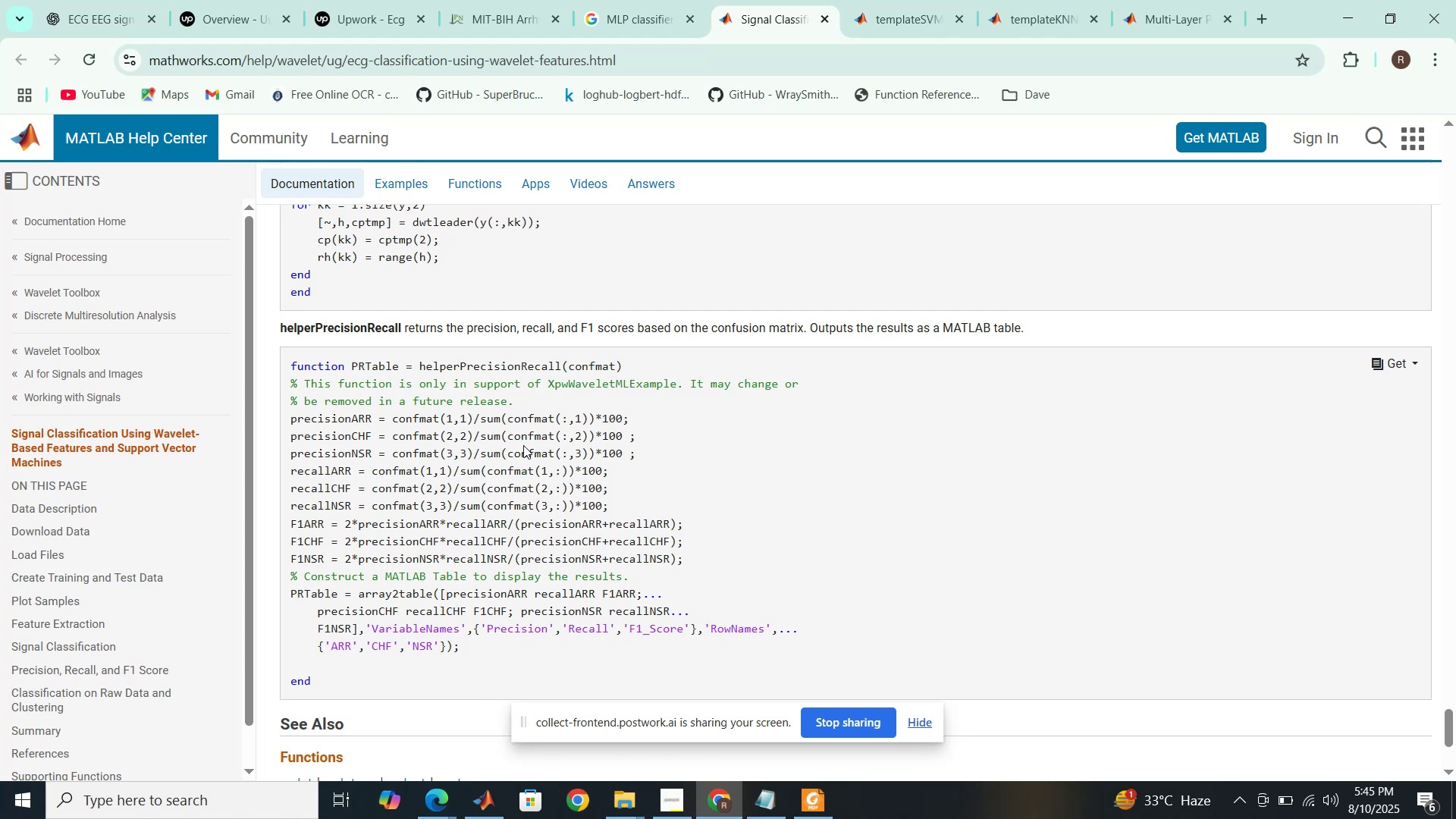 
wait(40.86)
 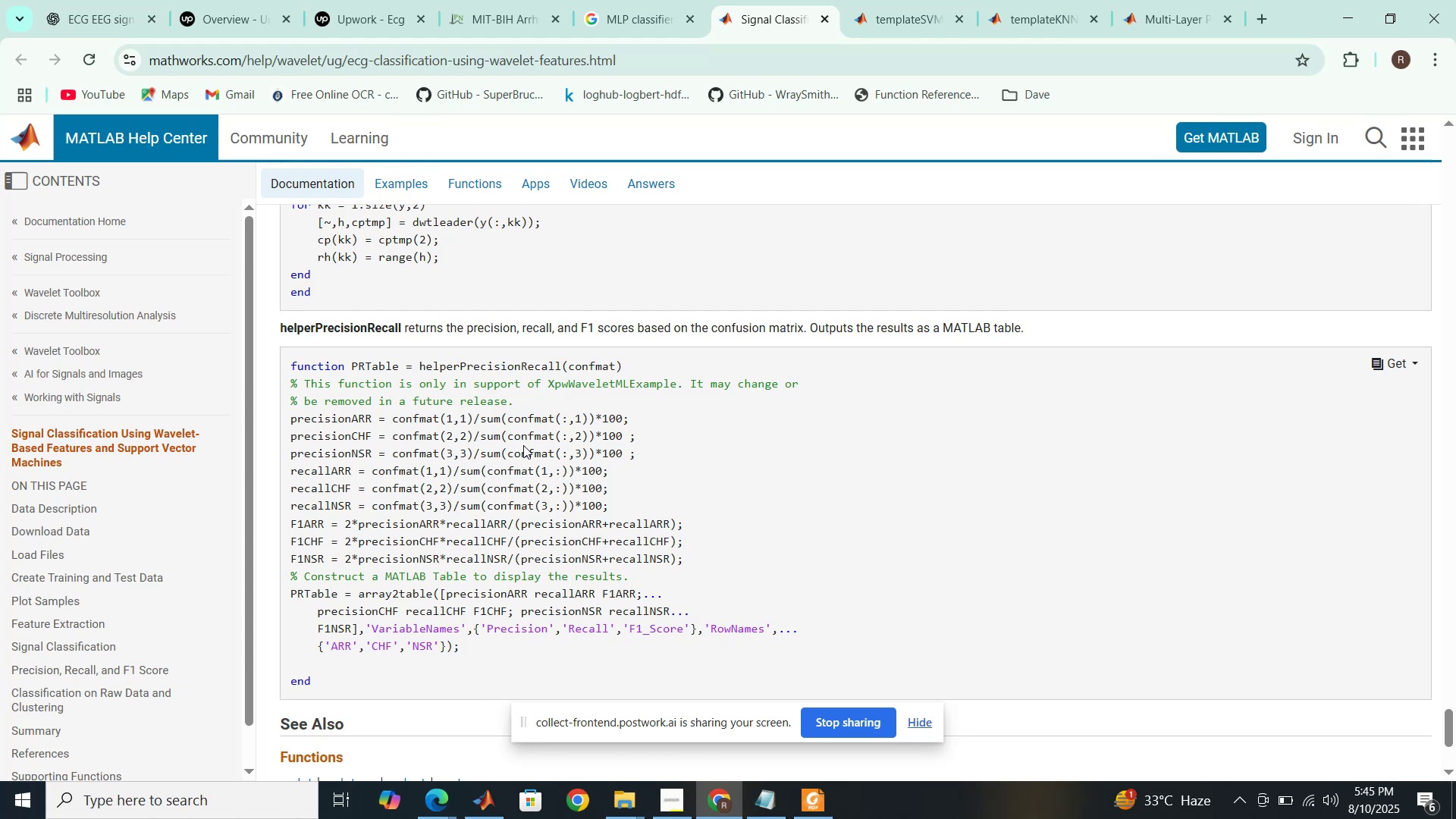 
mouse_move([824, 792])
 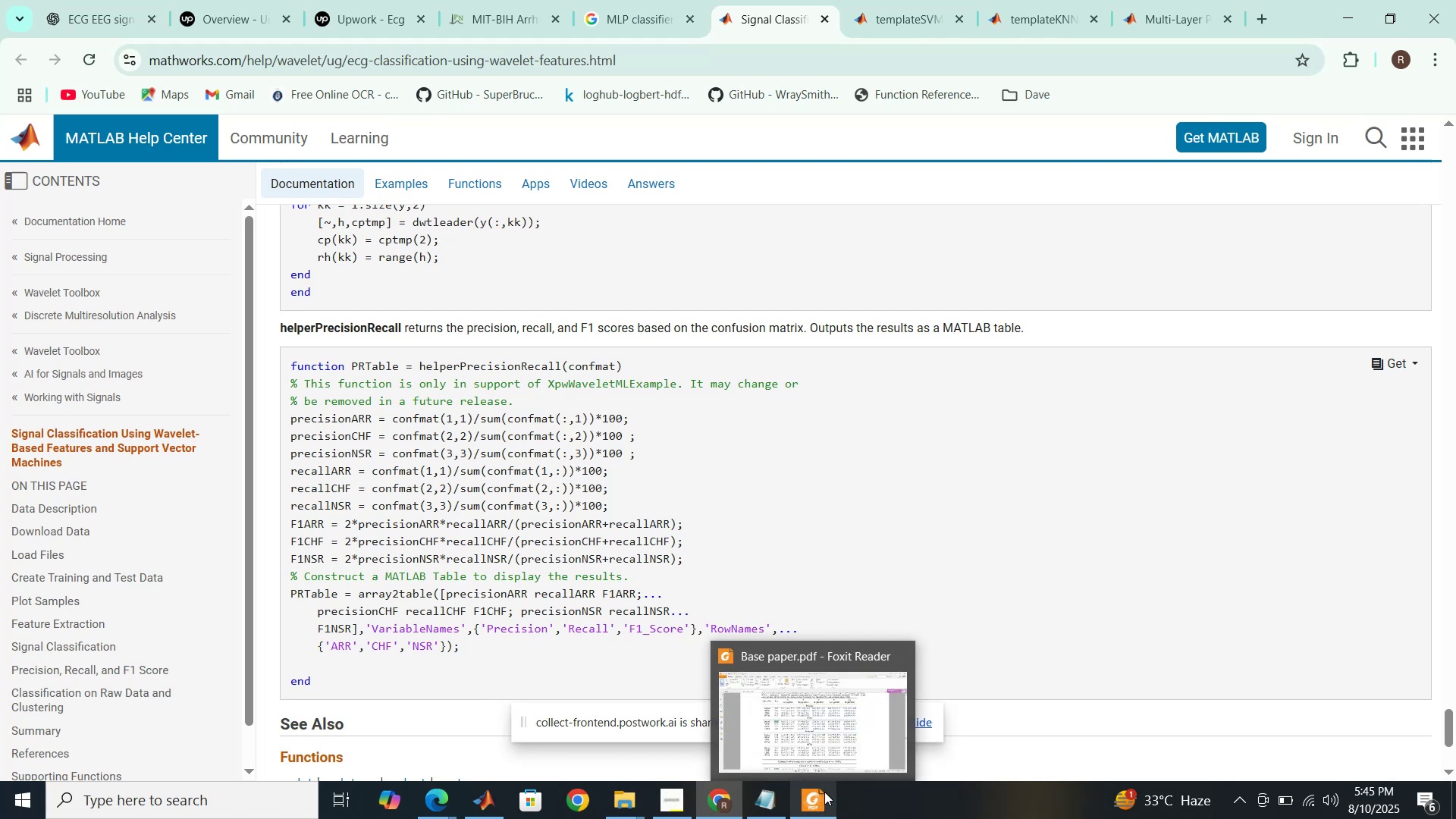 
mouse_move([846, 704])
 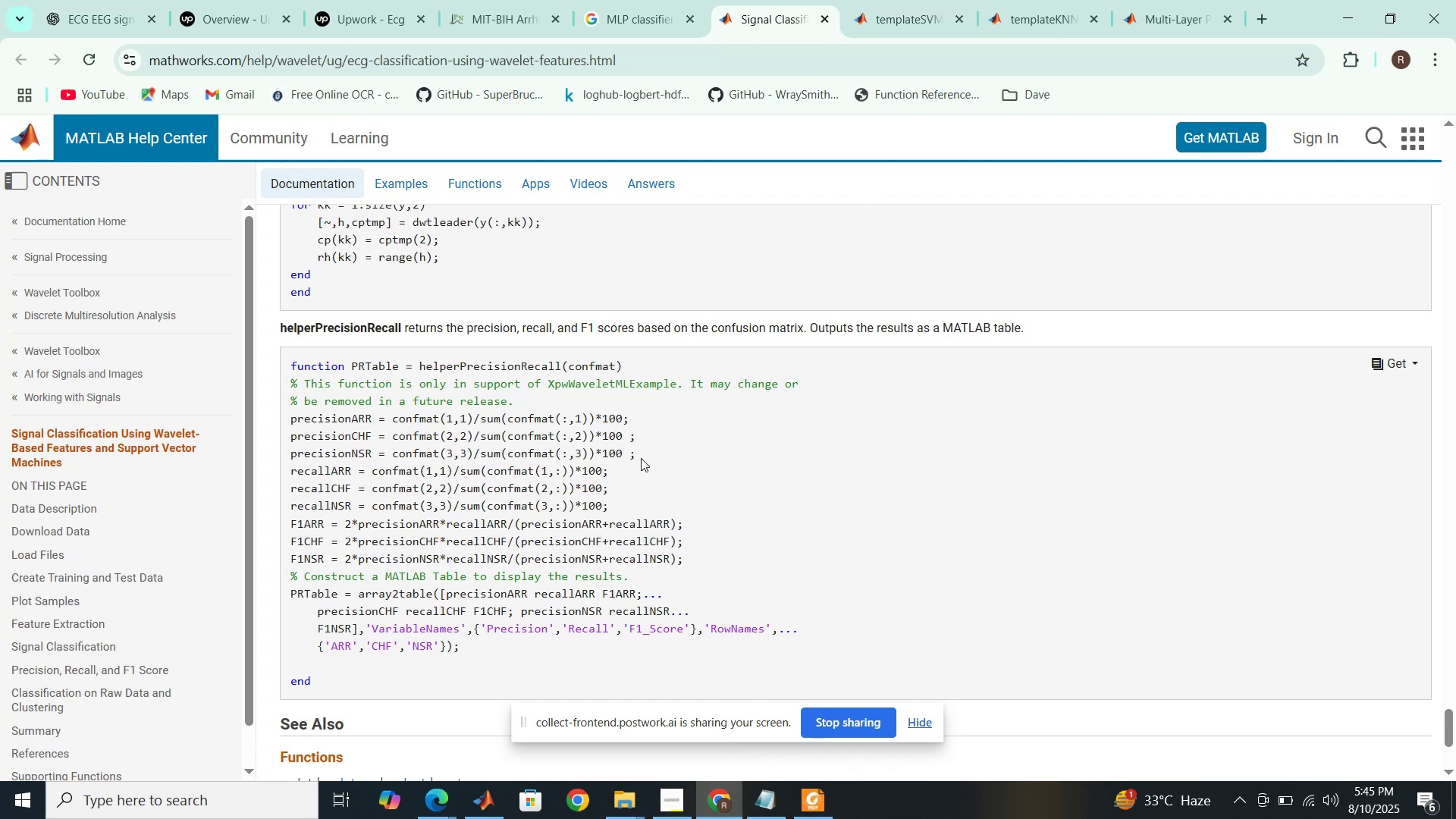 
wait(11.73)
 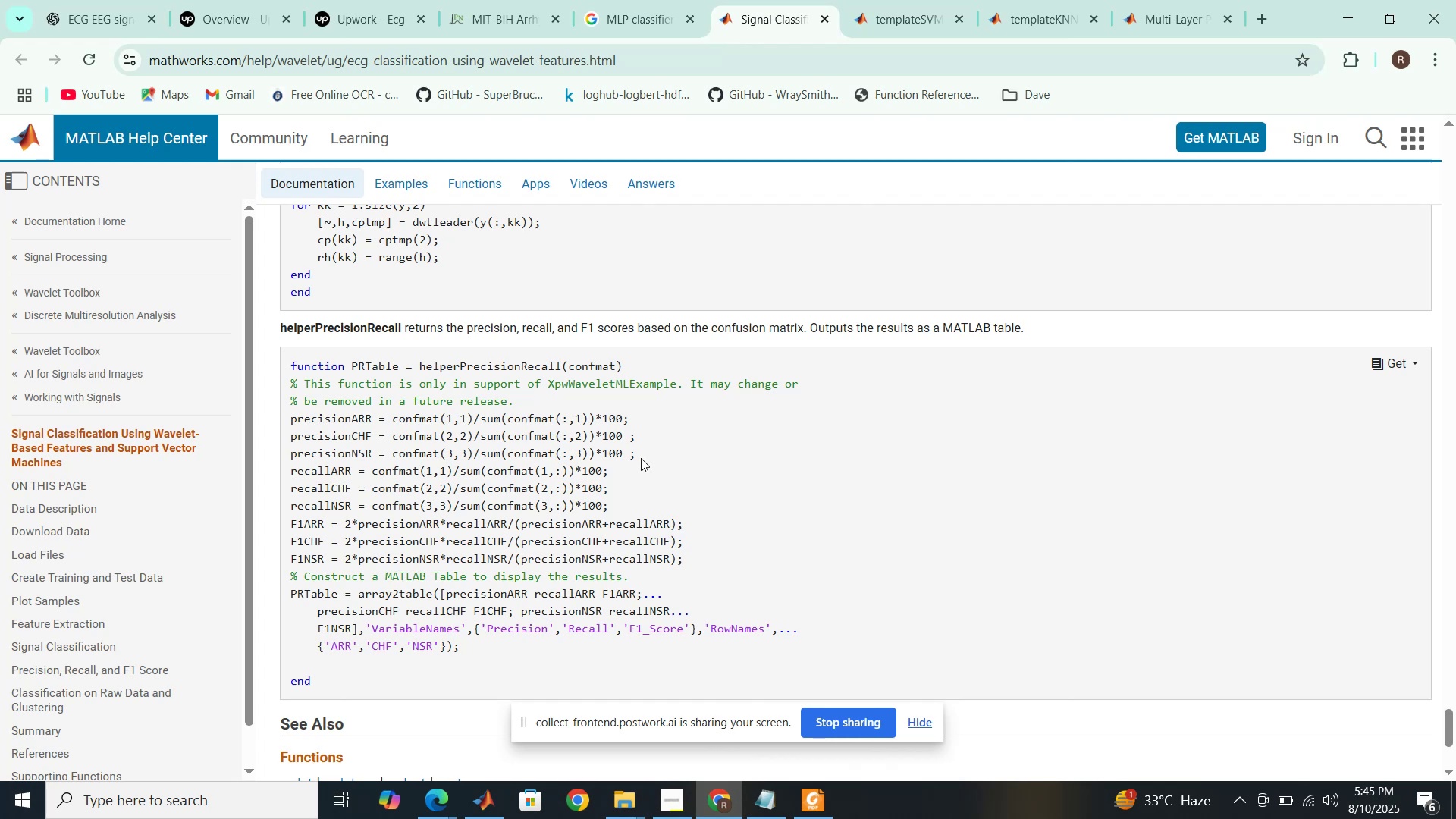 
scroll: coordinate [641, 458], scroll_direction: down, amount: 2.0
 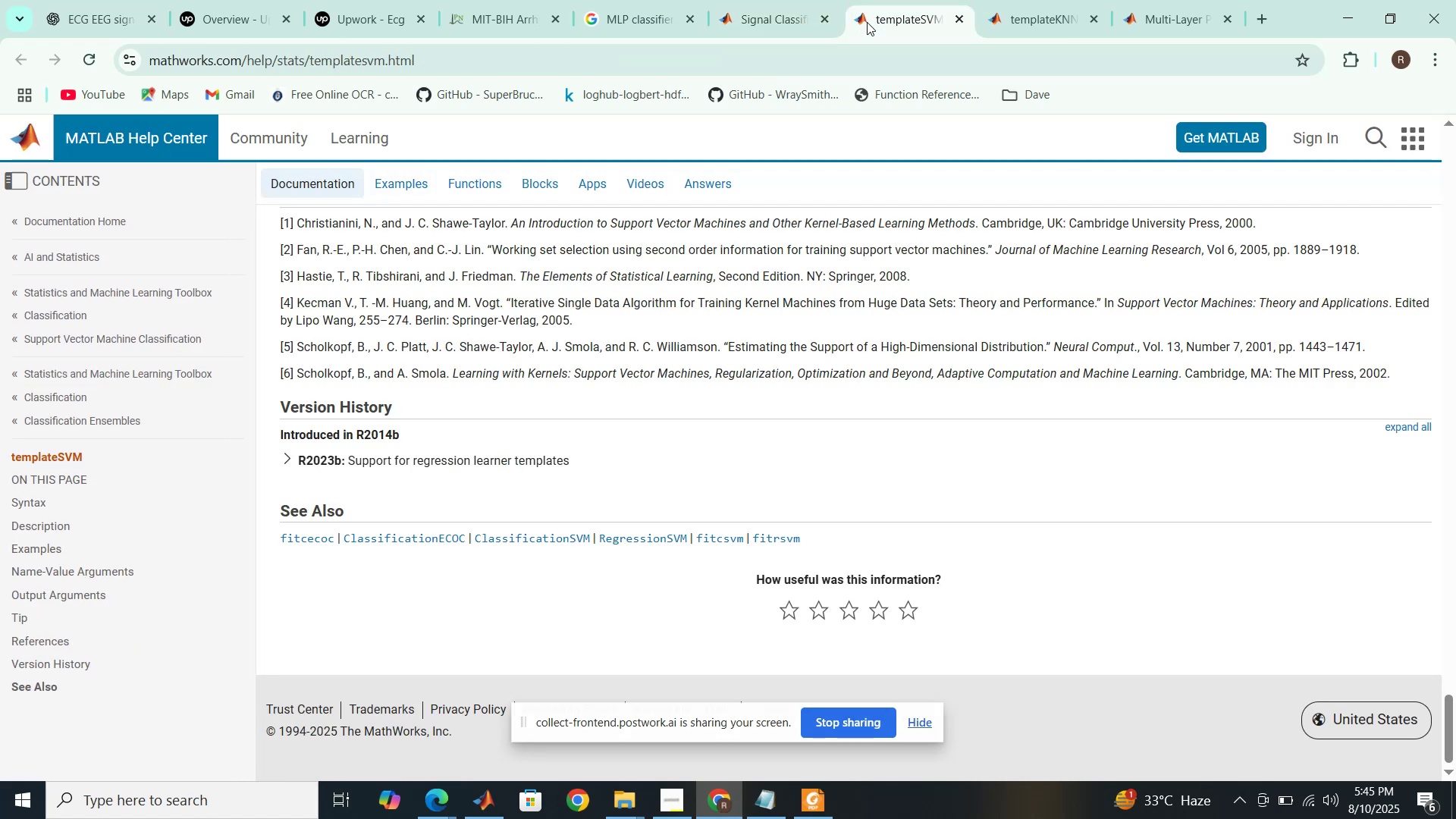 
wait(7.79)
 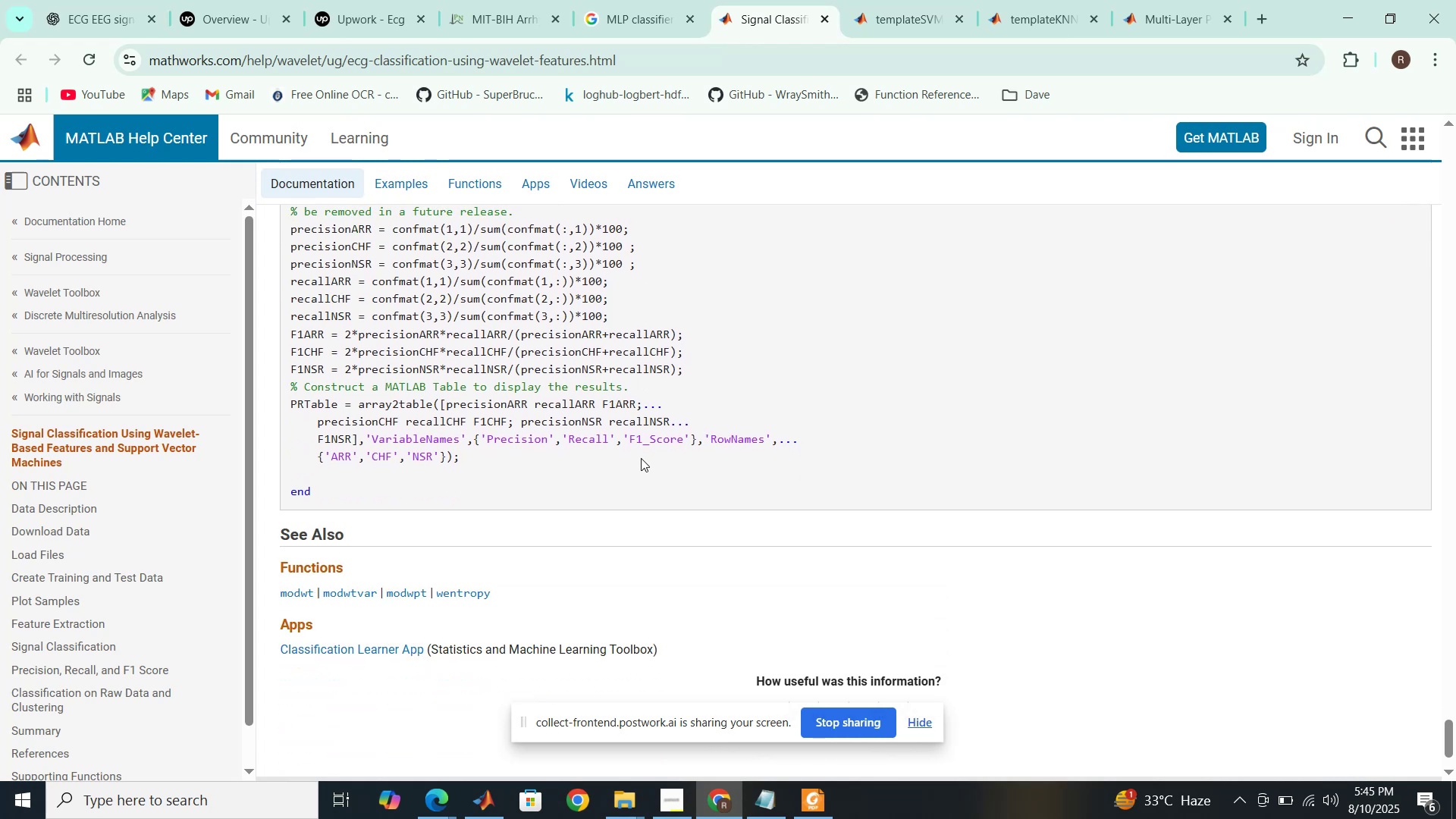 
left_click([650, 0])
 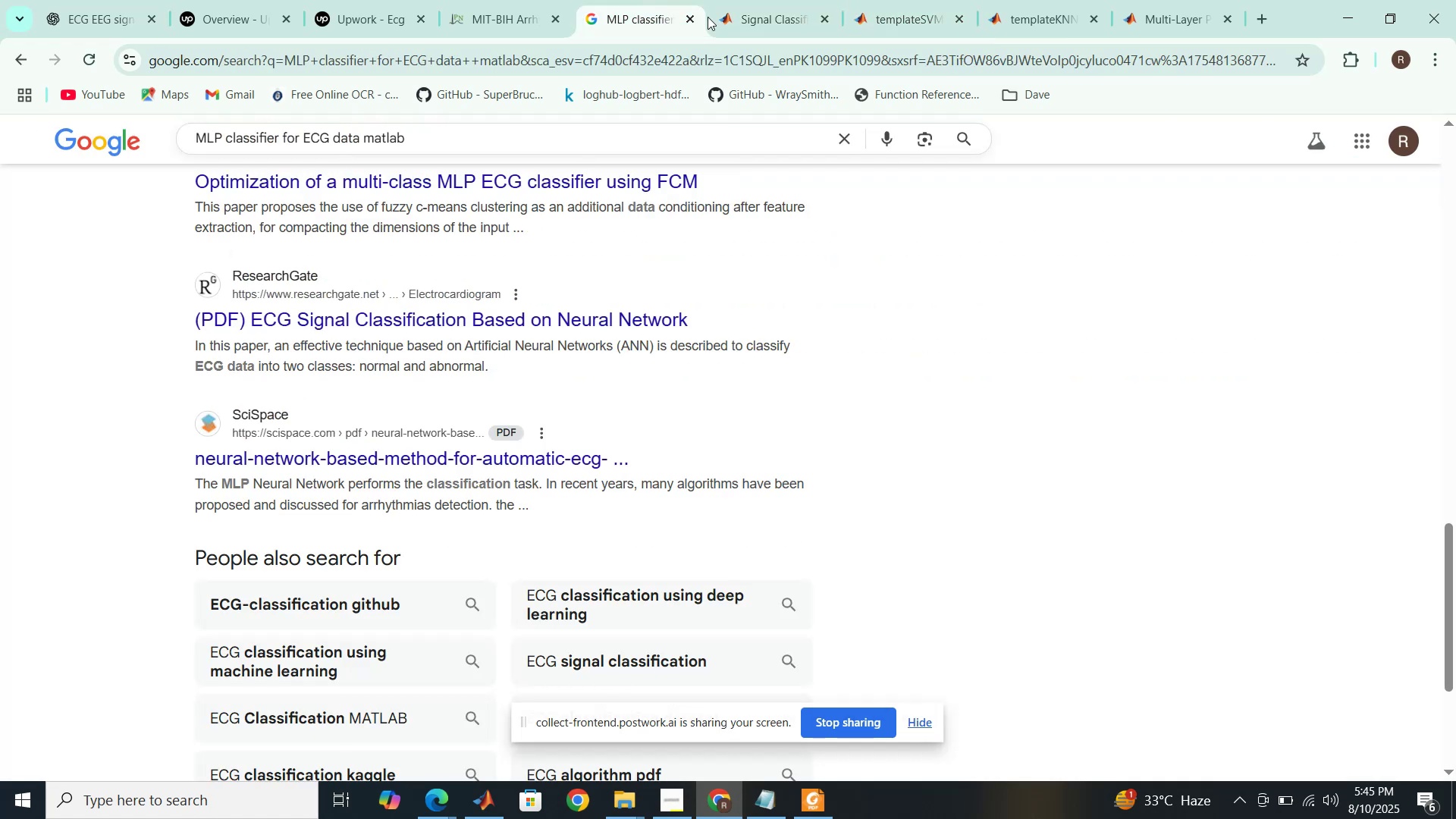 
left_click([769, 9])
 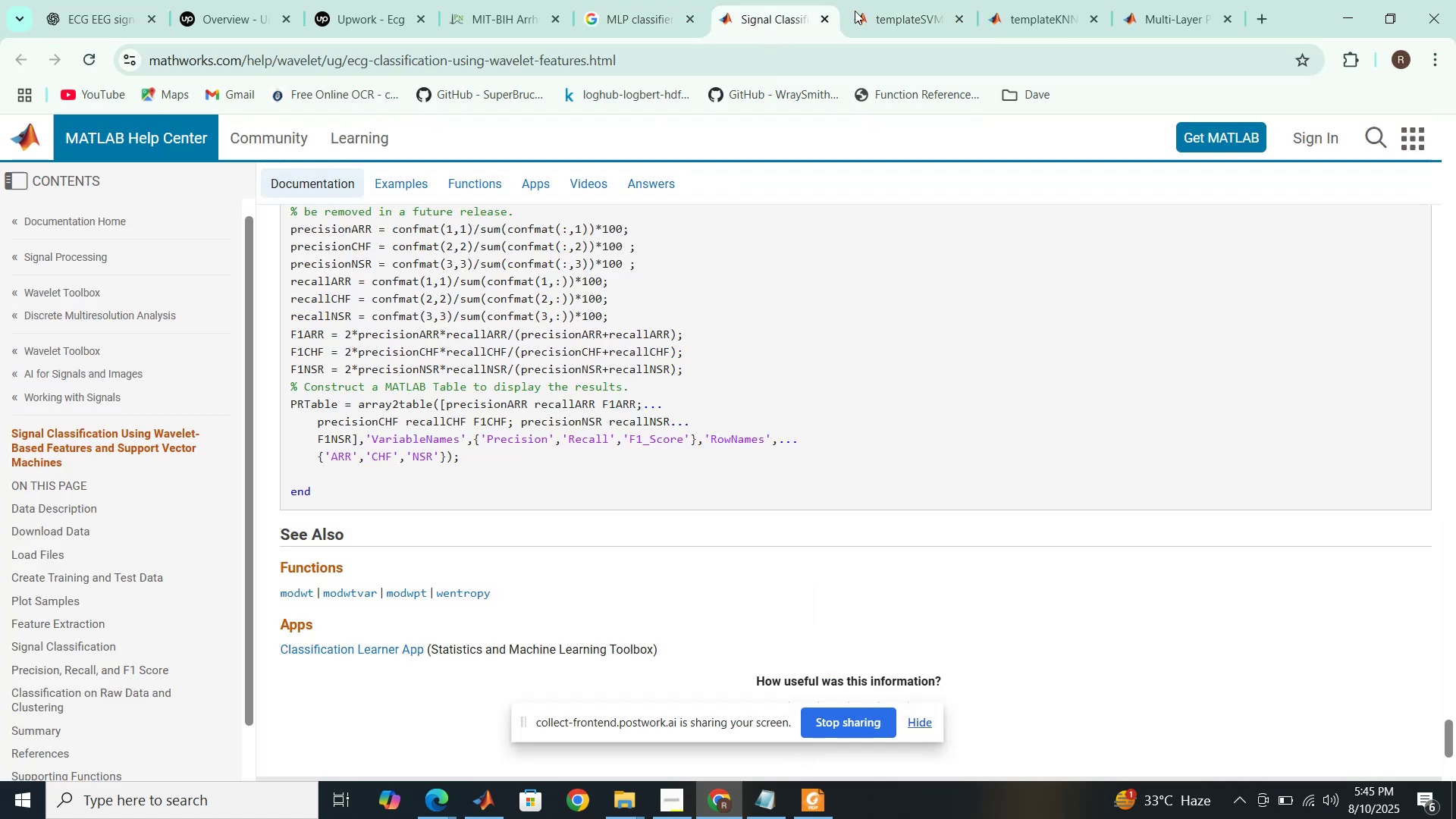 
left_click([886, 0])
 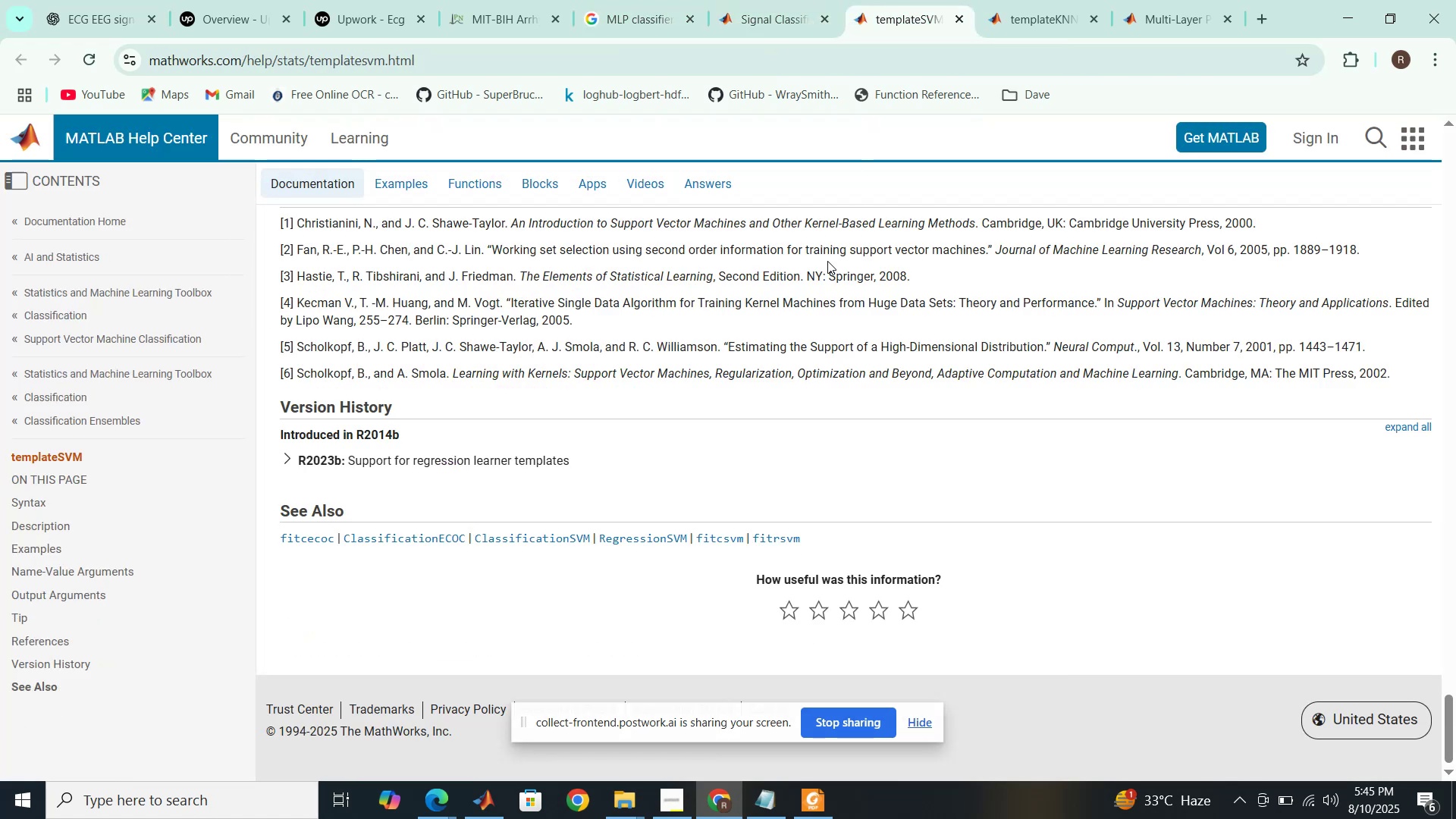 
scroll: coordinate [827, 261], scroll_direction: up, amount: 10.0
 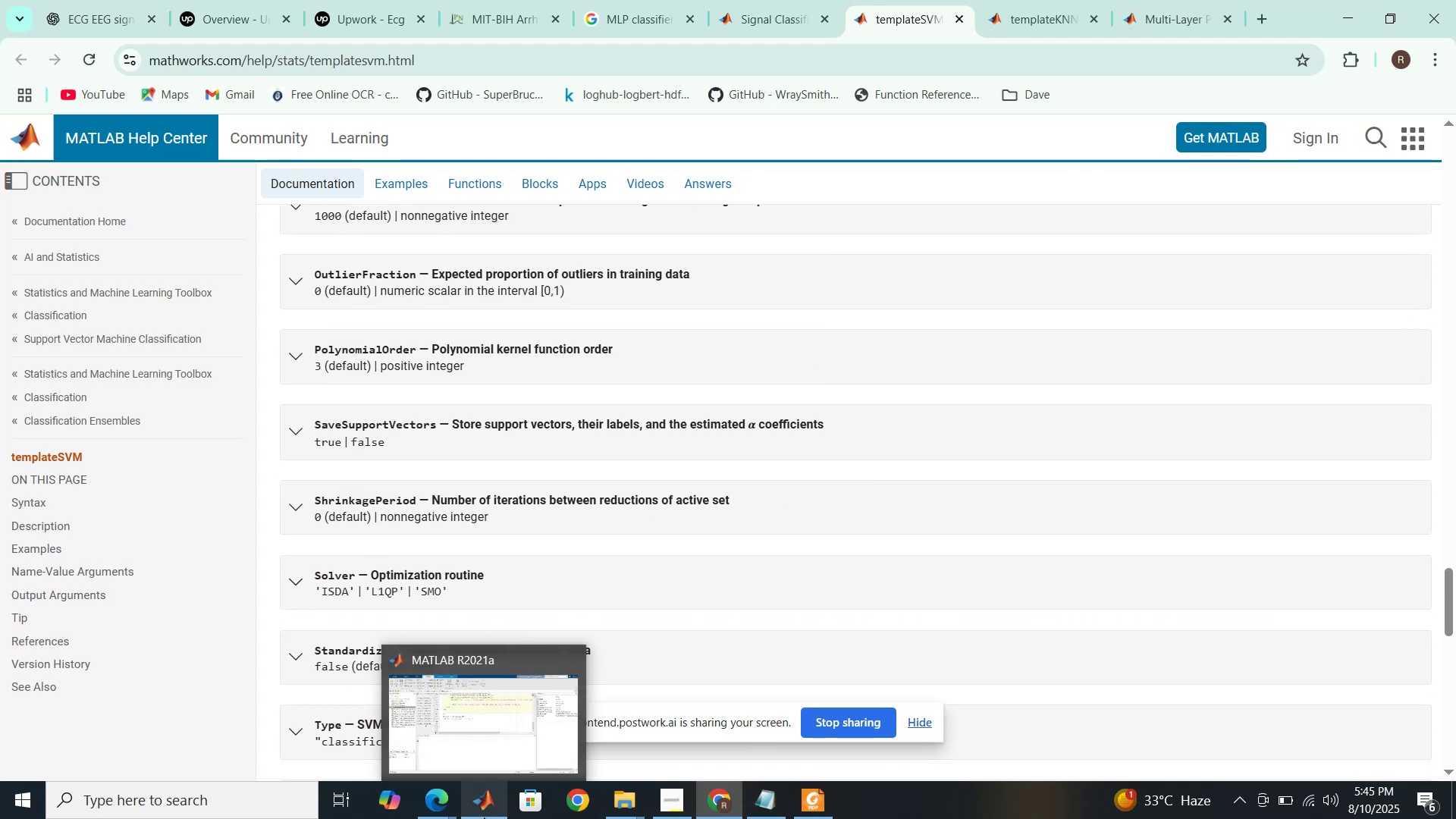 
left_click([485, 759])
 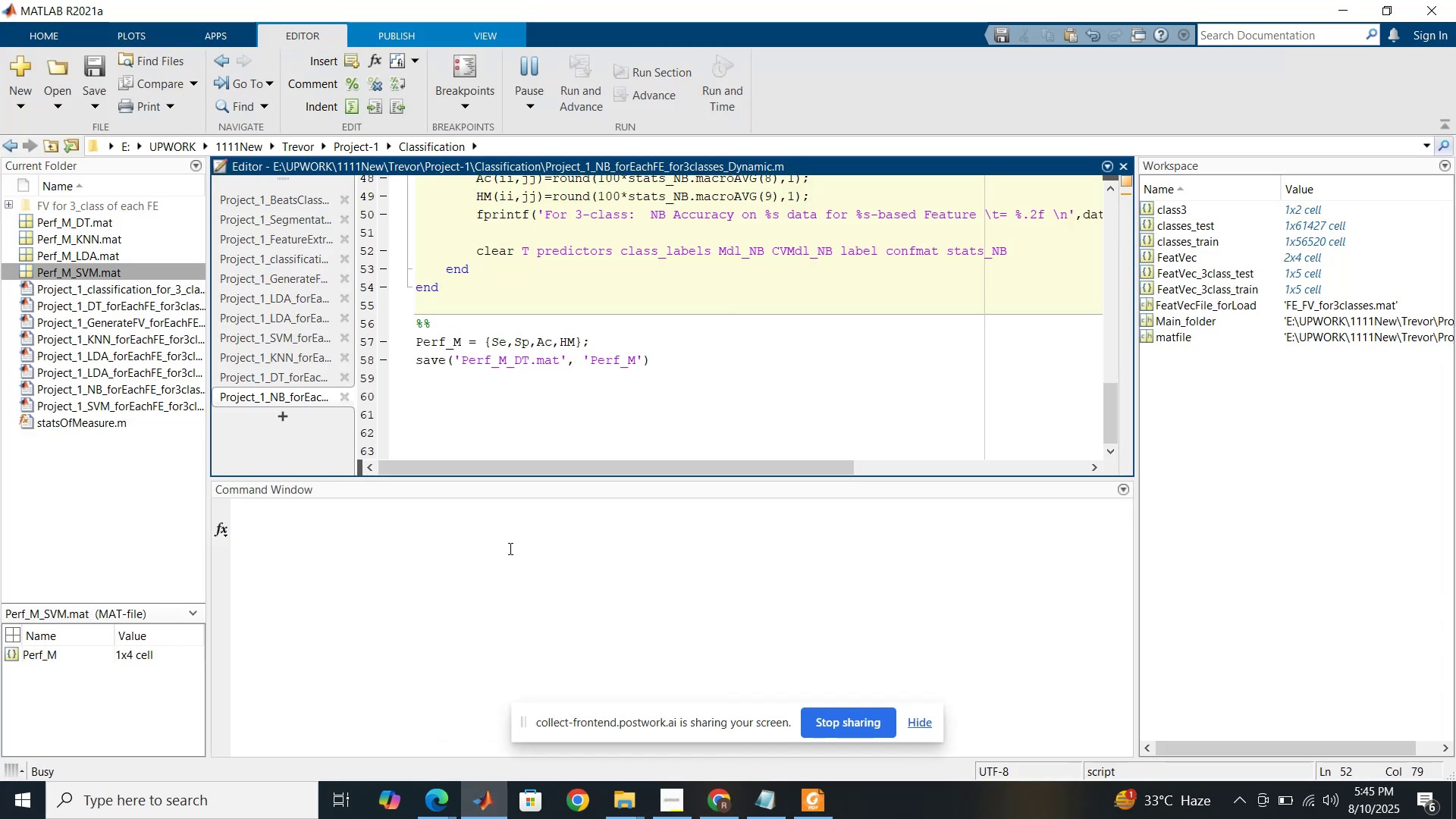 
left_click([509, 548])
 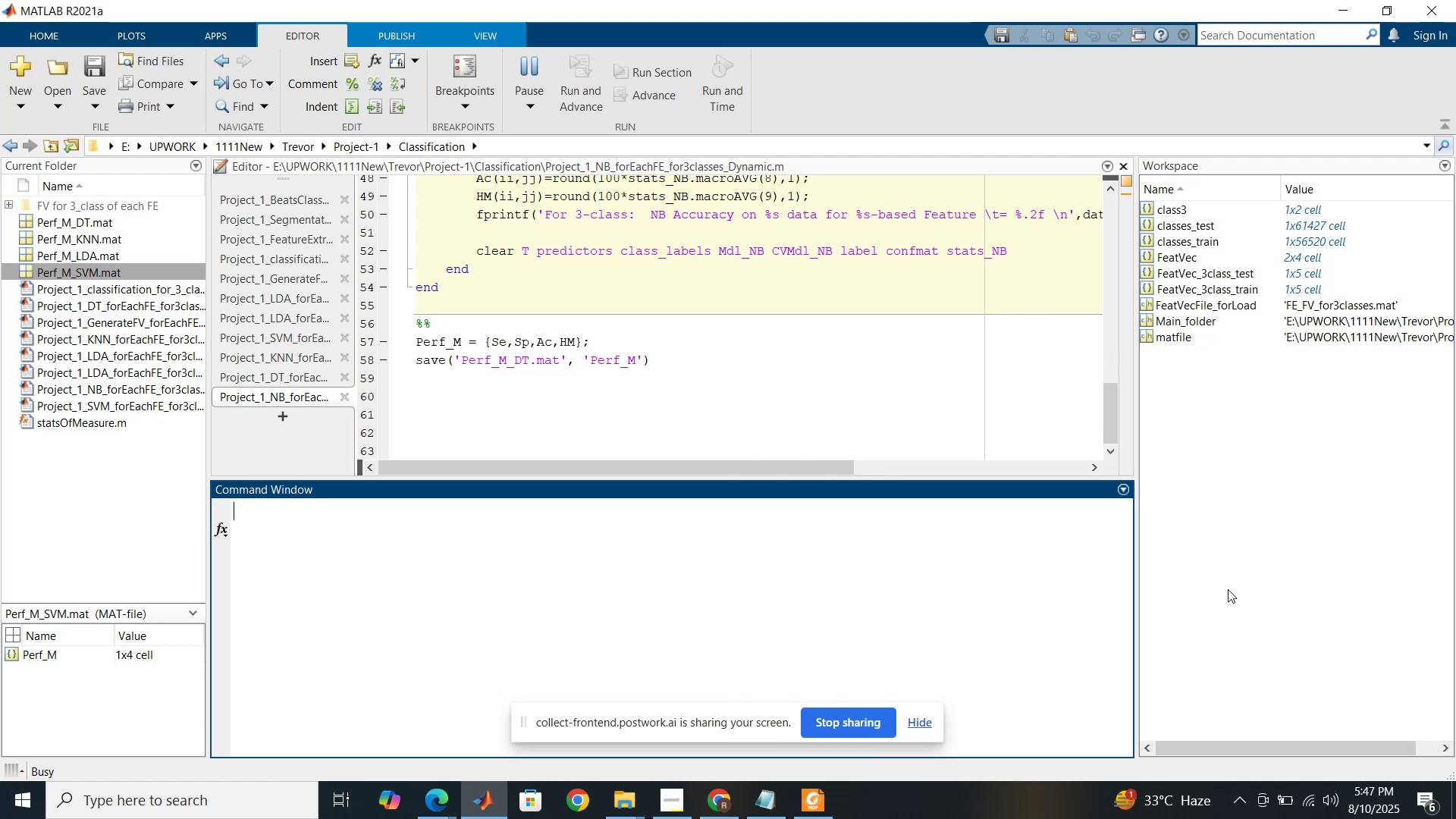 
wait(82.63)
 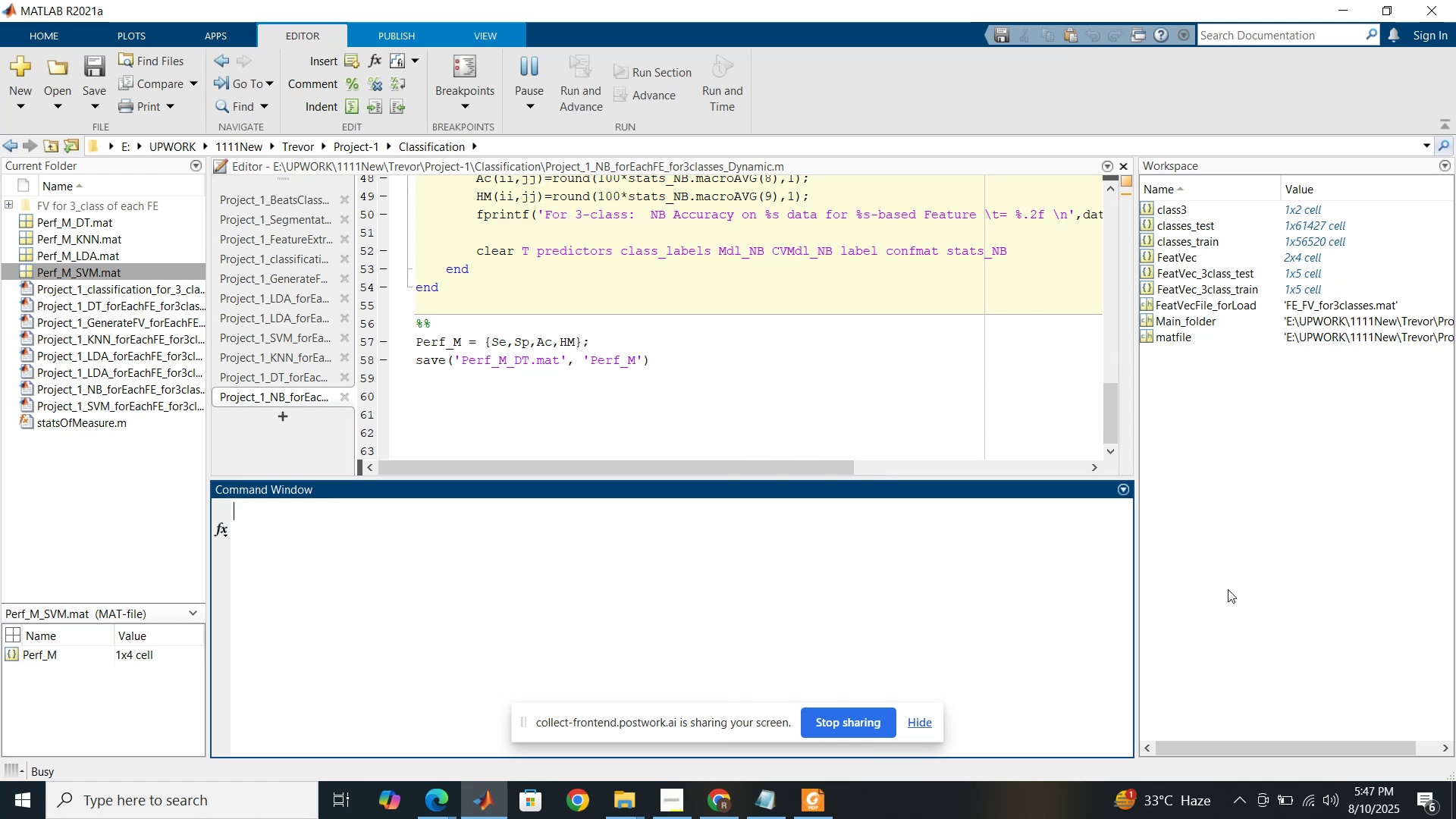 
left_click([811, 813])
 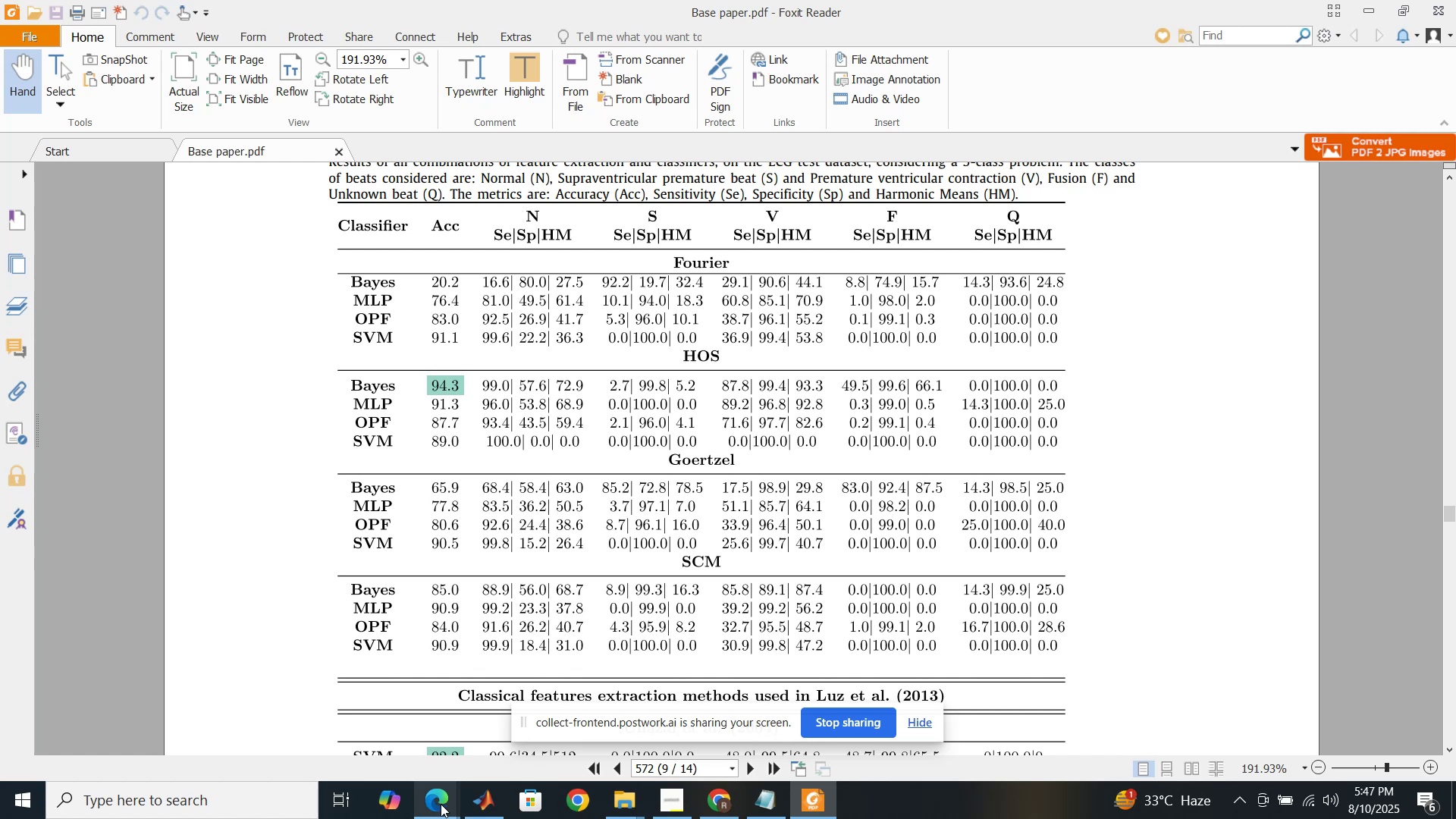 
wait(7.89)
 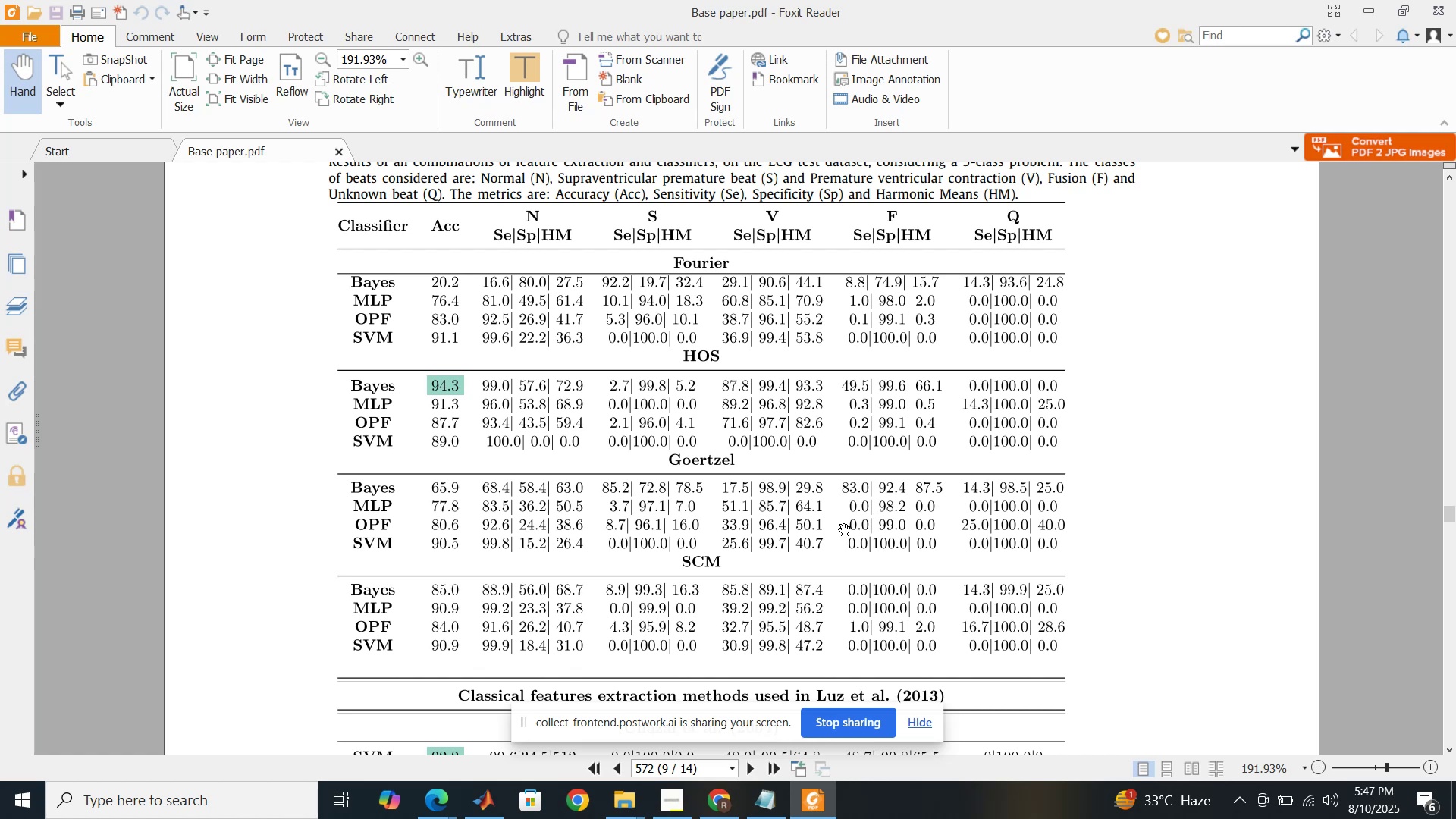 
left_click([400, 705])
 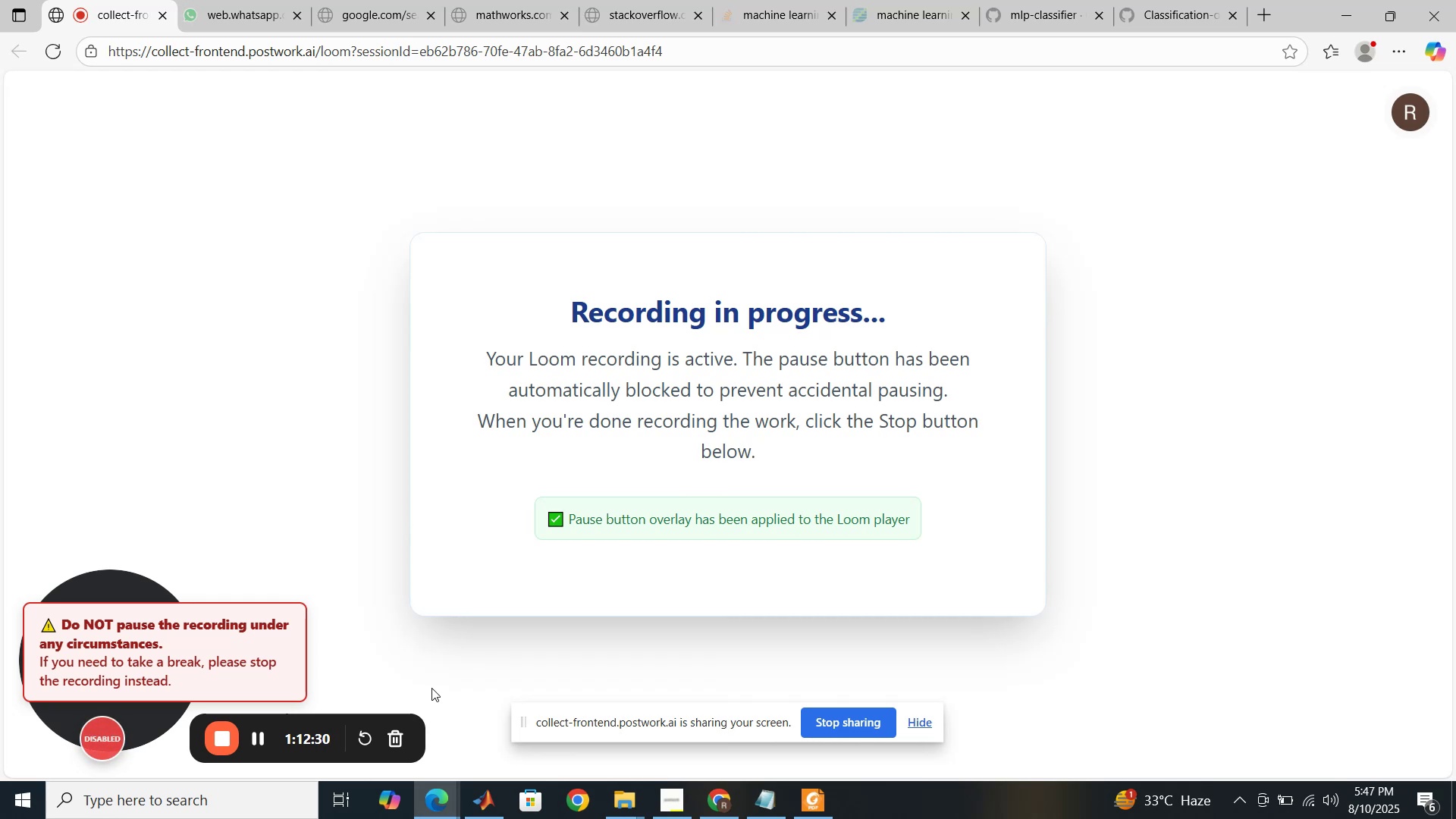 
wait(29.44)
 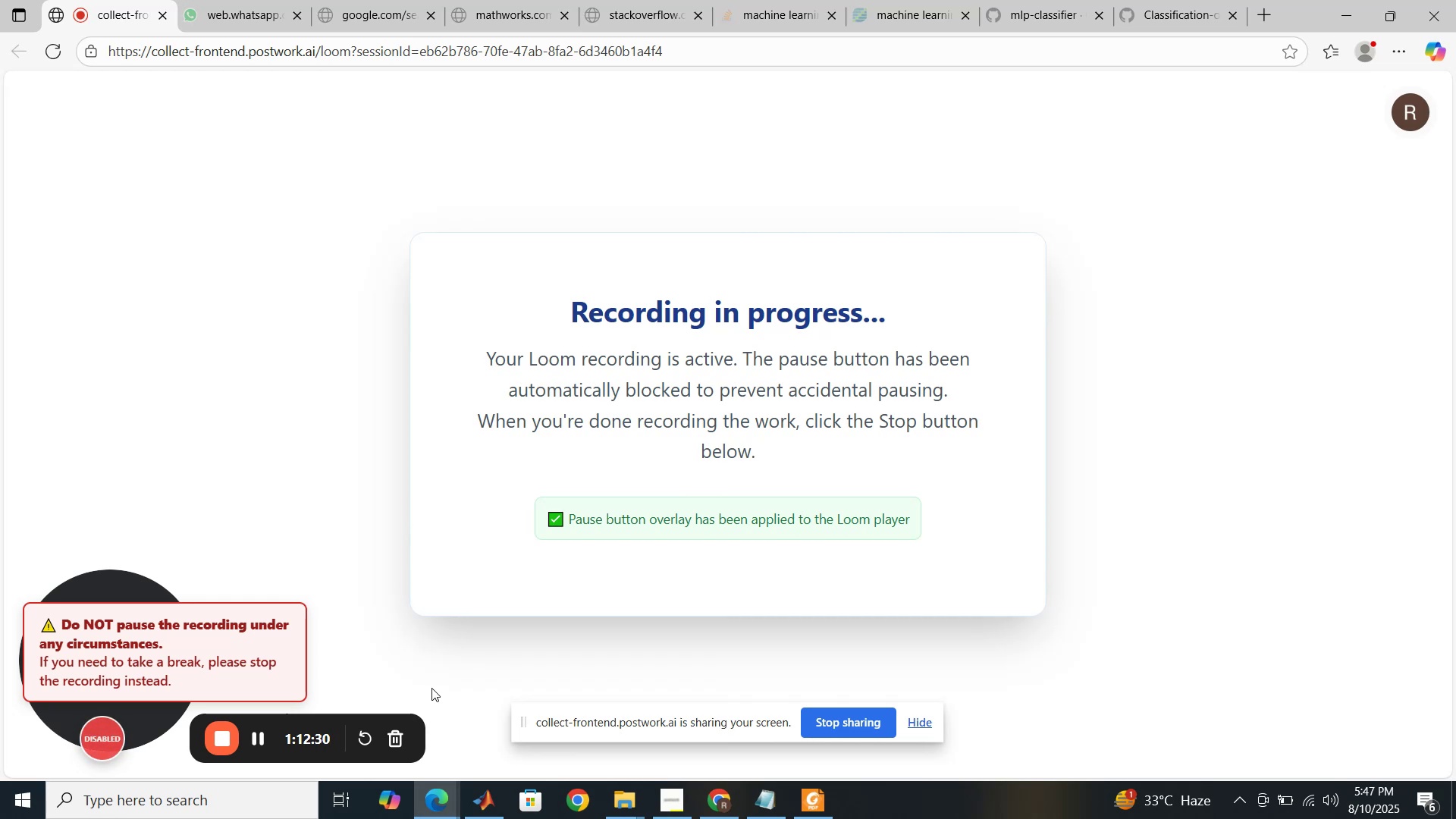 
left_click([725, 808])
 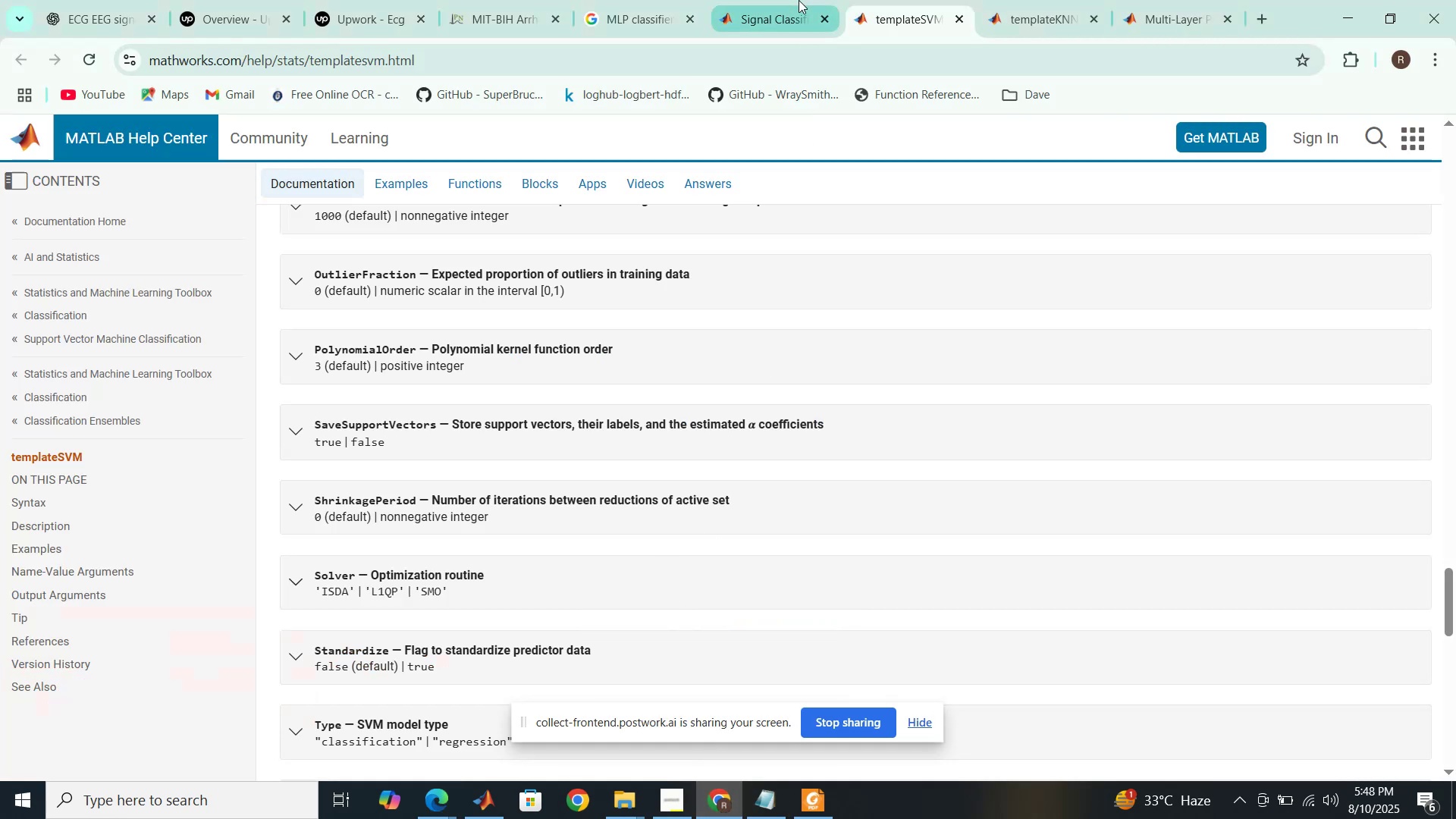 
scroll: coordinate [775, 396], scroll_direction: up, amount: 22.0
 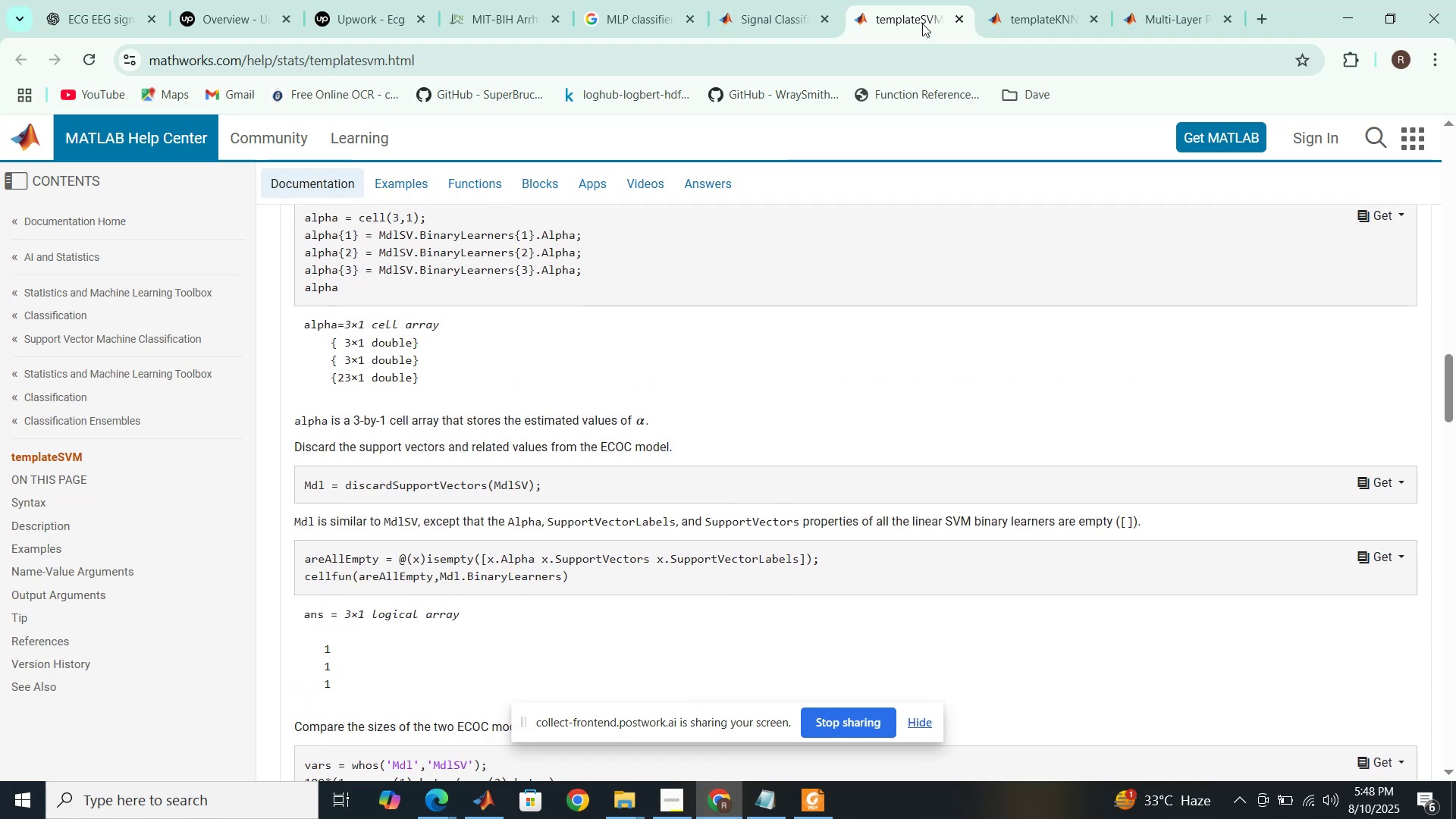 
left_click([962, 18])
 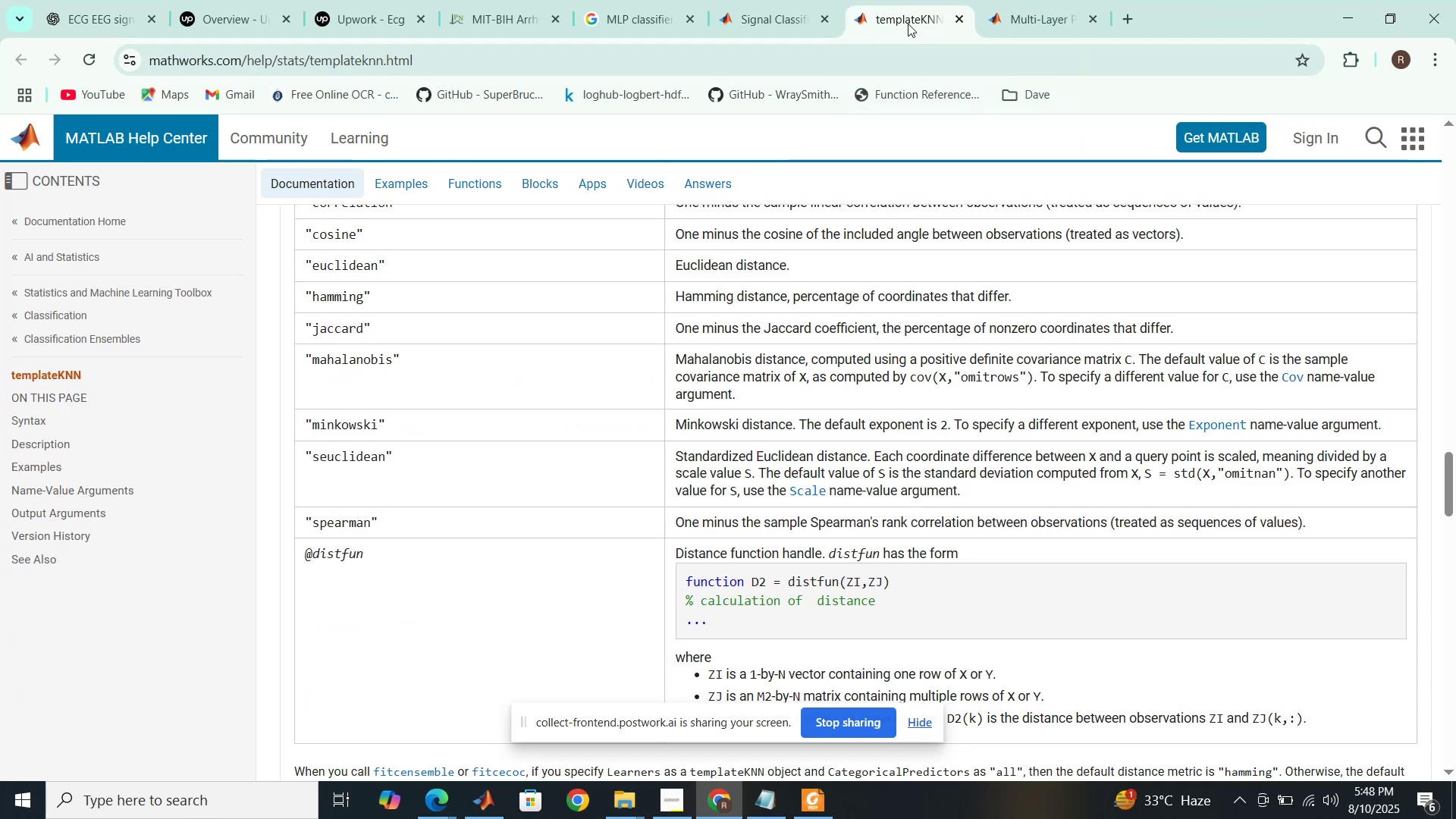 
left_click([908, 24])
 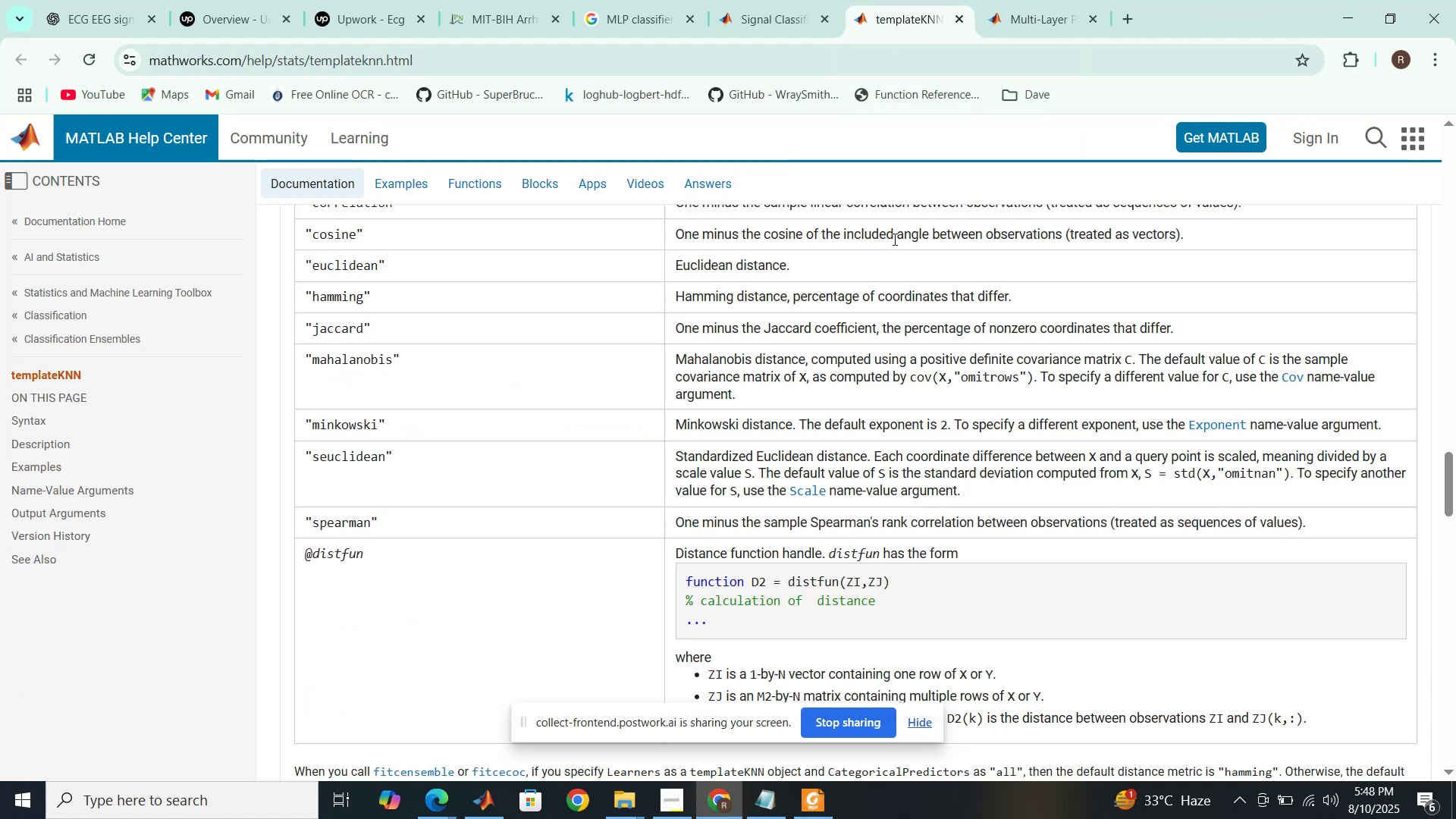 
scroll: coordinate [874, 353], scroll_direction: up, amount: 25.0
 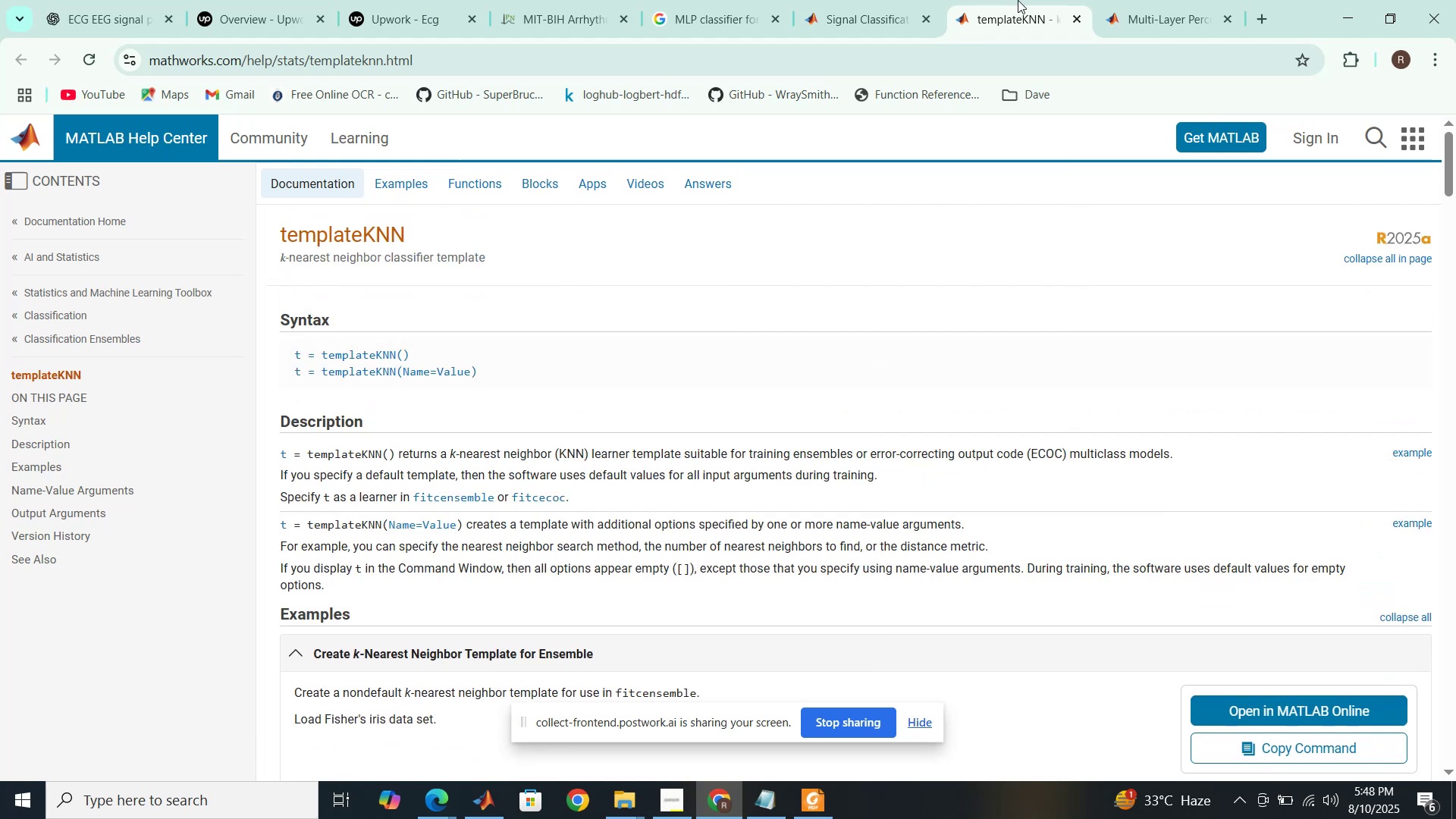 
left_click([1072, 14])
 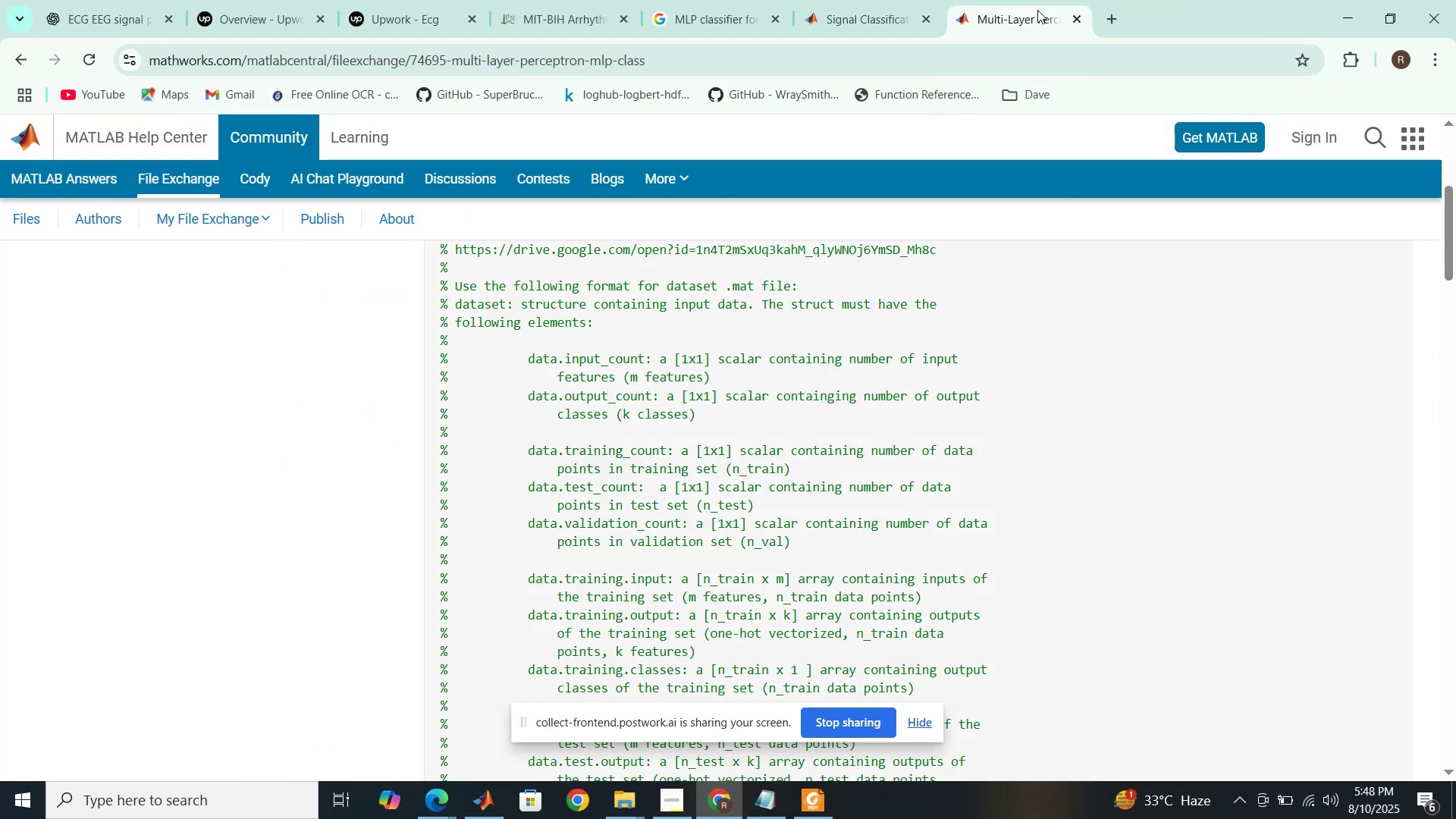 
left_click([1037, 10])
 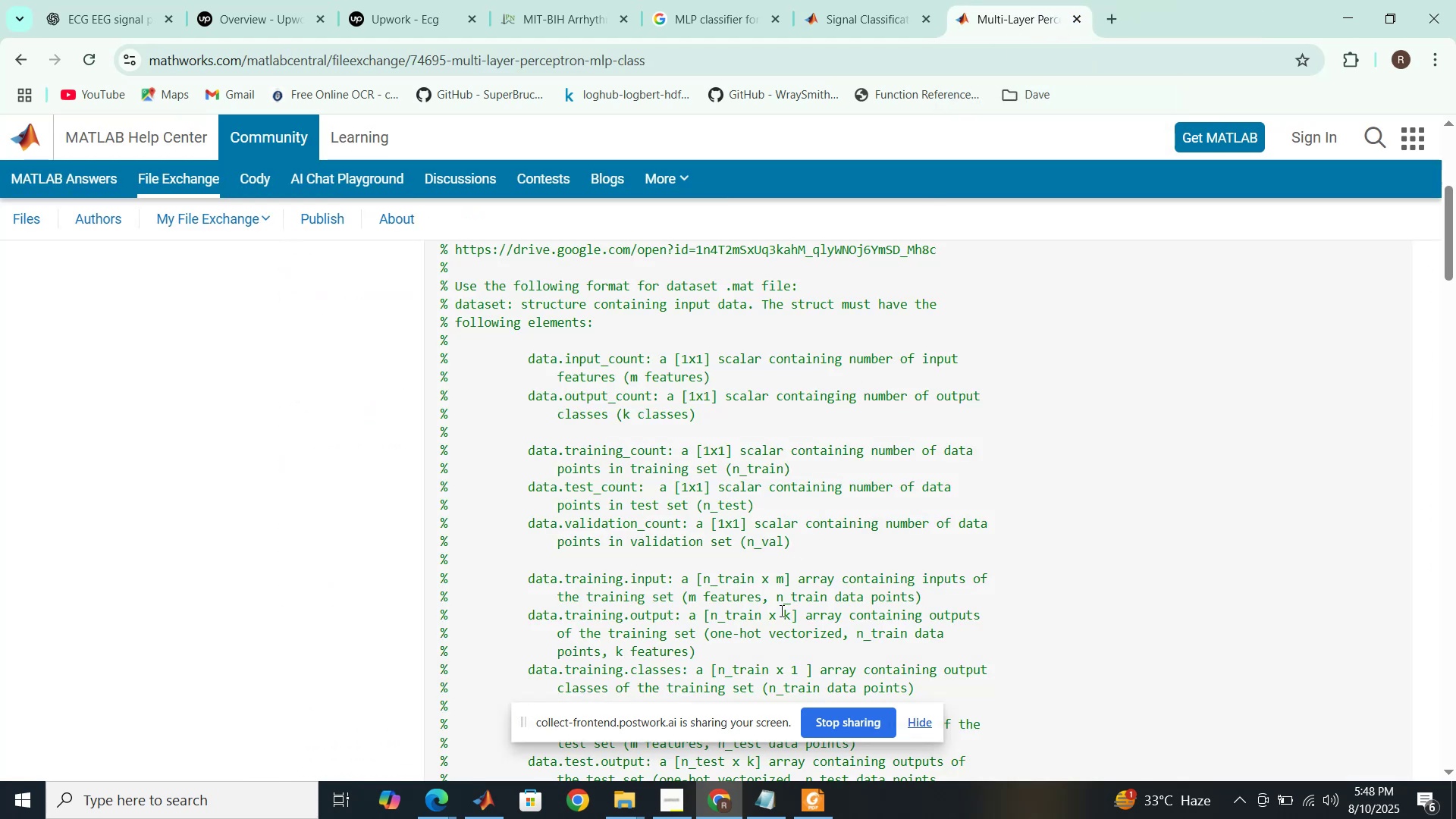 
wait(6.58)
 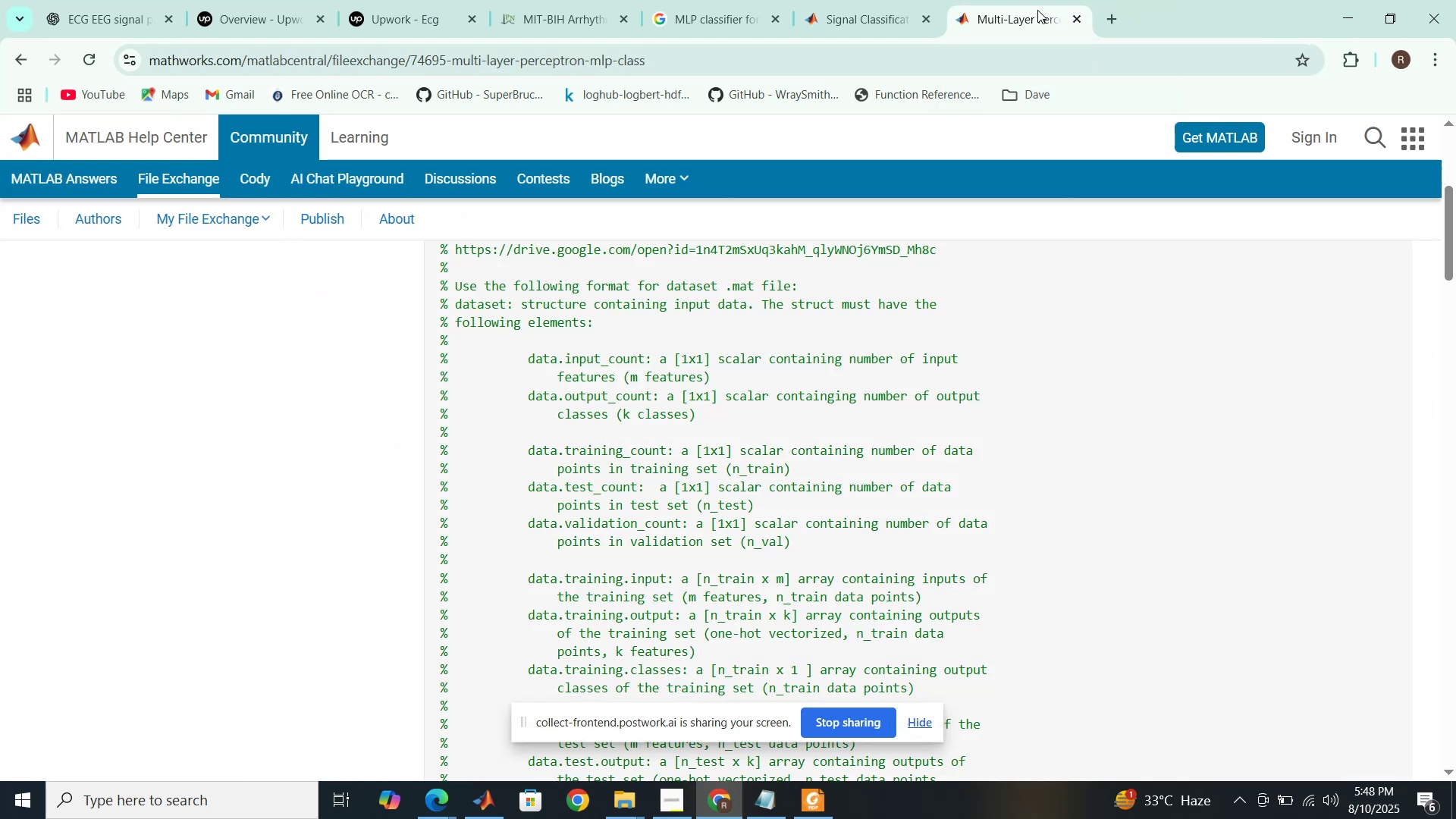 
mouse_move([973, 24])
 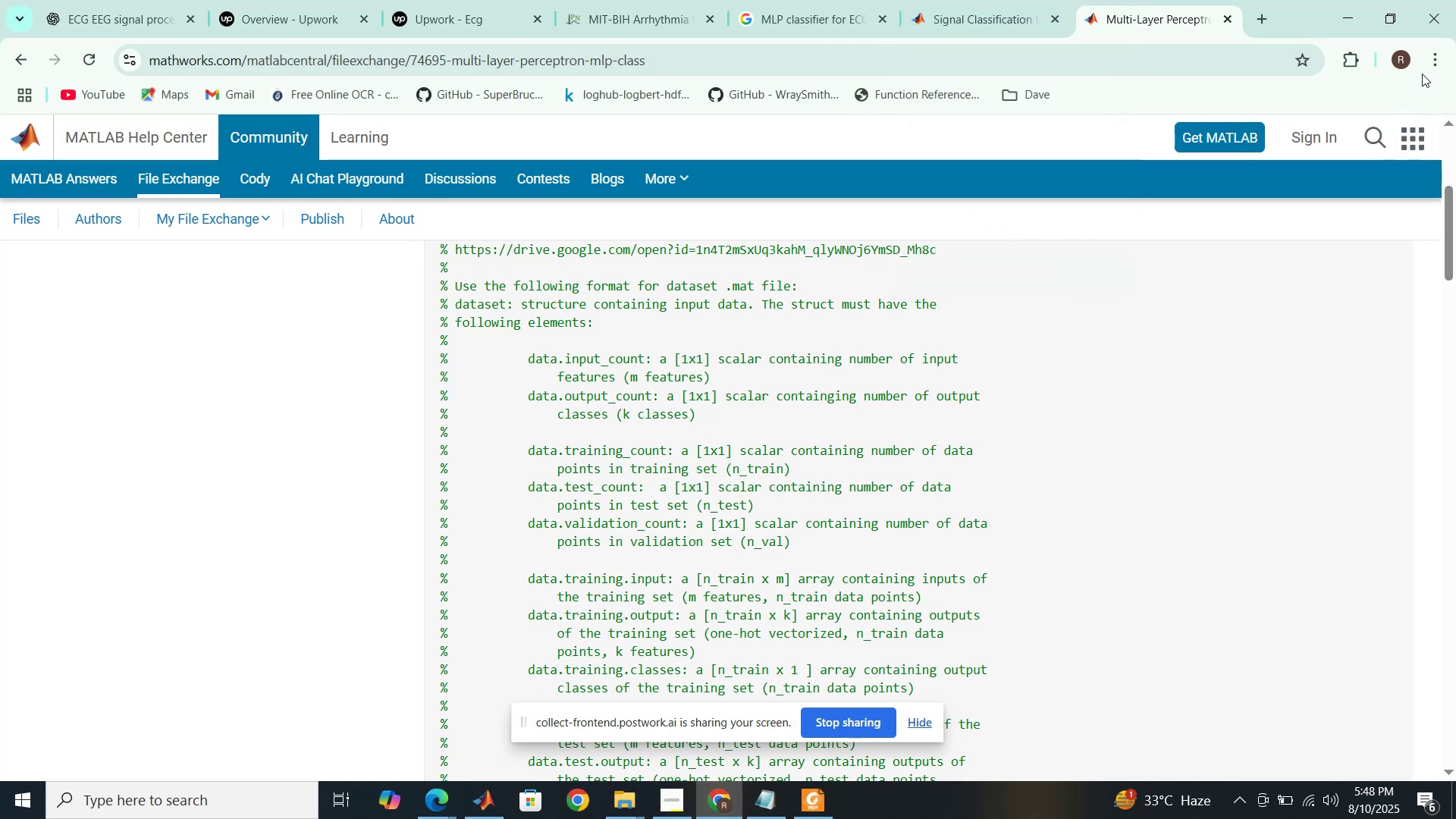 
left_click([1430, 61])
 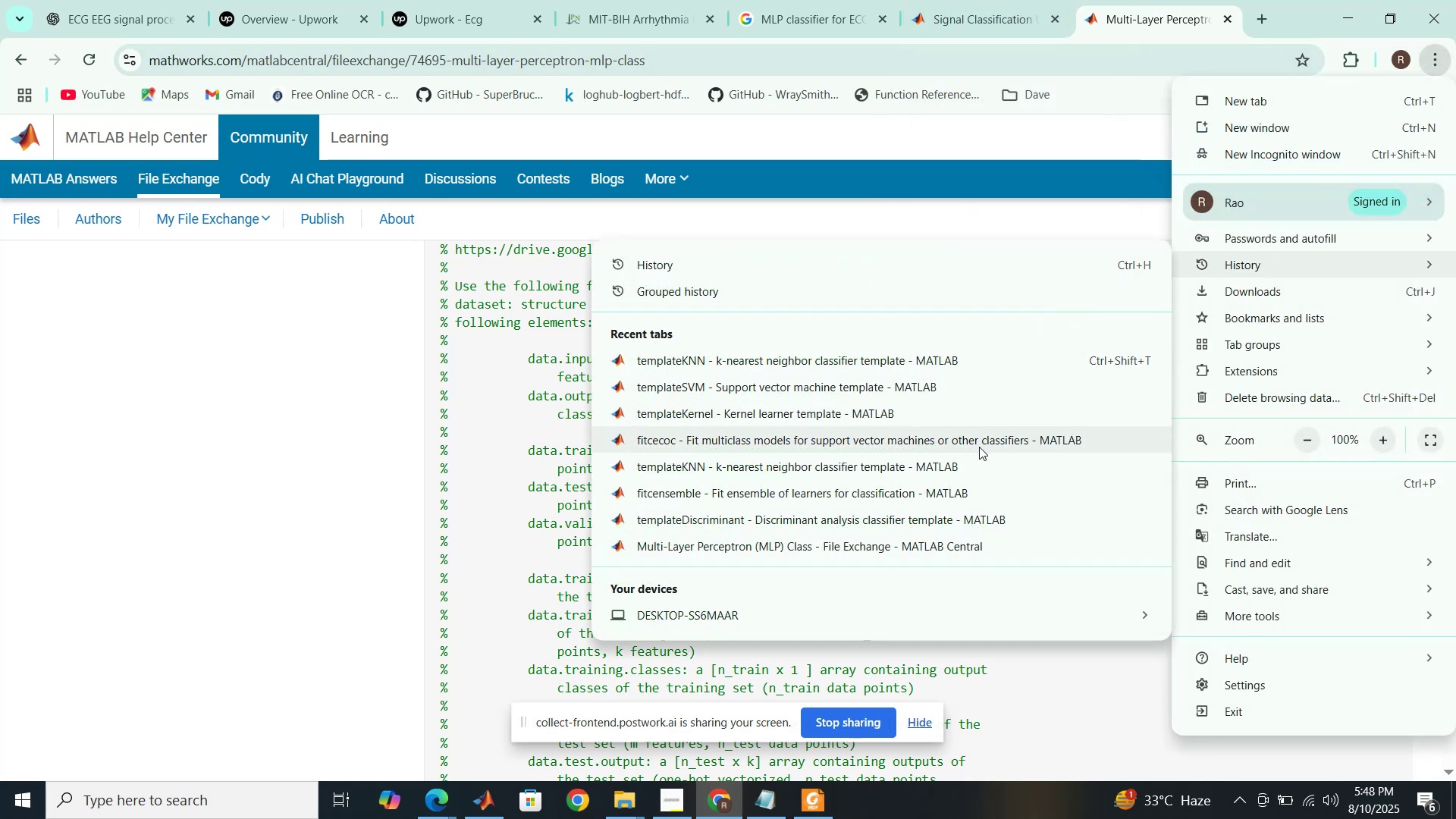 
wait(5.23)
 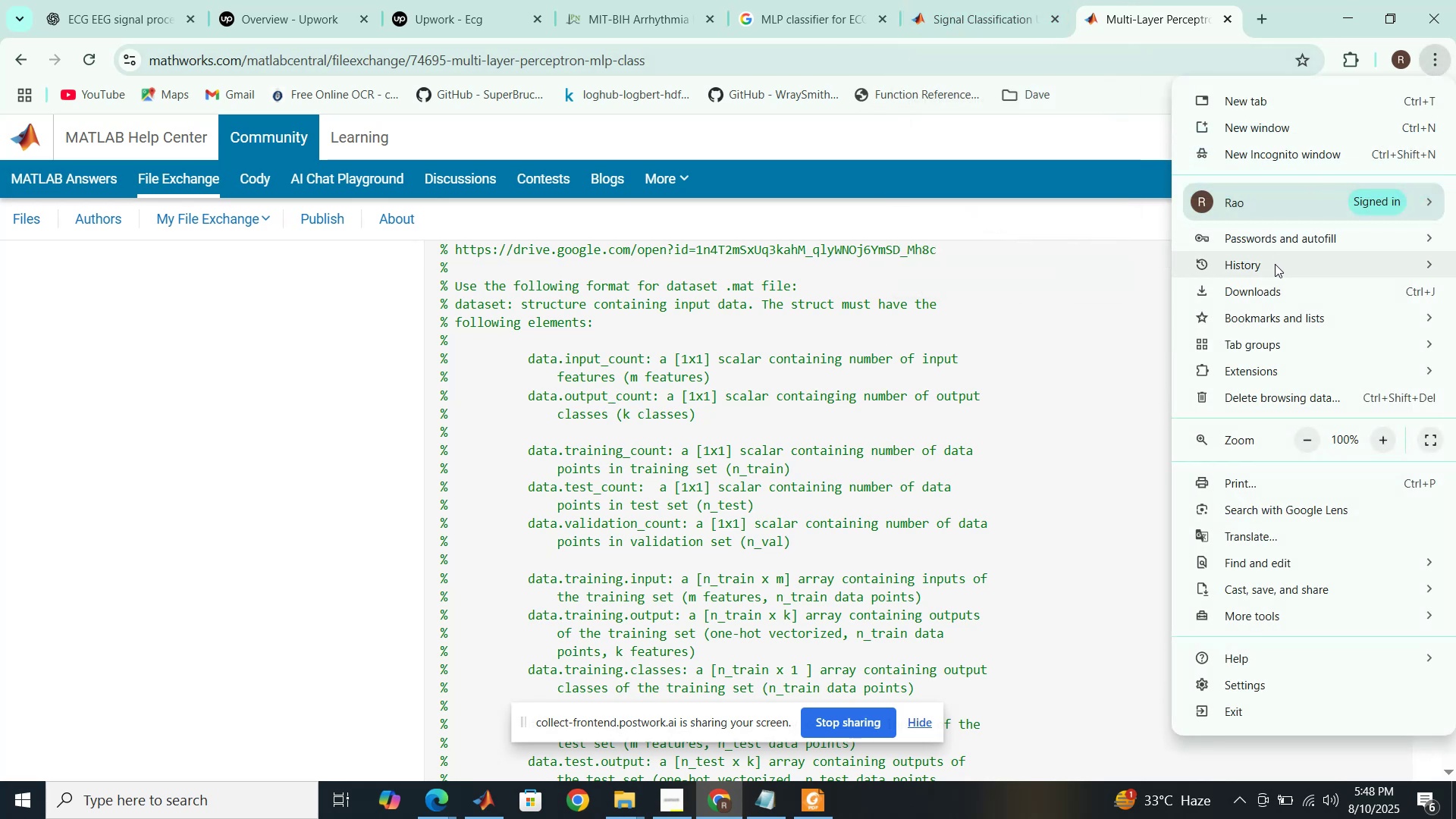 
left_click([979, 447])
 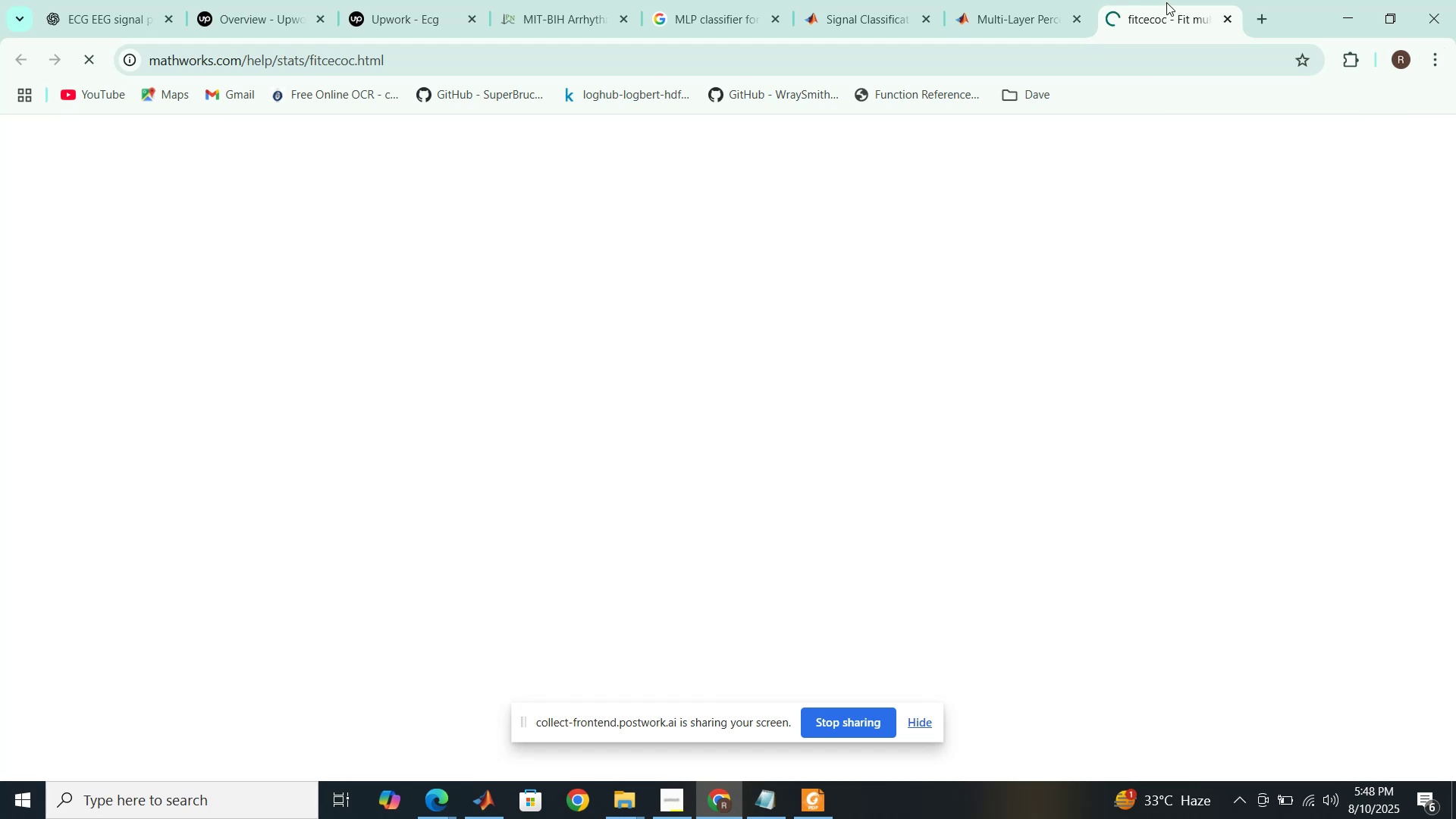 
left_click_drag(start_coordinate=[1165, 18], to_coordinate=[1031, 22])
 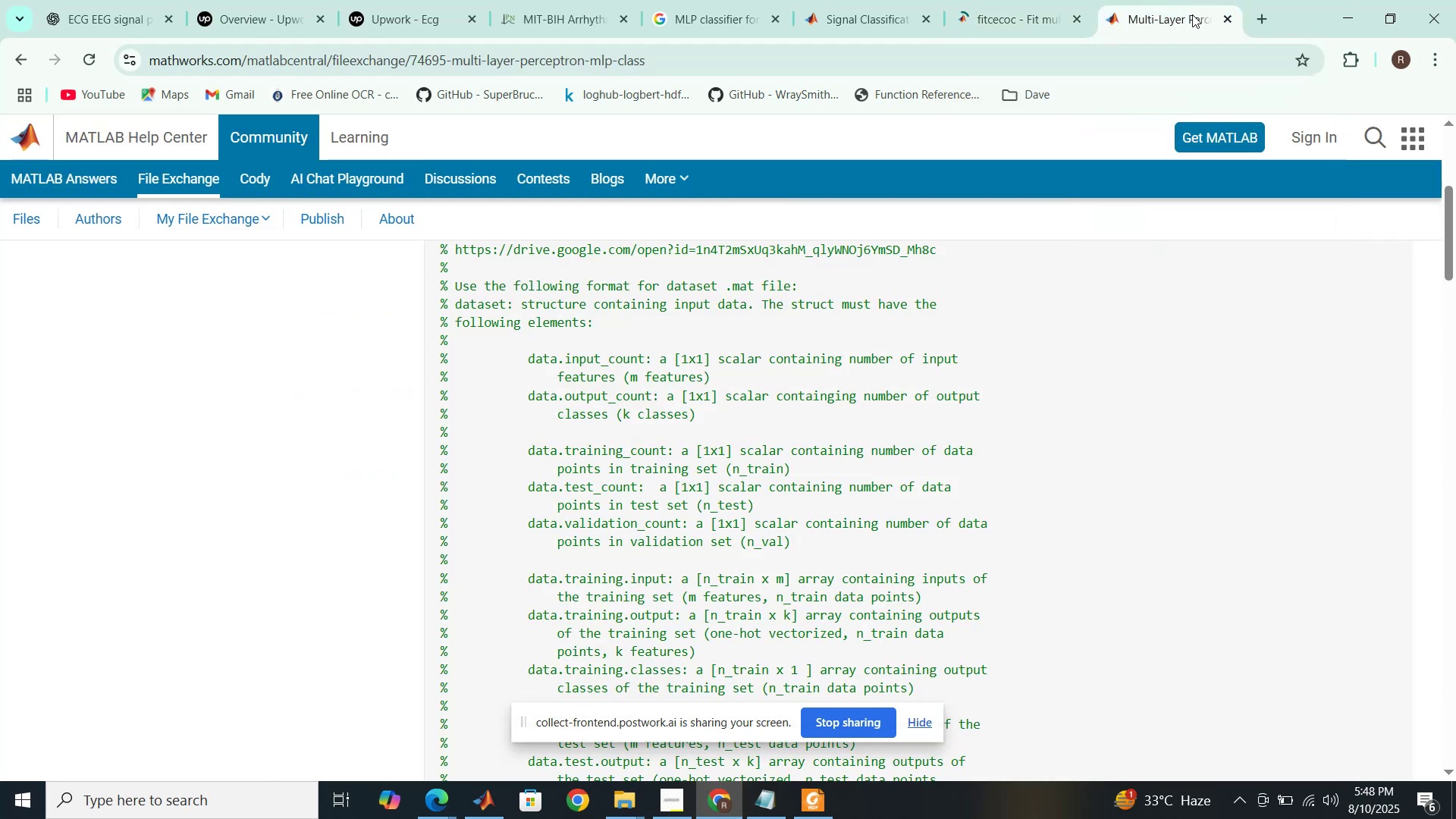 
left_click_drag(start_coordinate=[1229, 20], to_coordinate=[1138, 82])
 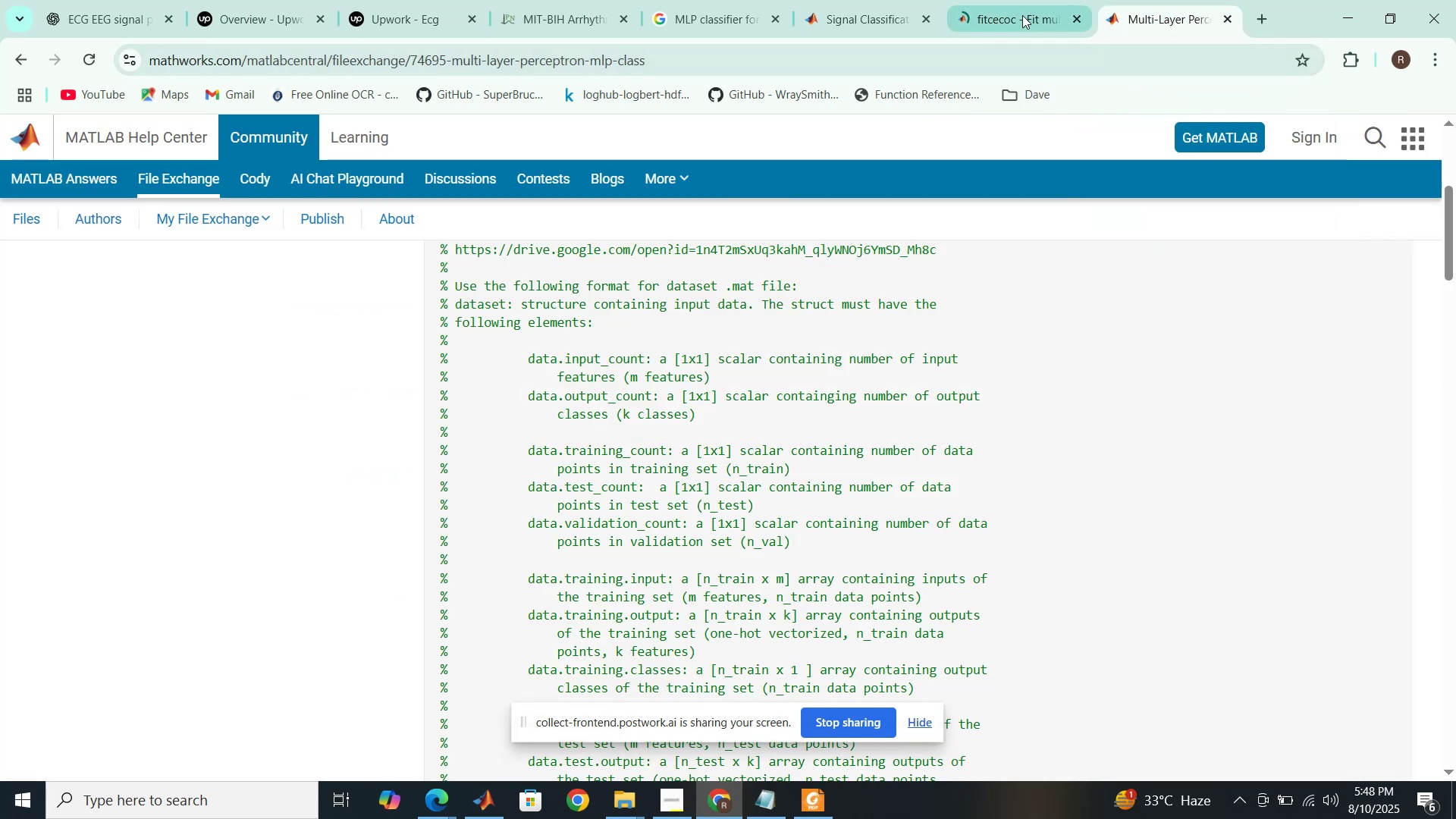 
left_click([1022, 15])
 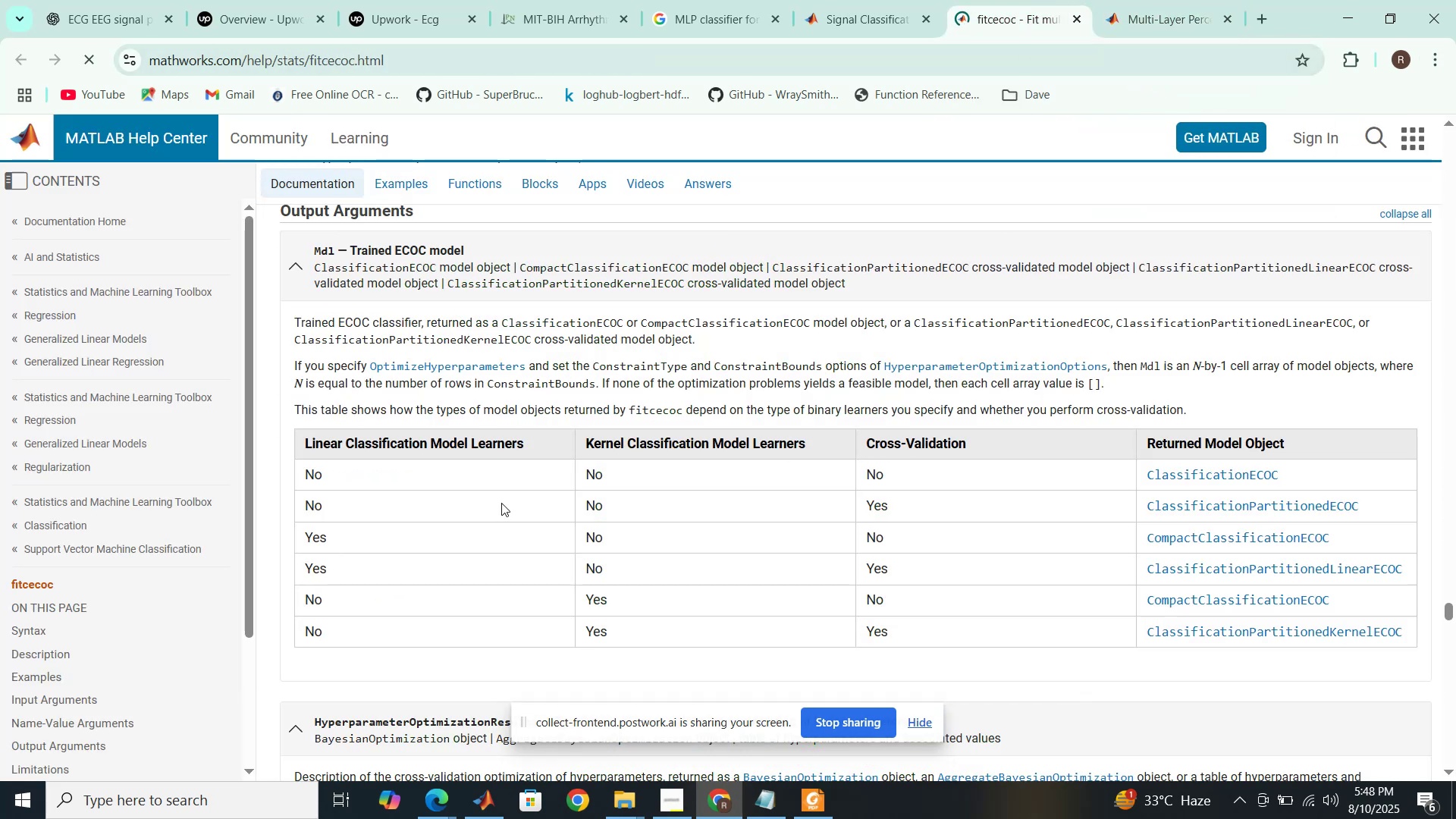 
scroll: coordinate [502, 503], scroll_direction: down, amount: 1.0
 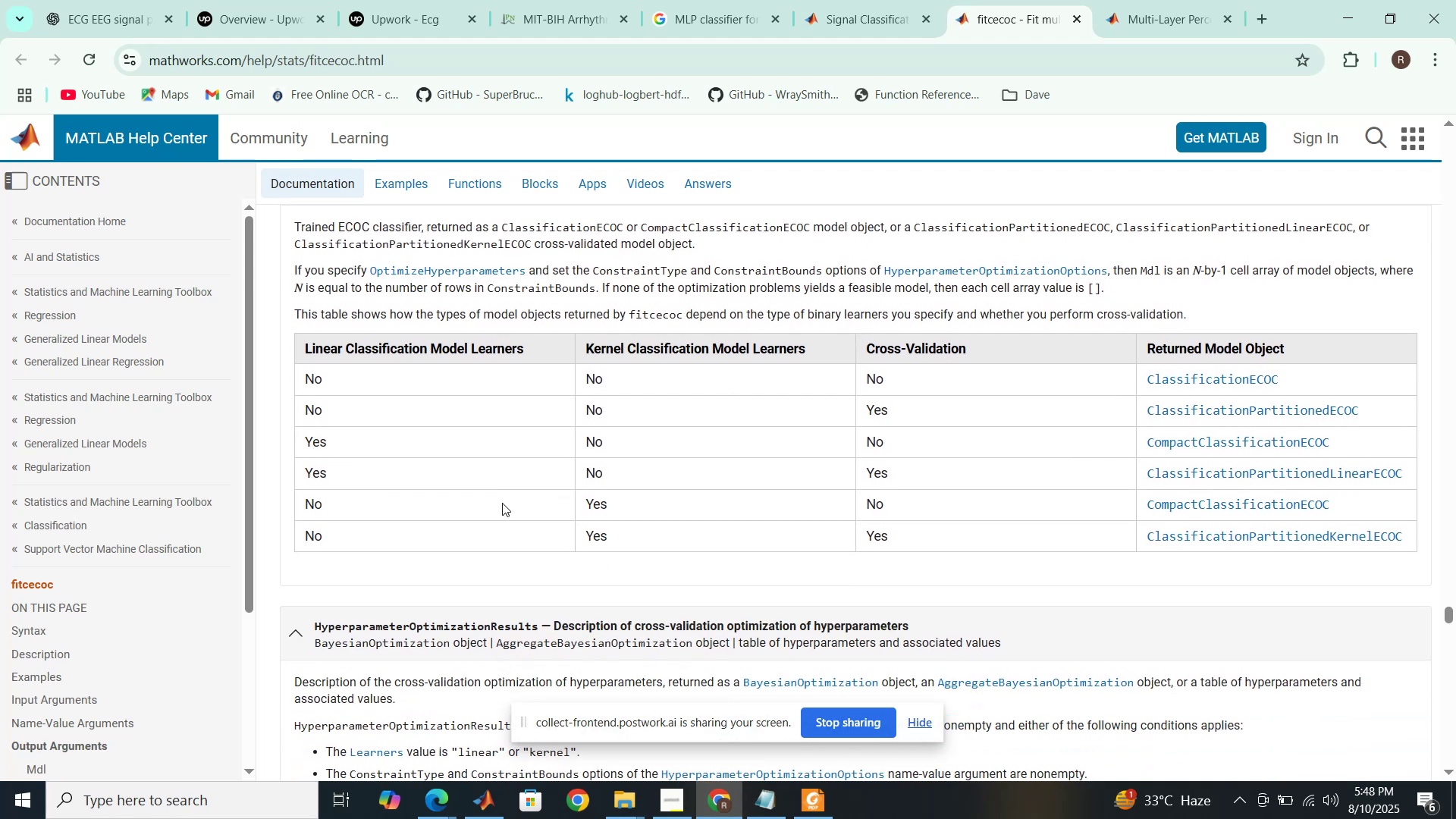 
scroll: coordinate [502, 503], scroll_direction: up, amount: 23.0
 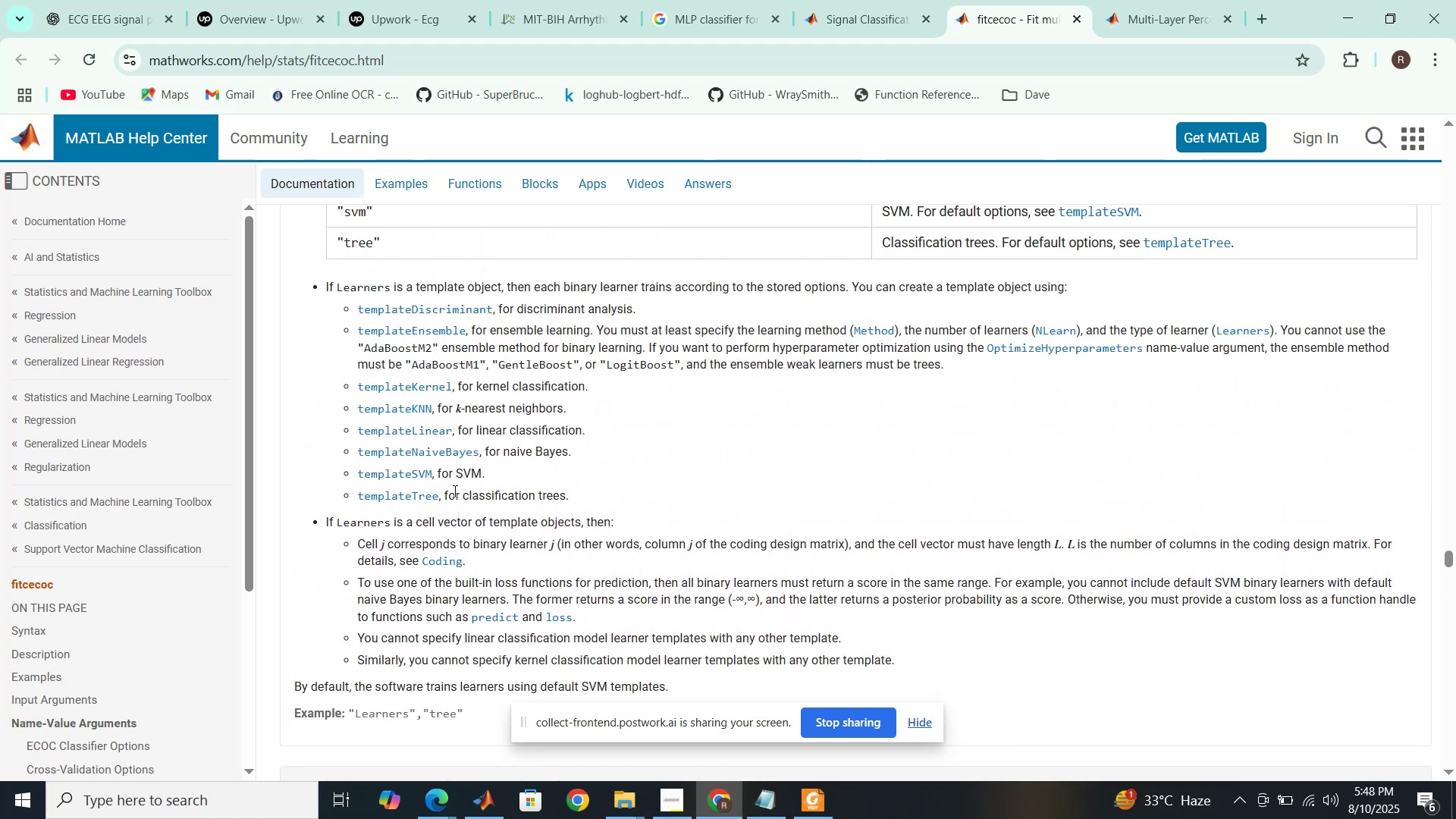 
right_click([457, 452])
 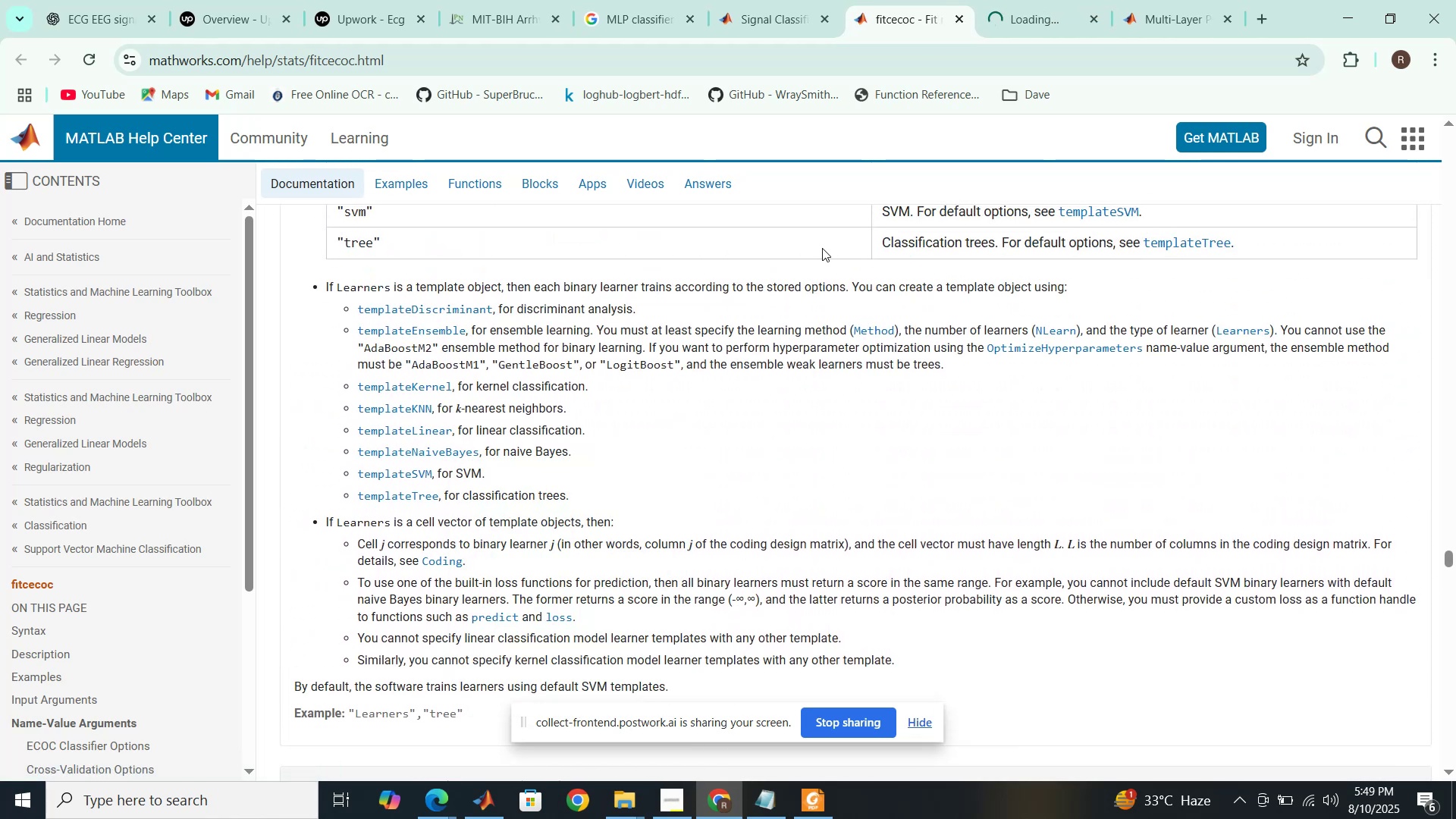 
left_click([1018, 20])
 